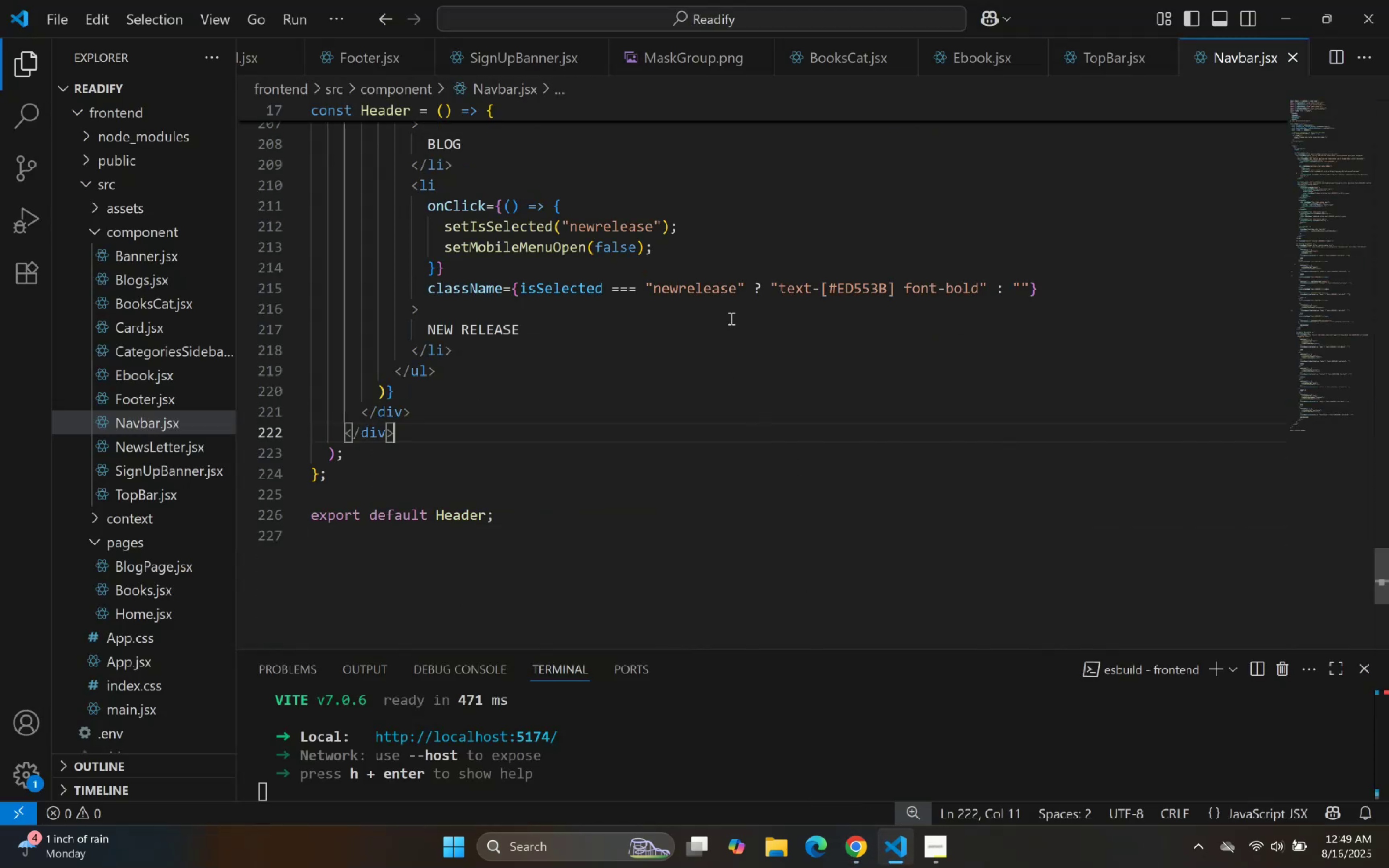 
scroll: coordinate [731, 325], scroll_direction: down, amount: 1.0
 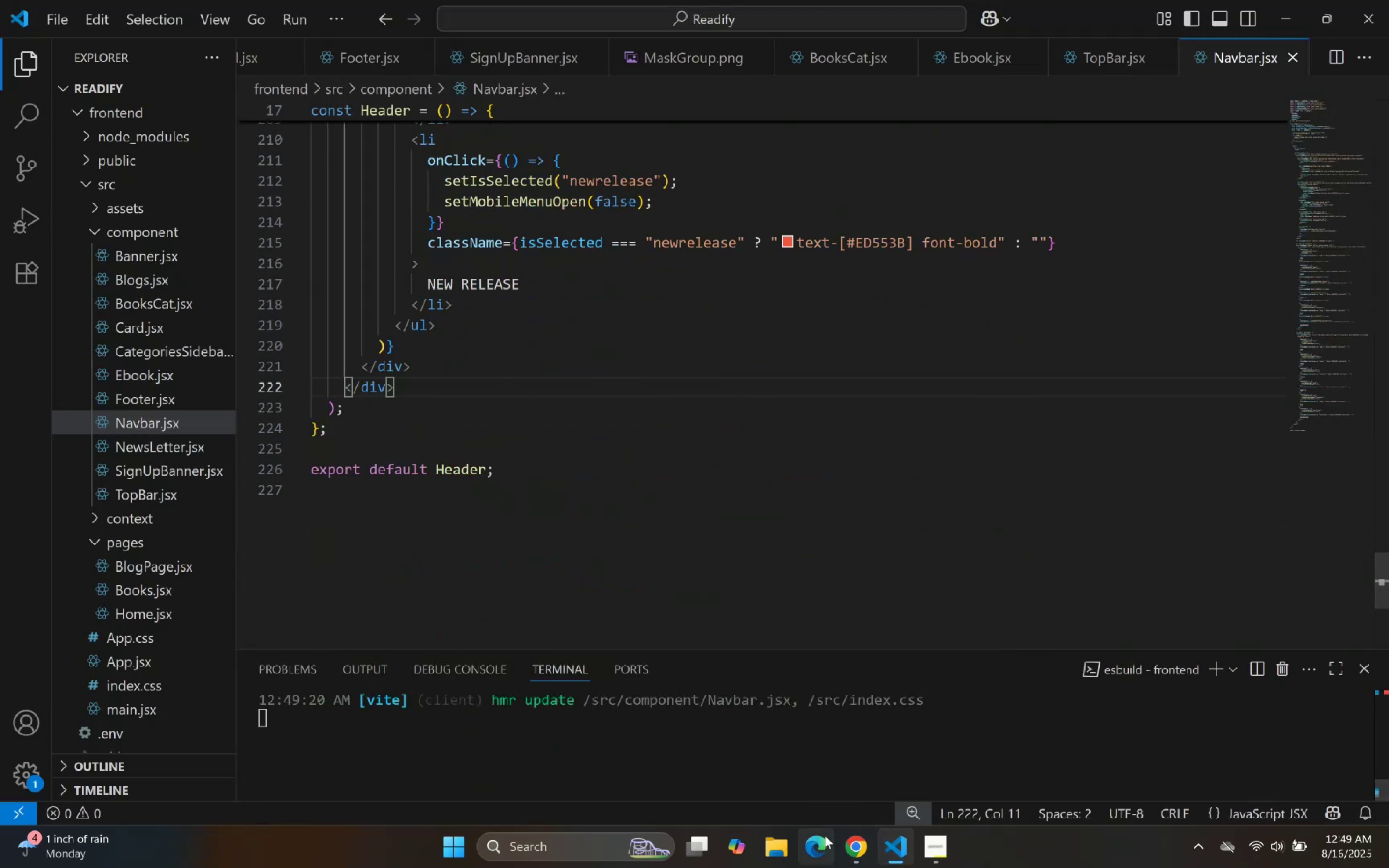 
left_click([885, 852])
 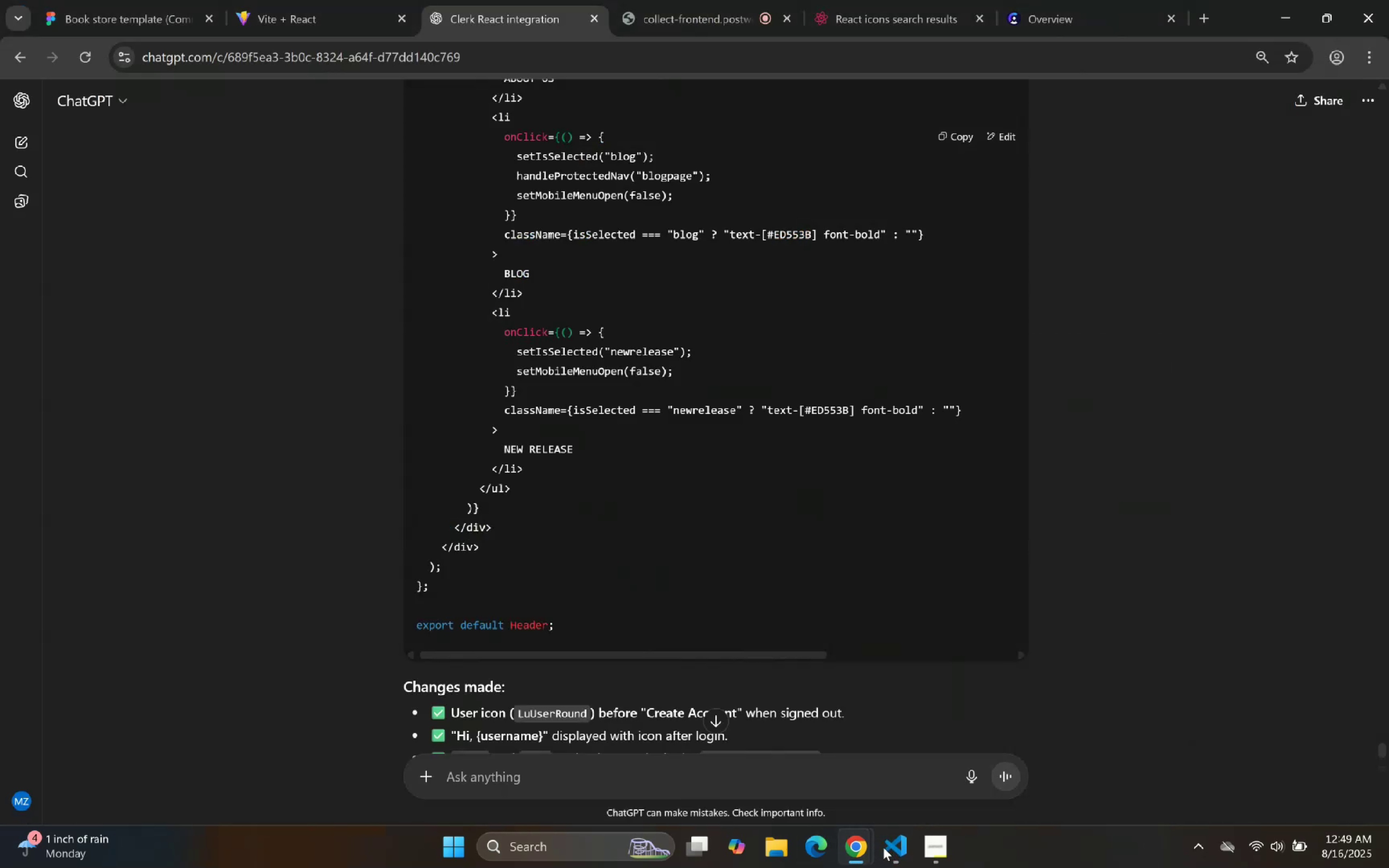 
left_click([887, 851])
 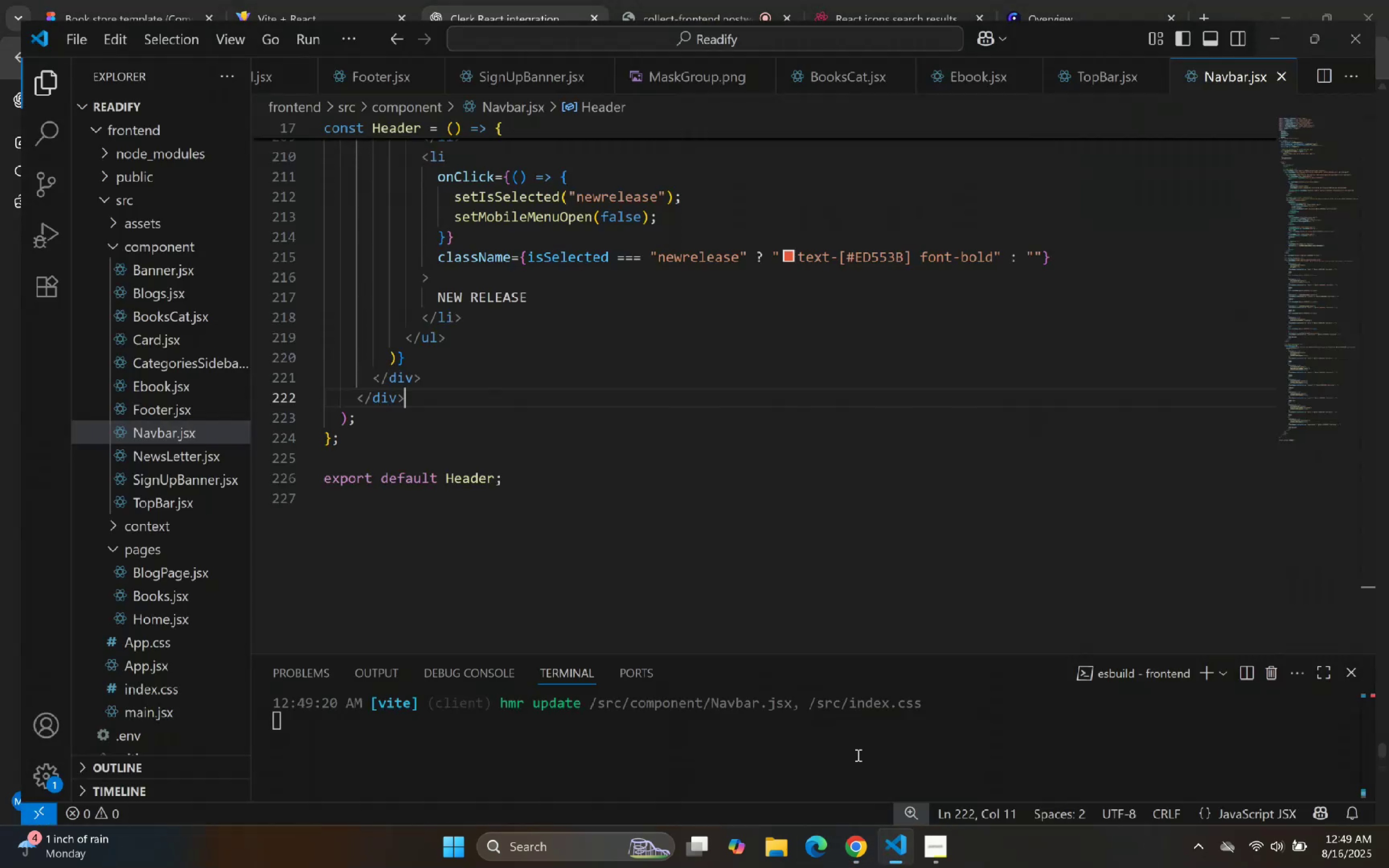 
scroll: coordinate [803, 339], scroll_direction: up, amount: 66.0
 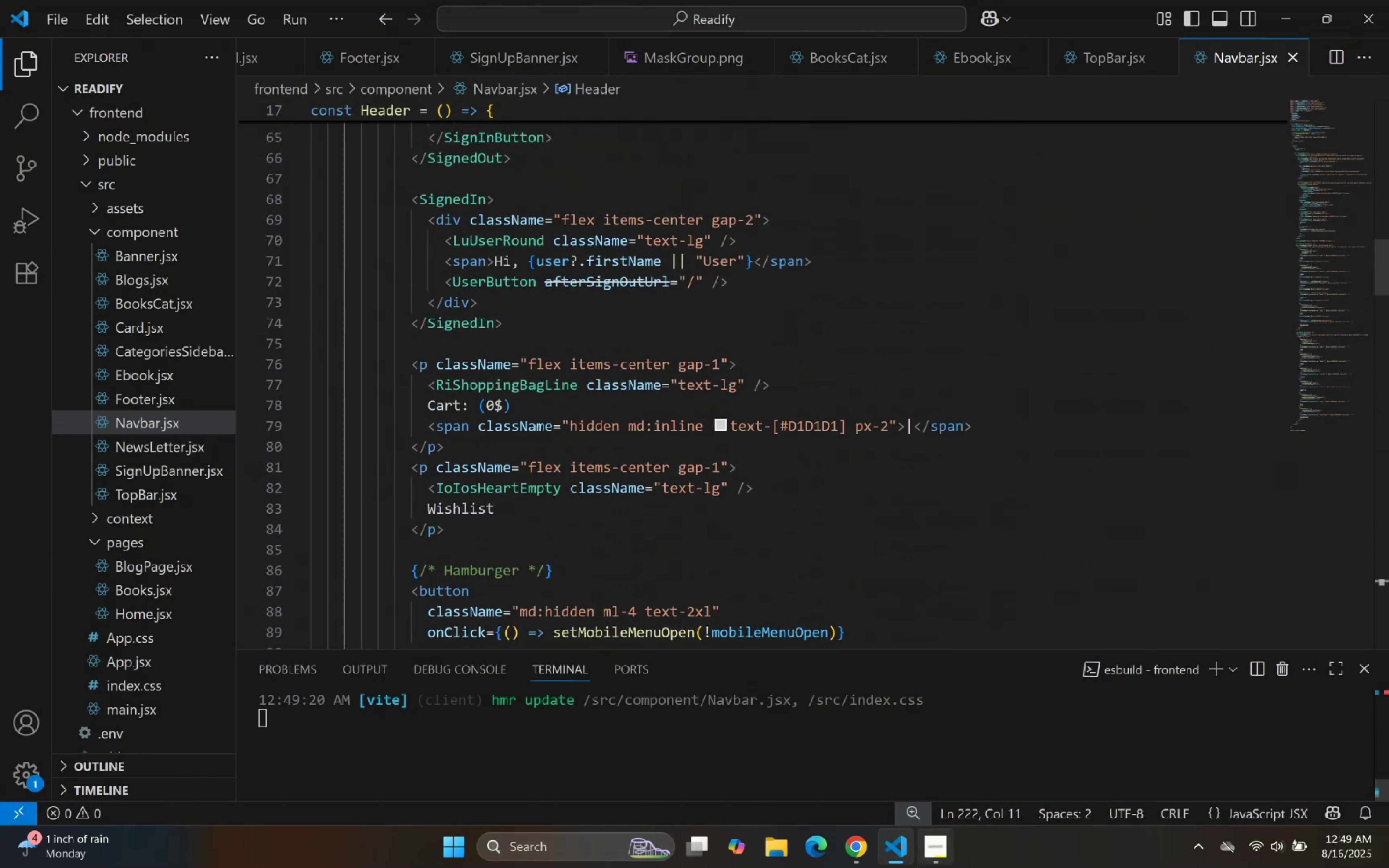 
left_click([895, 861])
 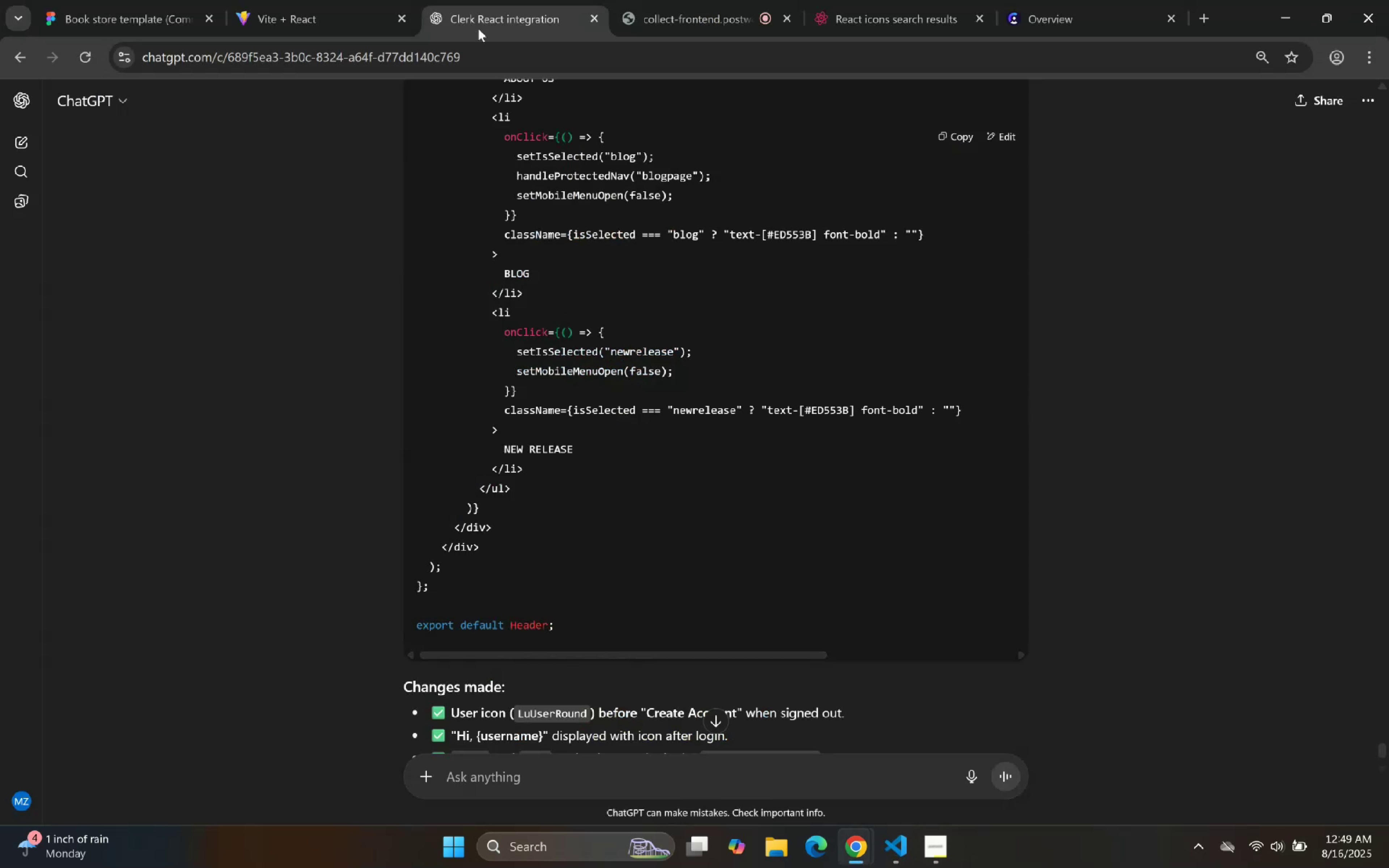 
left_click_drag(start_coordinate=[343, 0], to_coordinate=[341, 0])
 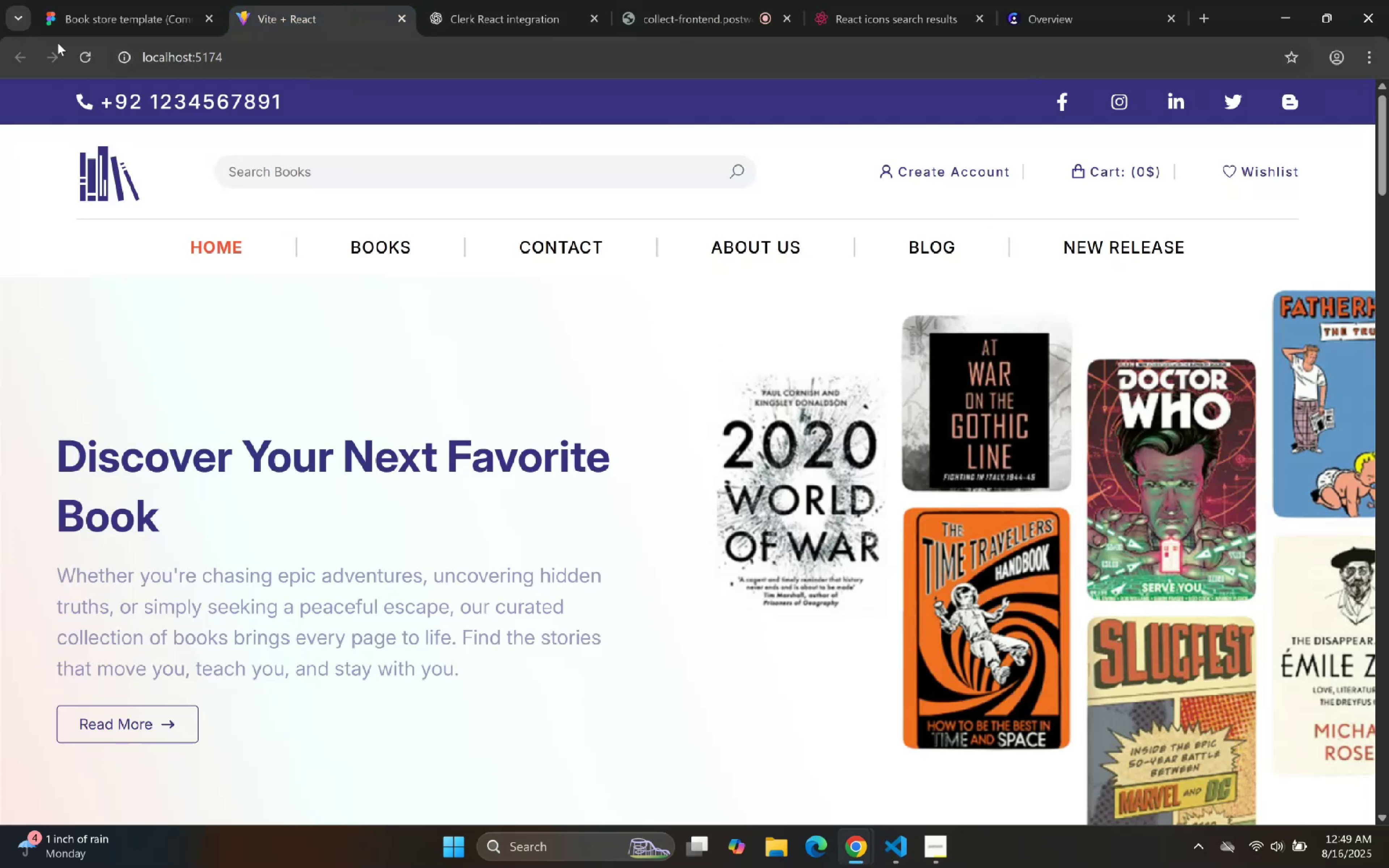 
left_click([82, 59])
 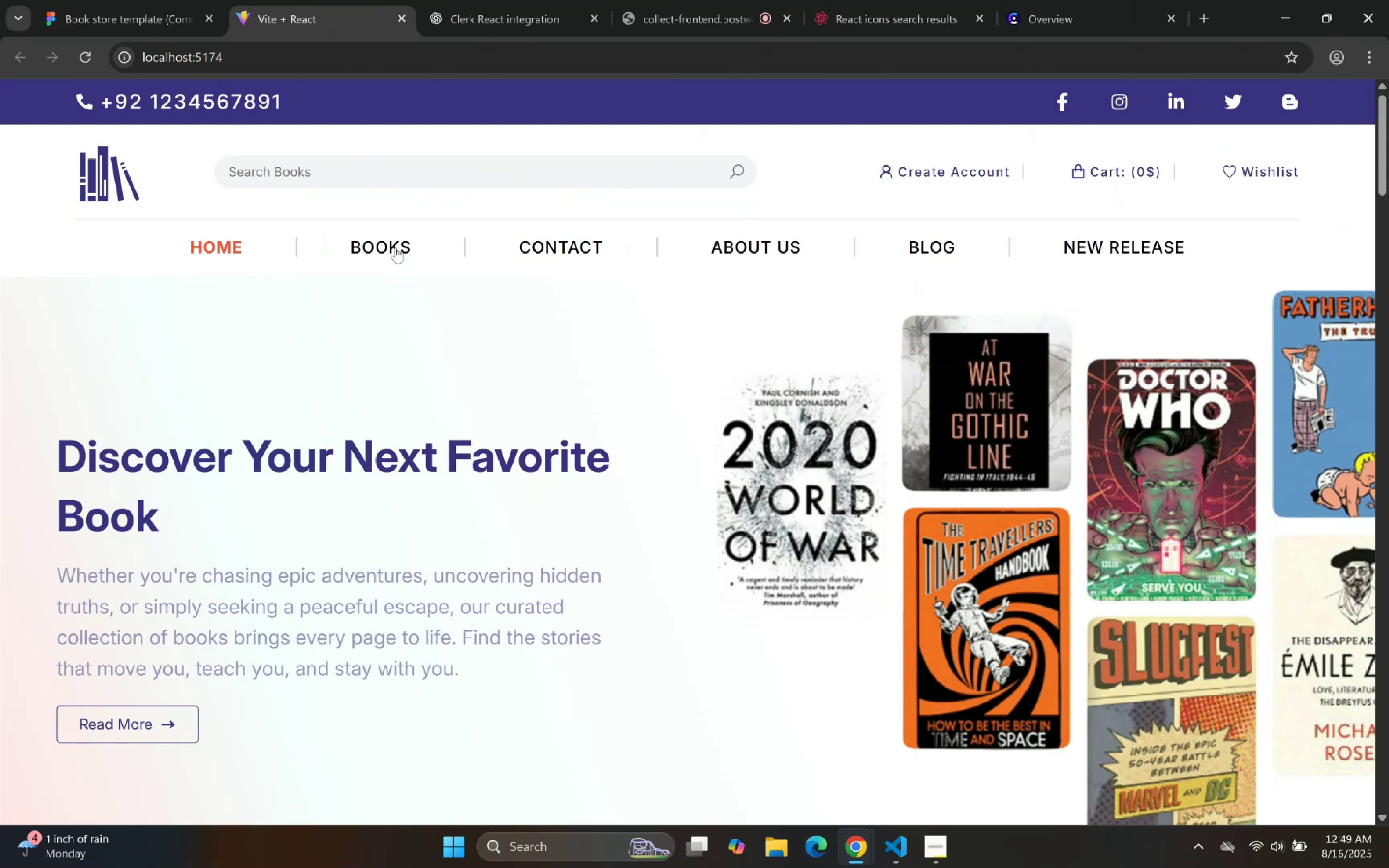 
left_click([395, 247])
 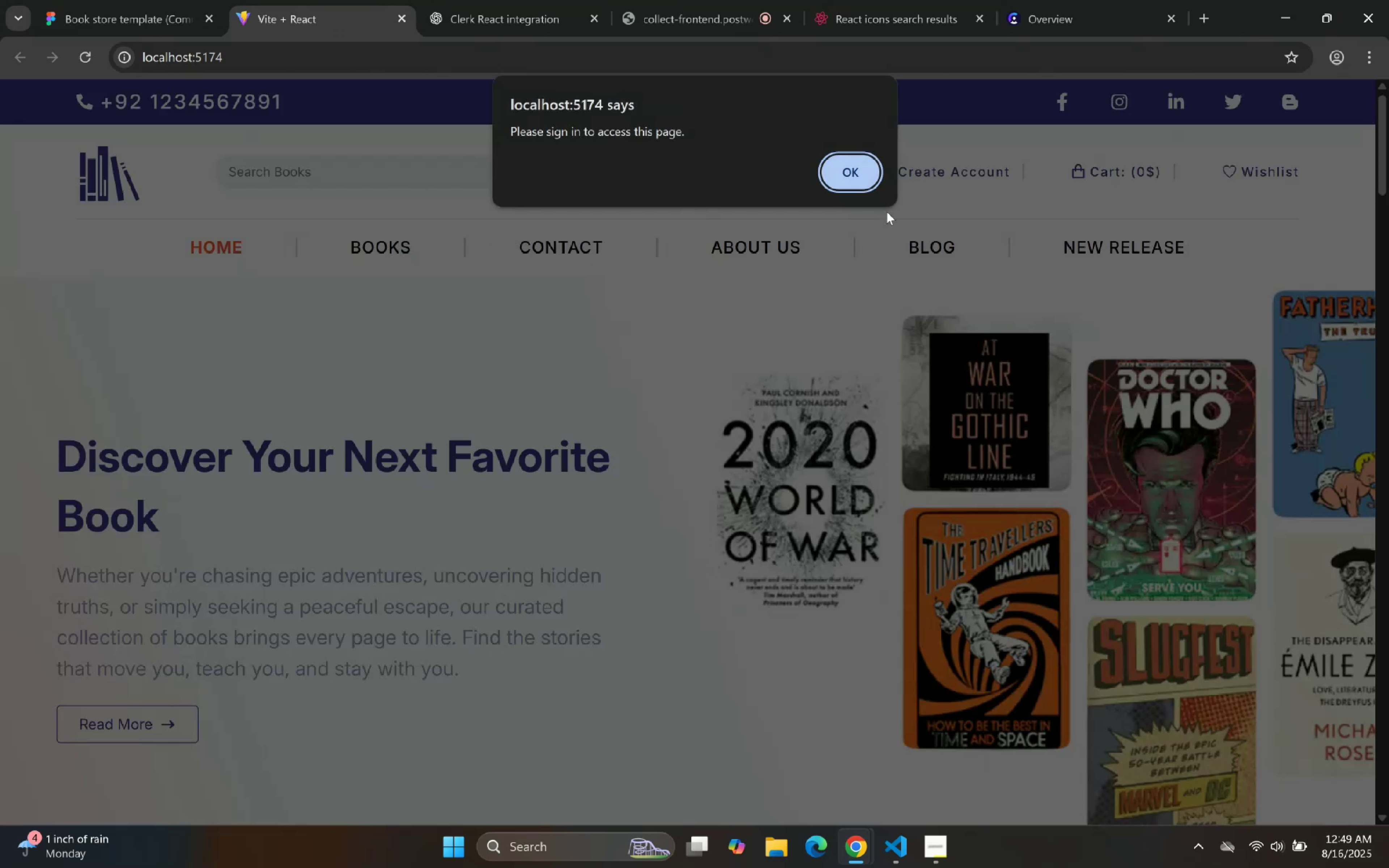 
left_click([853, 181])
 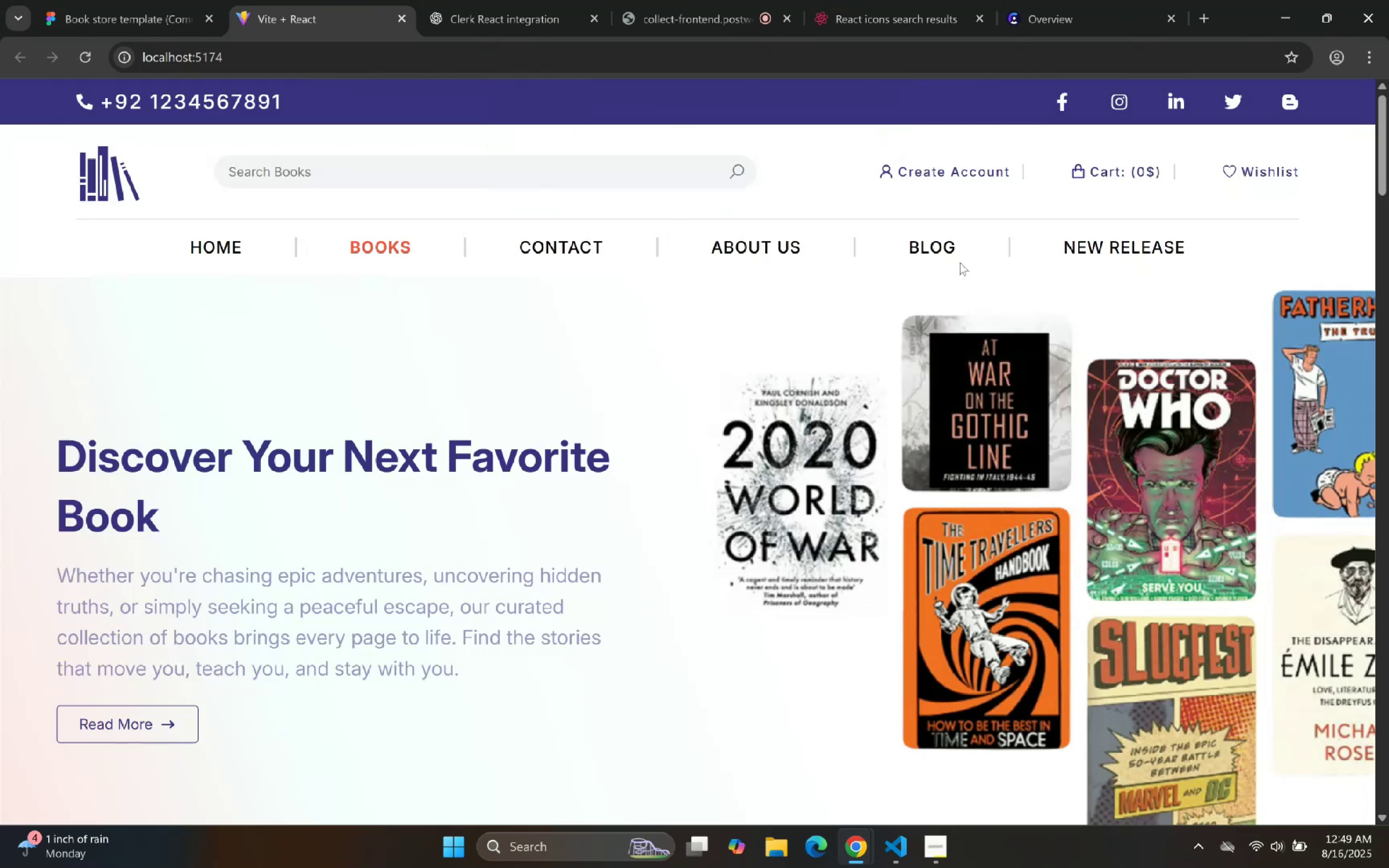 
left_click([929, 243])
 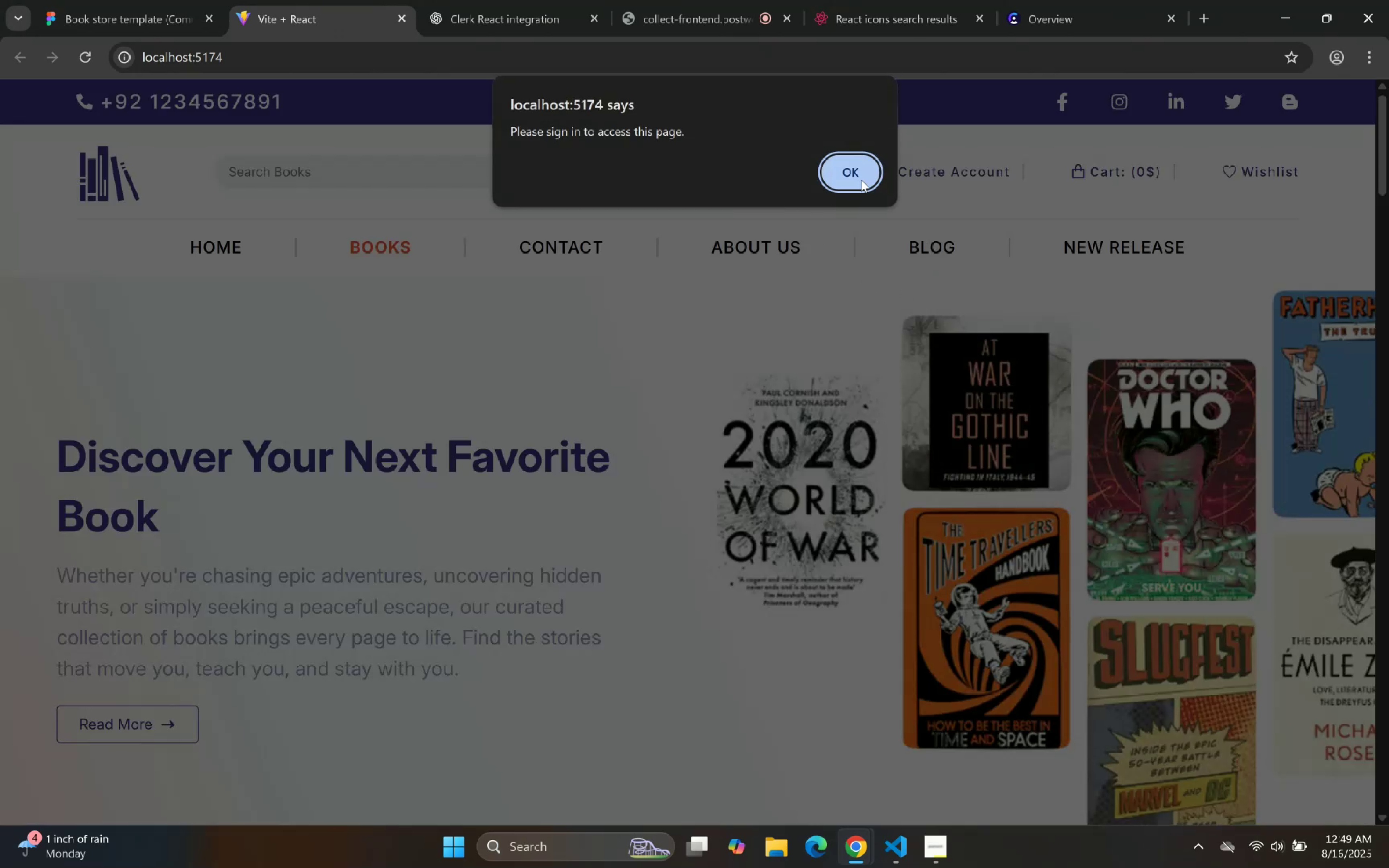 
left_click([861, 179])
 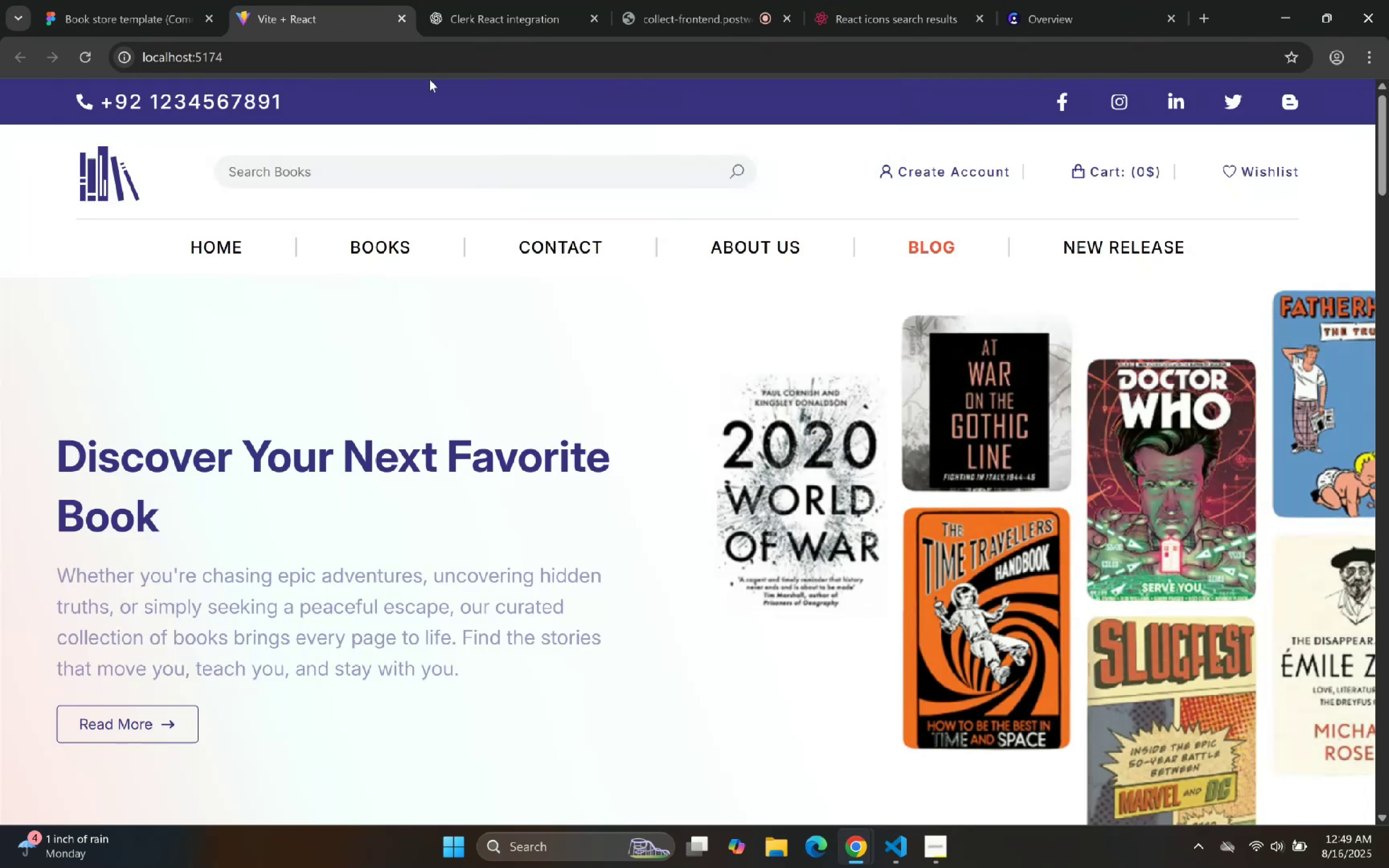 
left_click([543, 0])
 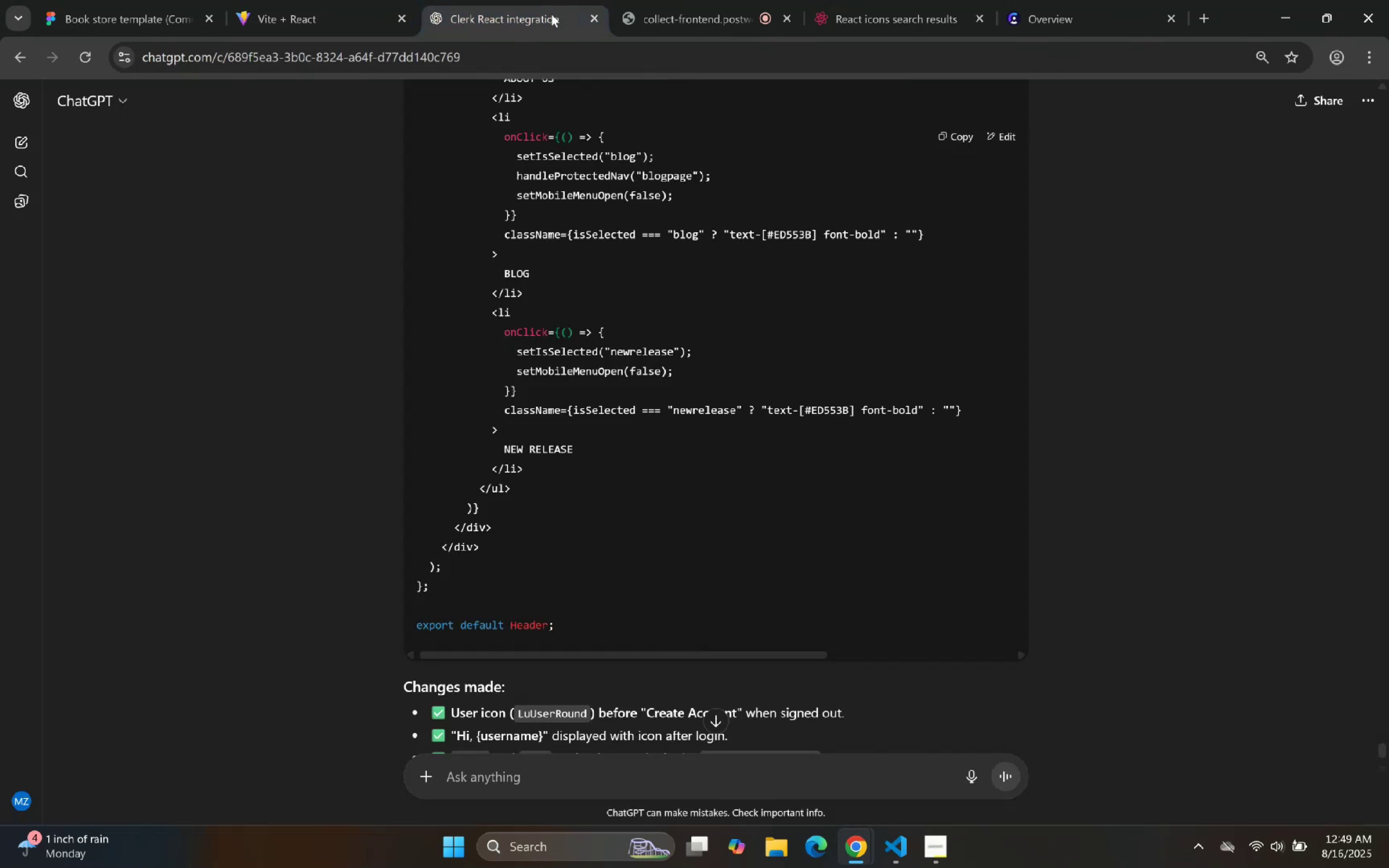 
scroll: coordinate [707, 427], scroll_direction: down, amount: 6.0
 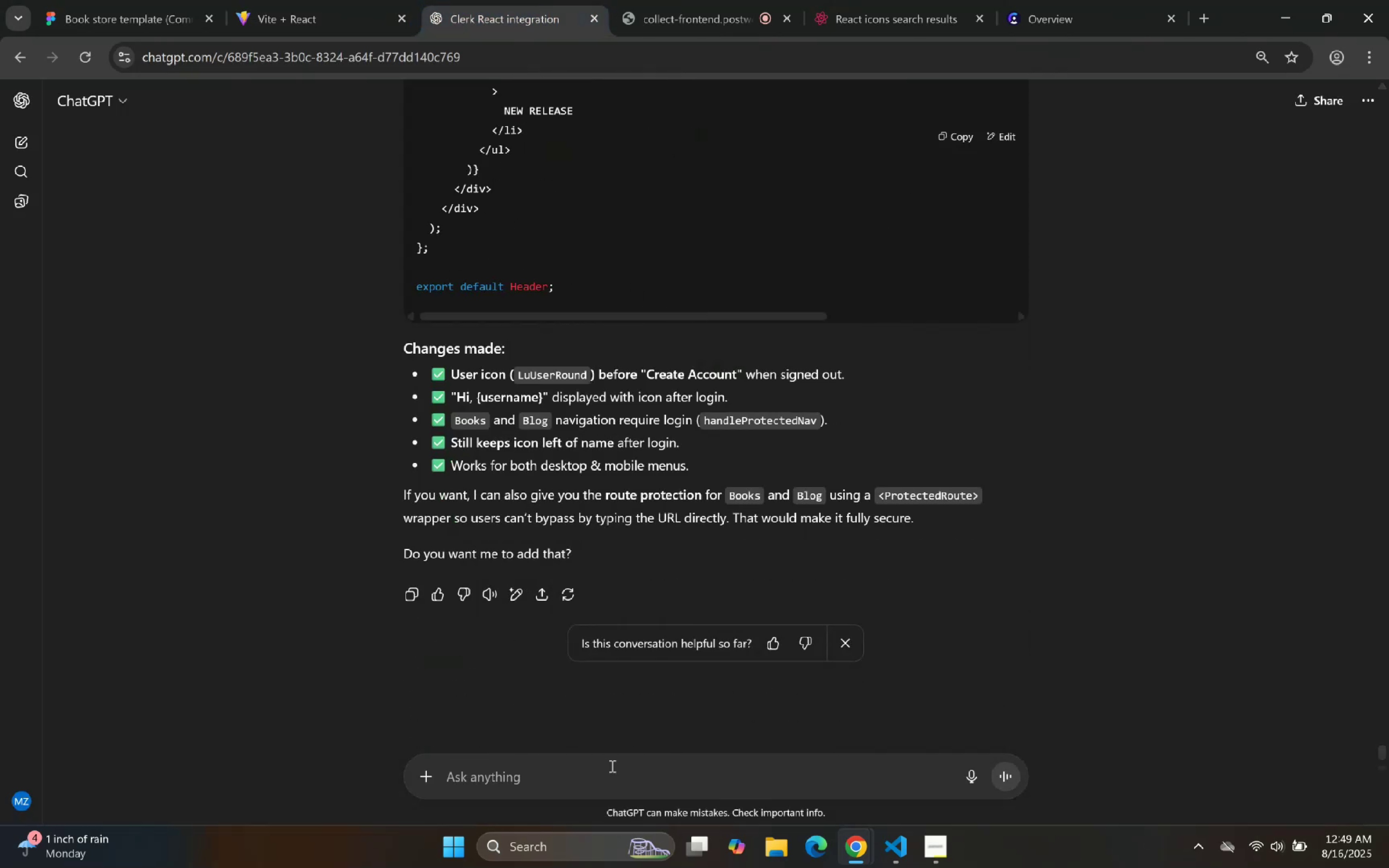 
type(You have added alret I want Clerk full mode visible on click to show Sign In)
 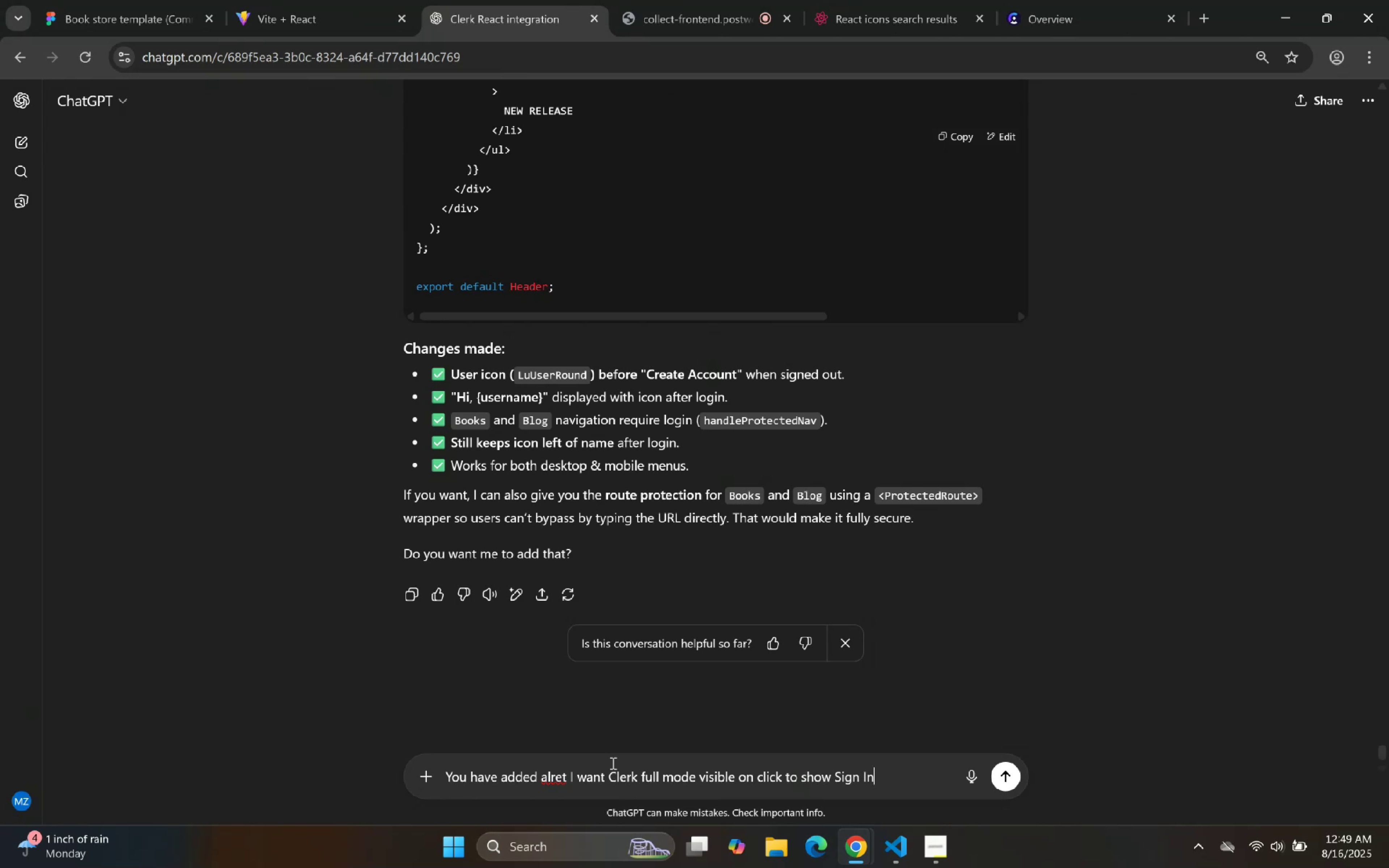 
key(Enter)
 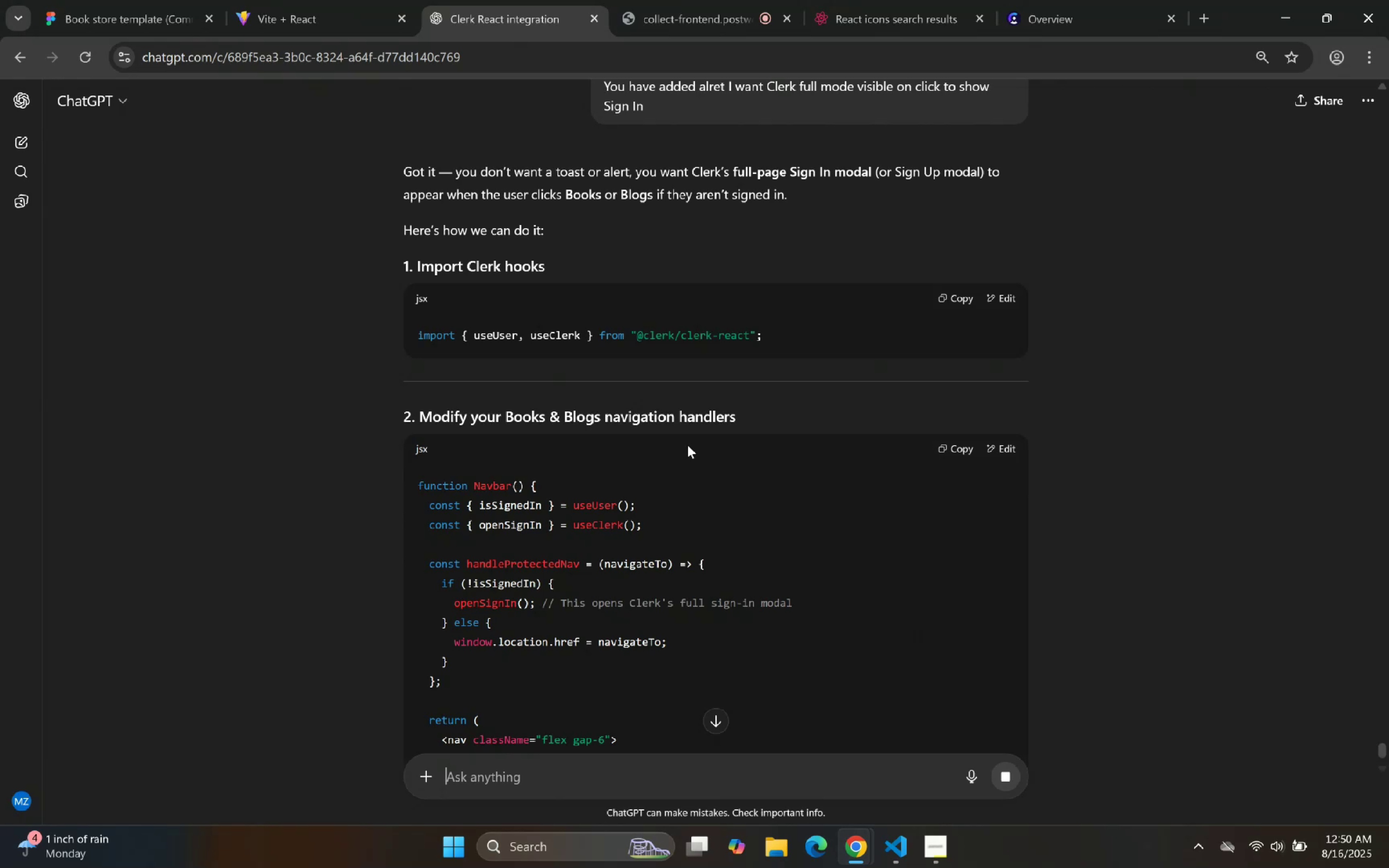 
wait(9.9)
 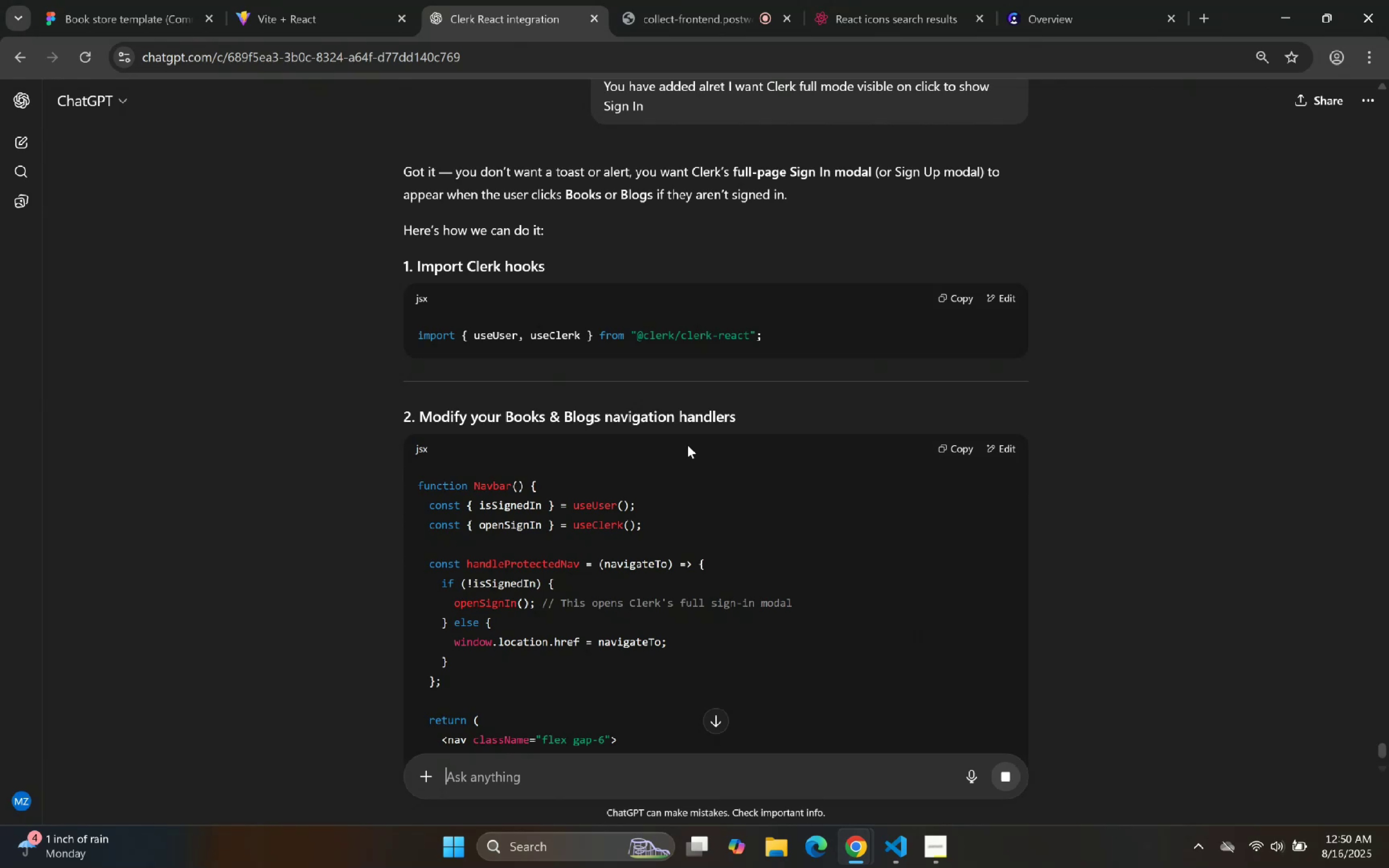 
scroll: coordinate [694, 443], scroll_direction: down, amount: 2.0
 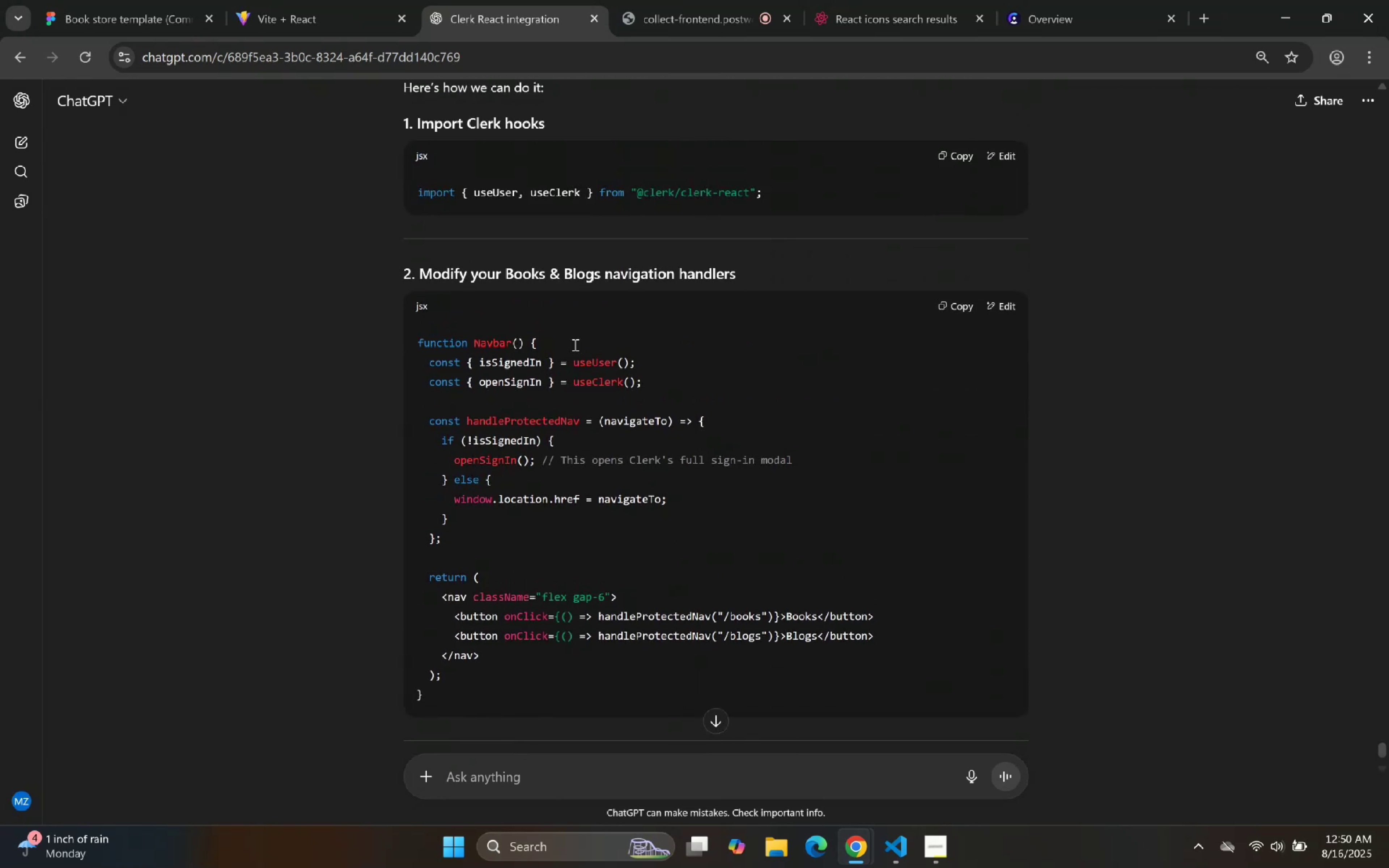 
left_click([943, 153])
 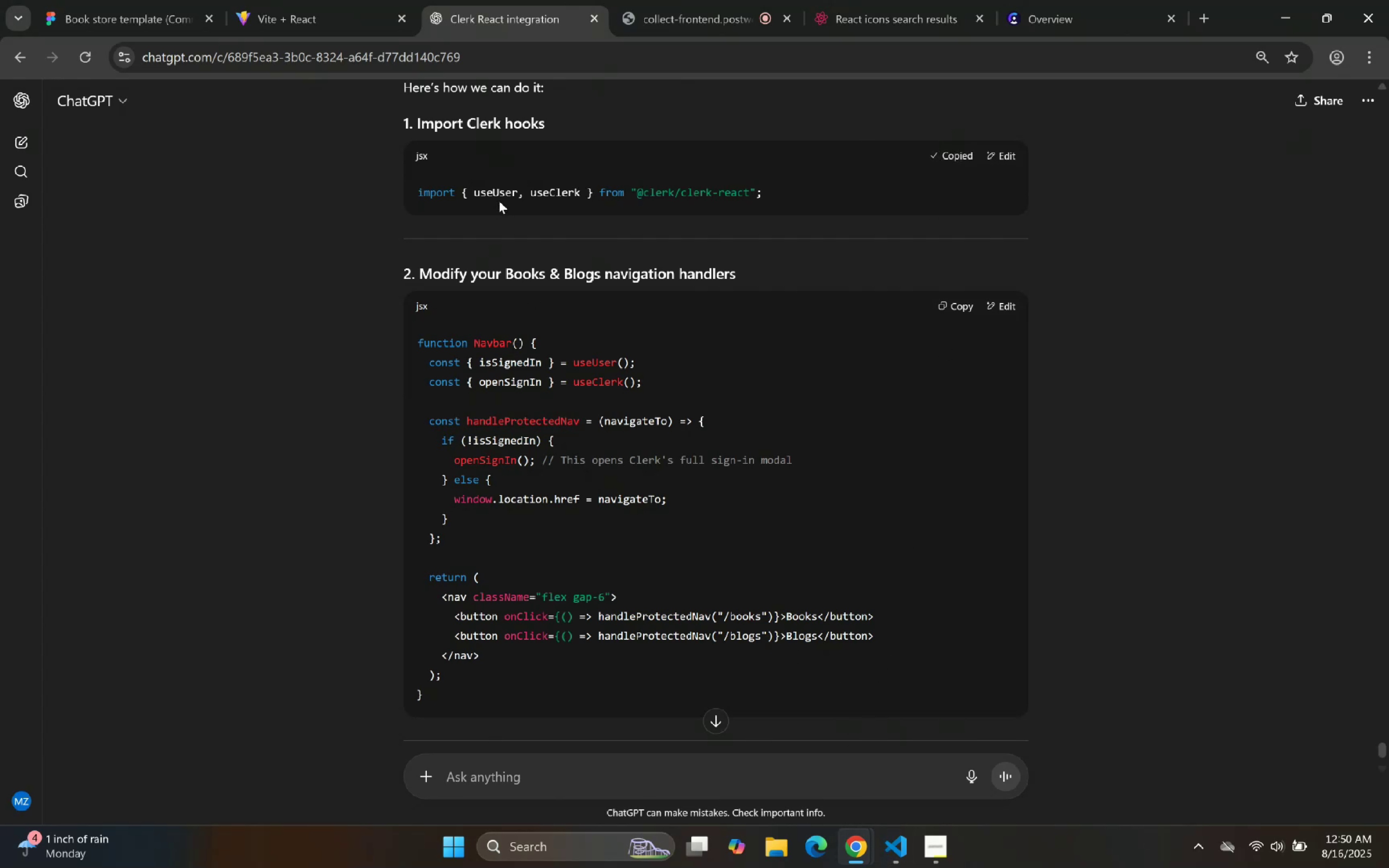 
double_click([500, 191])
 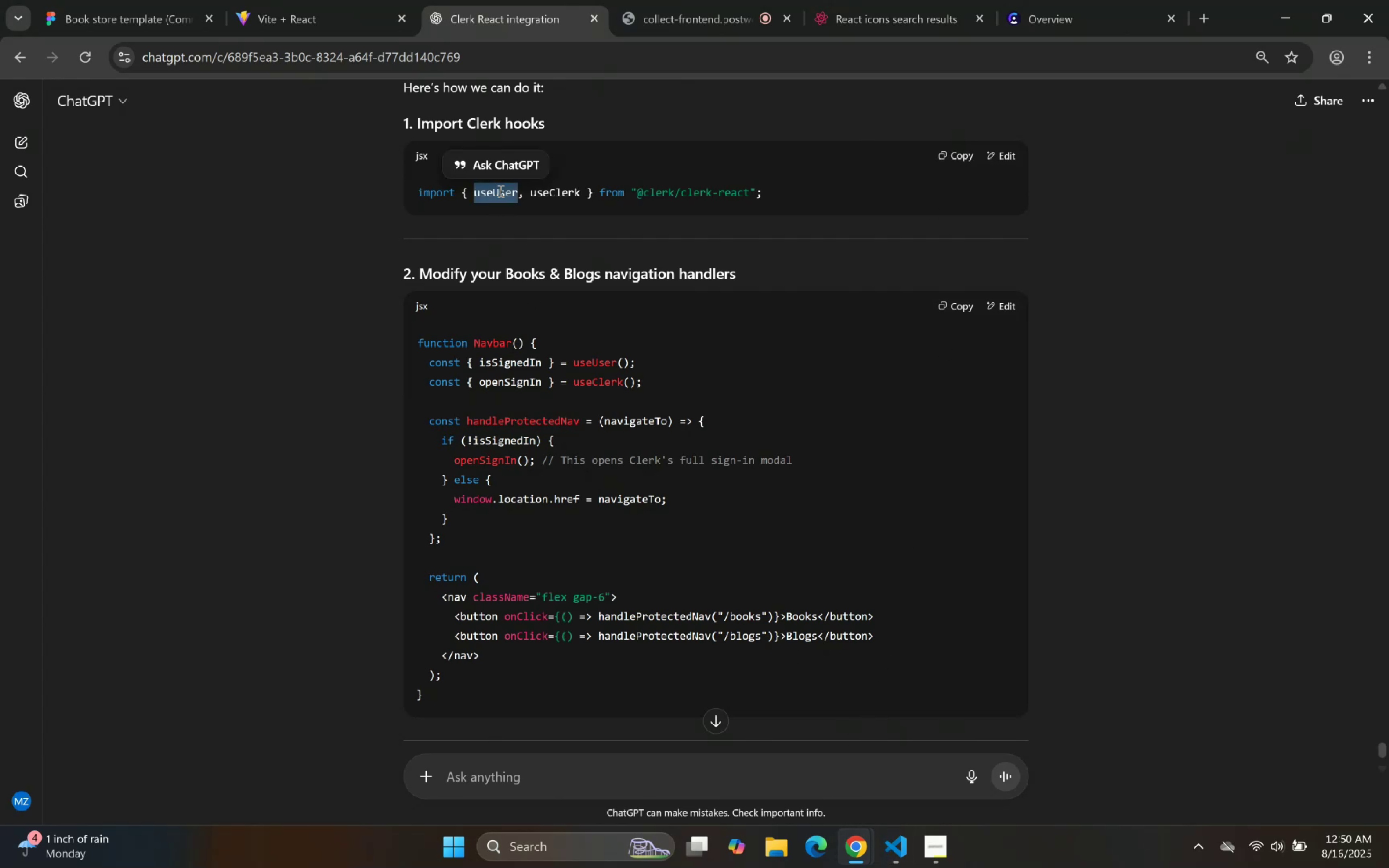 
key(Control+C)
 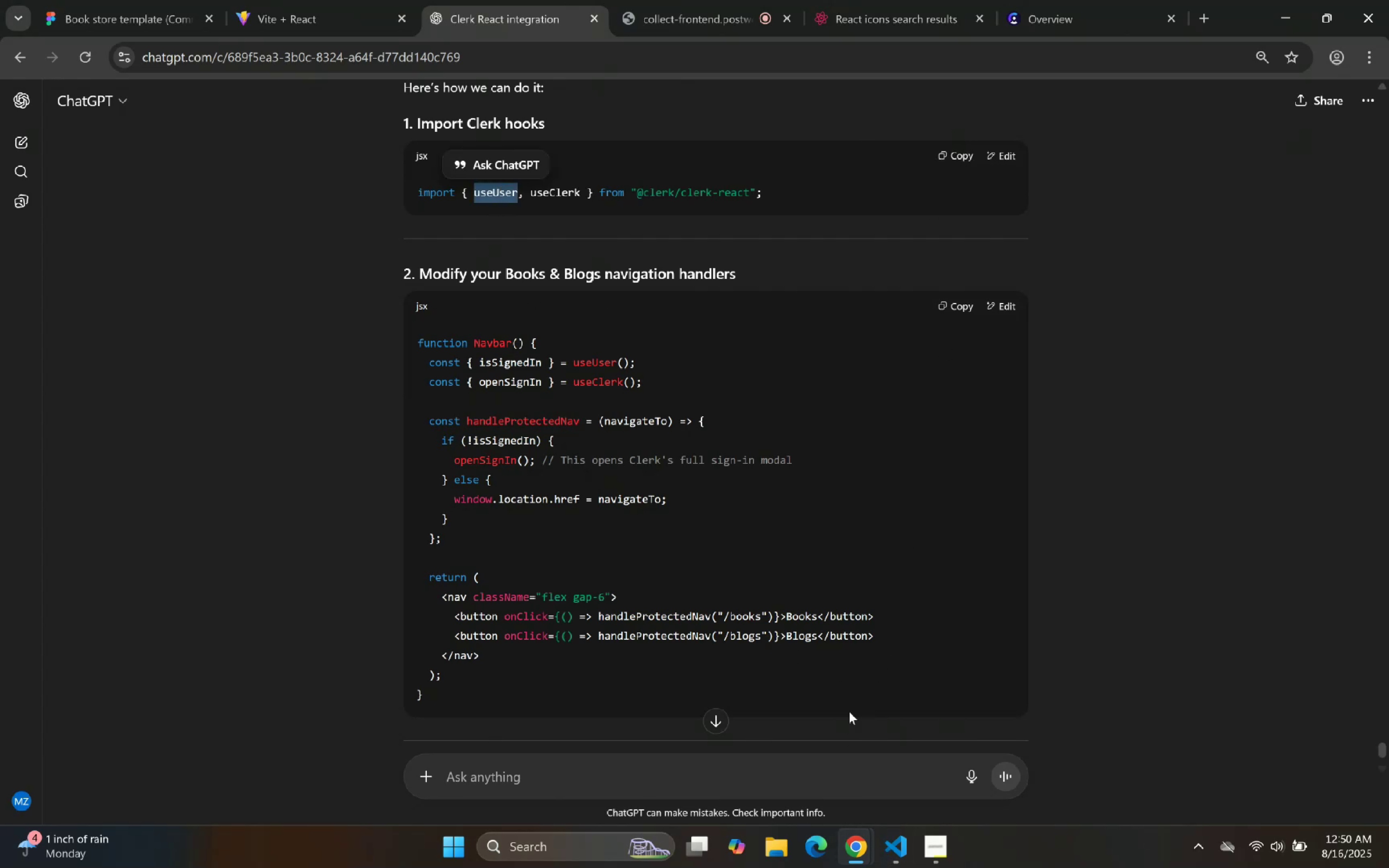 
key(Control+C)
 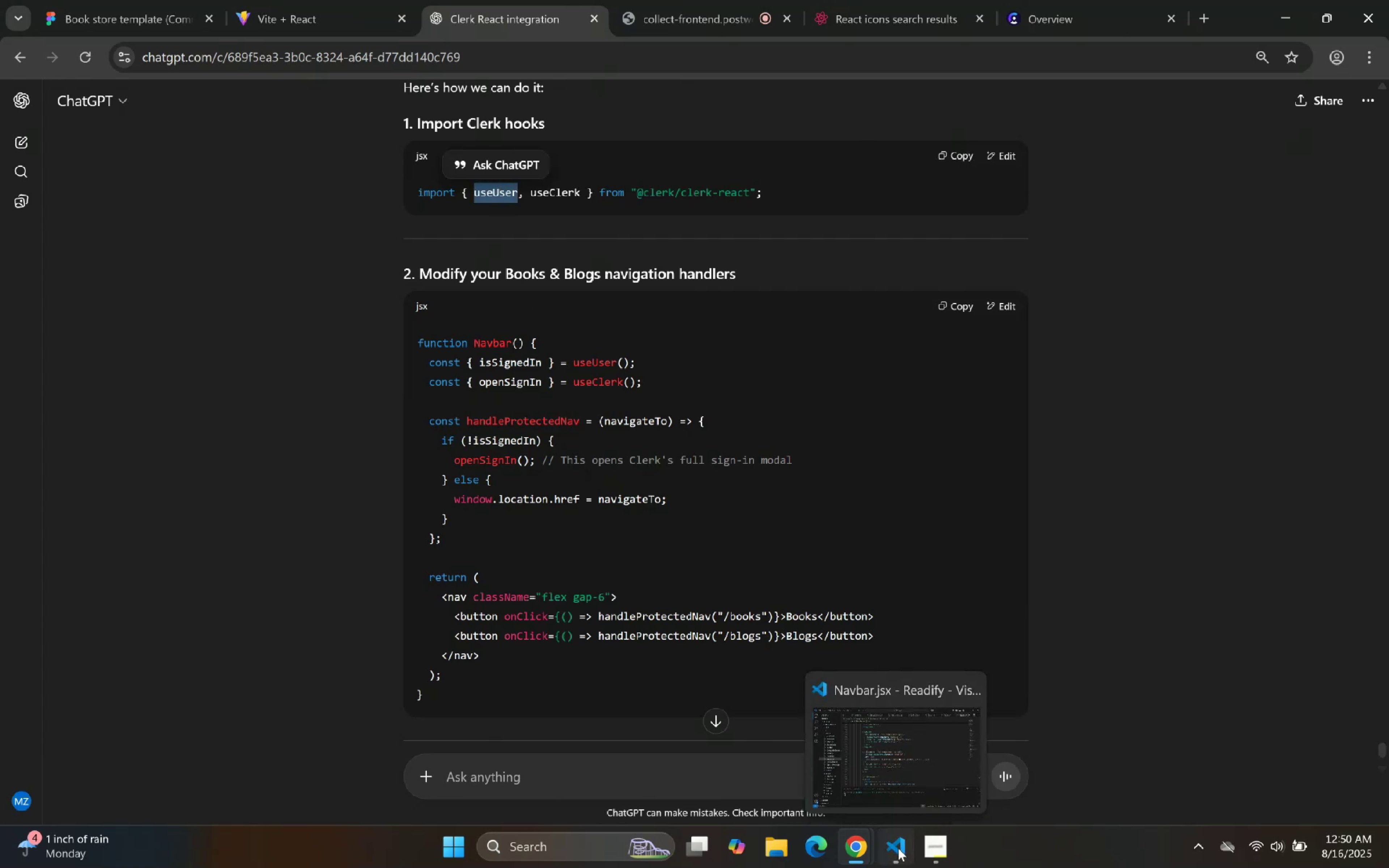 
scroll: coordinate [653, 203], scroll_direction: up, amount: 37.0
 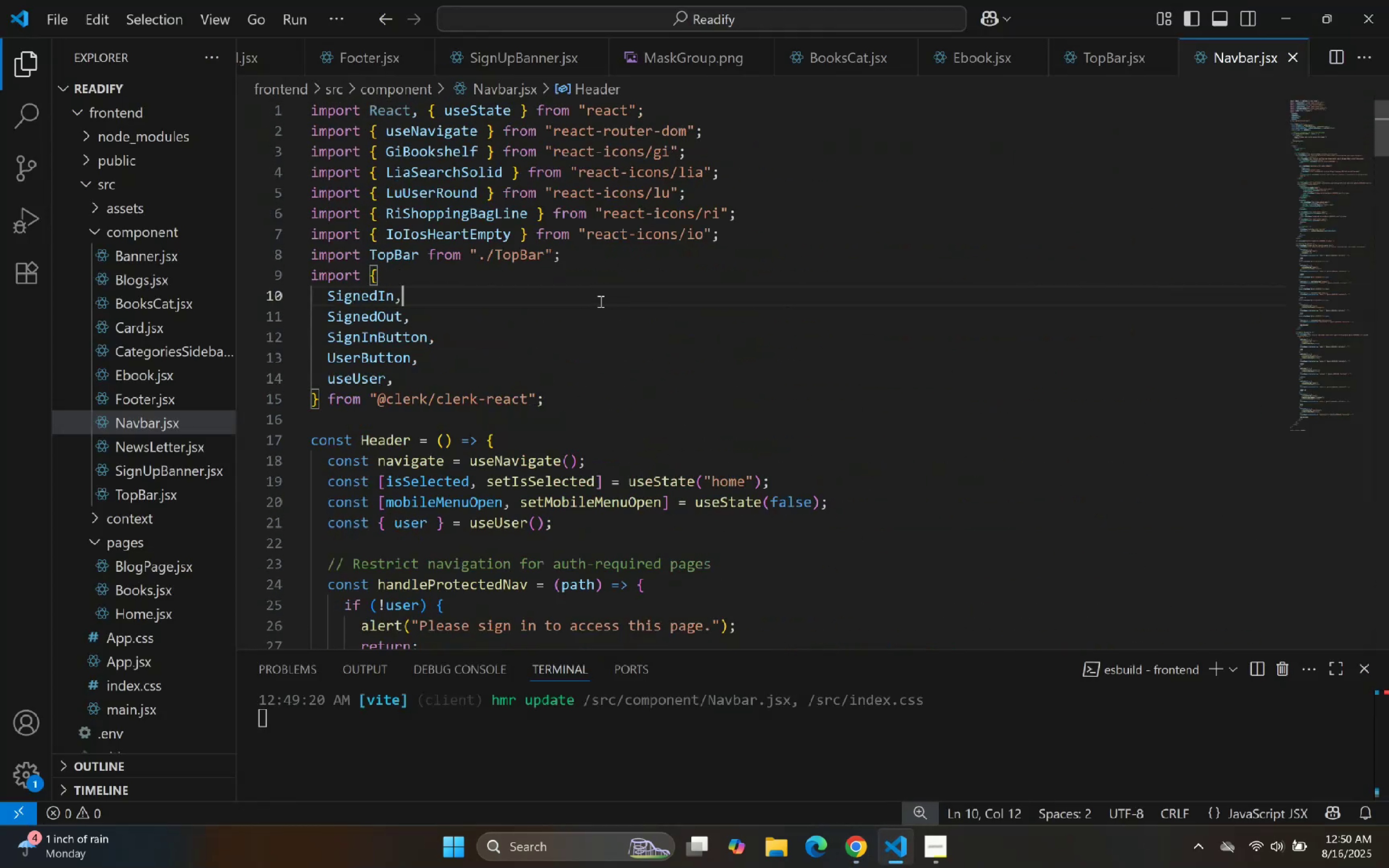 
double_click([471, 265])
 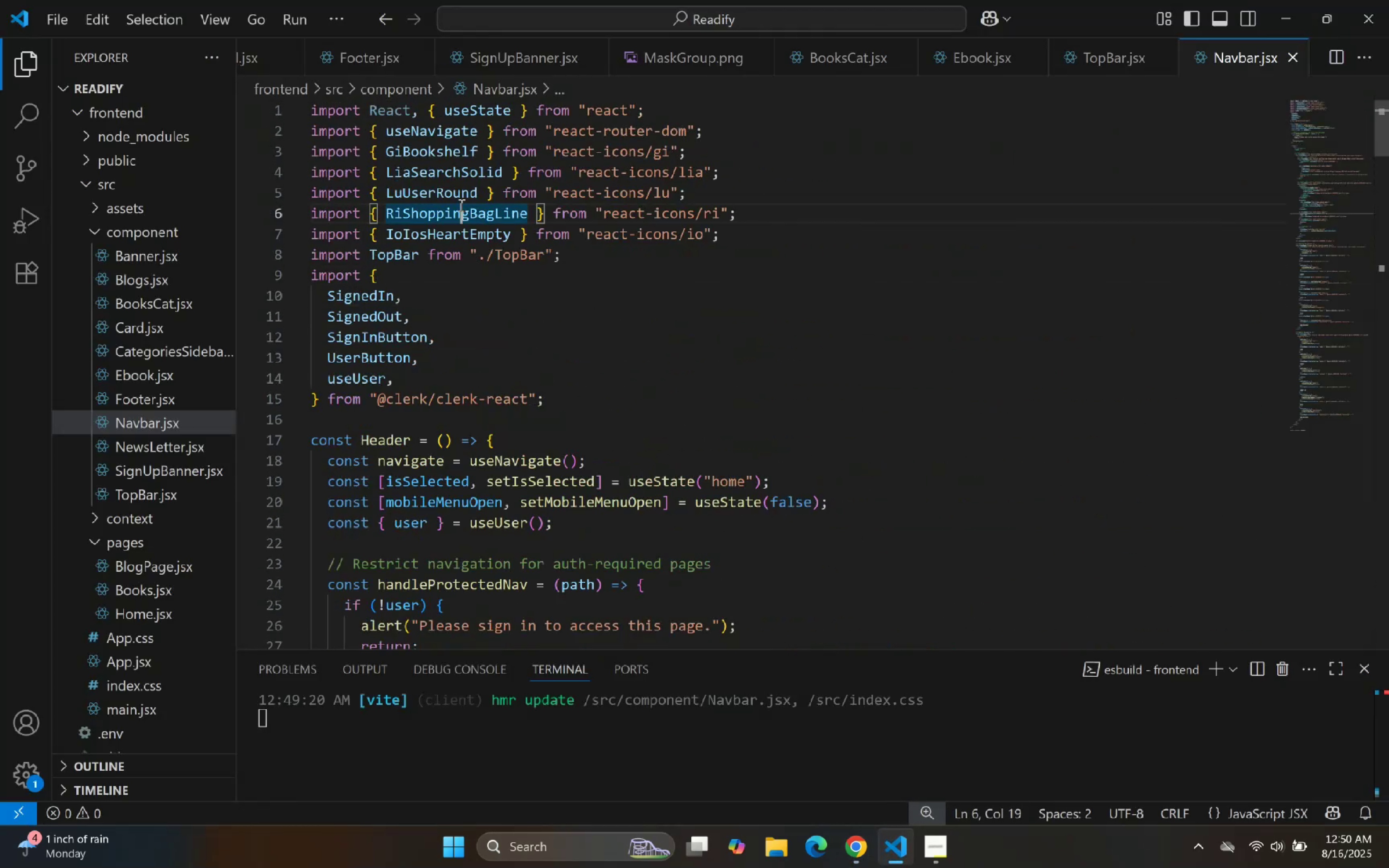 
triple_click([467, 156])
 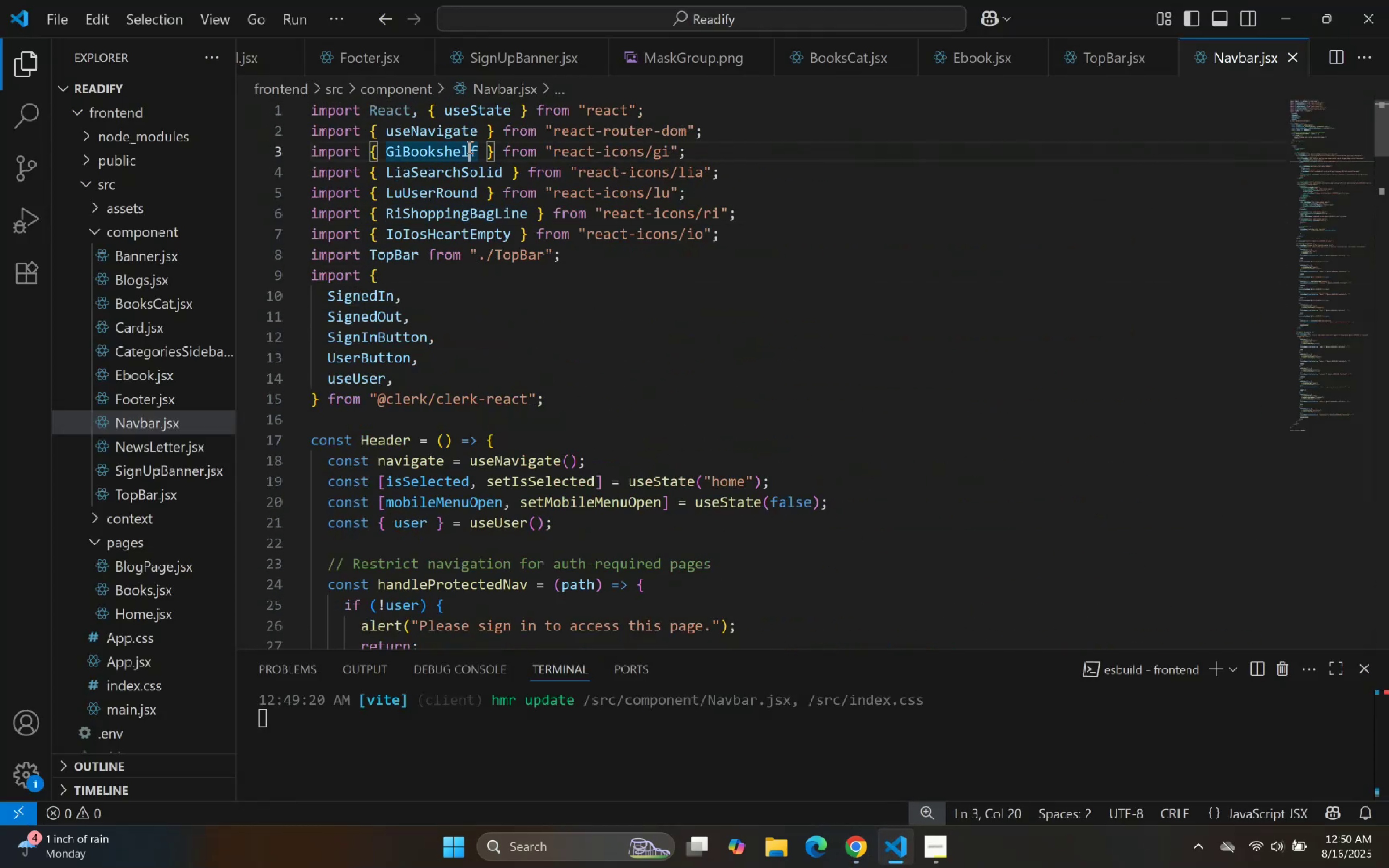 
triple_click([482, 123])
 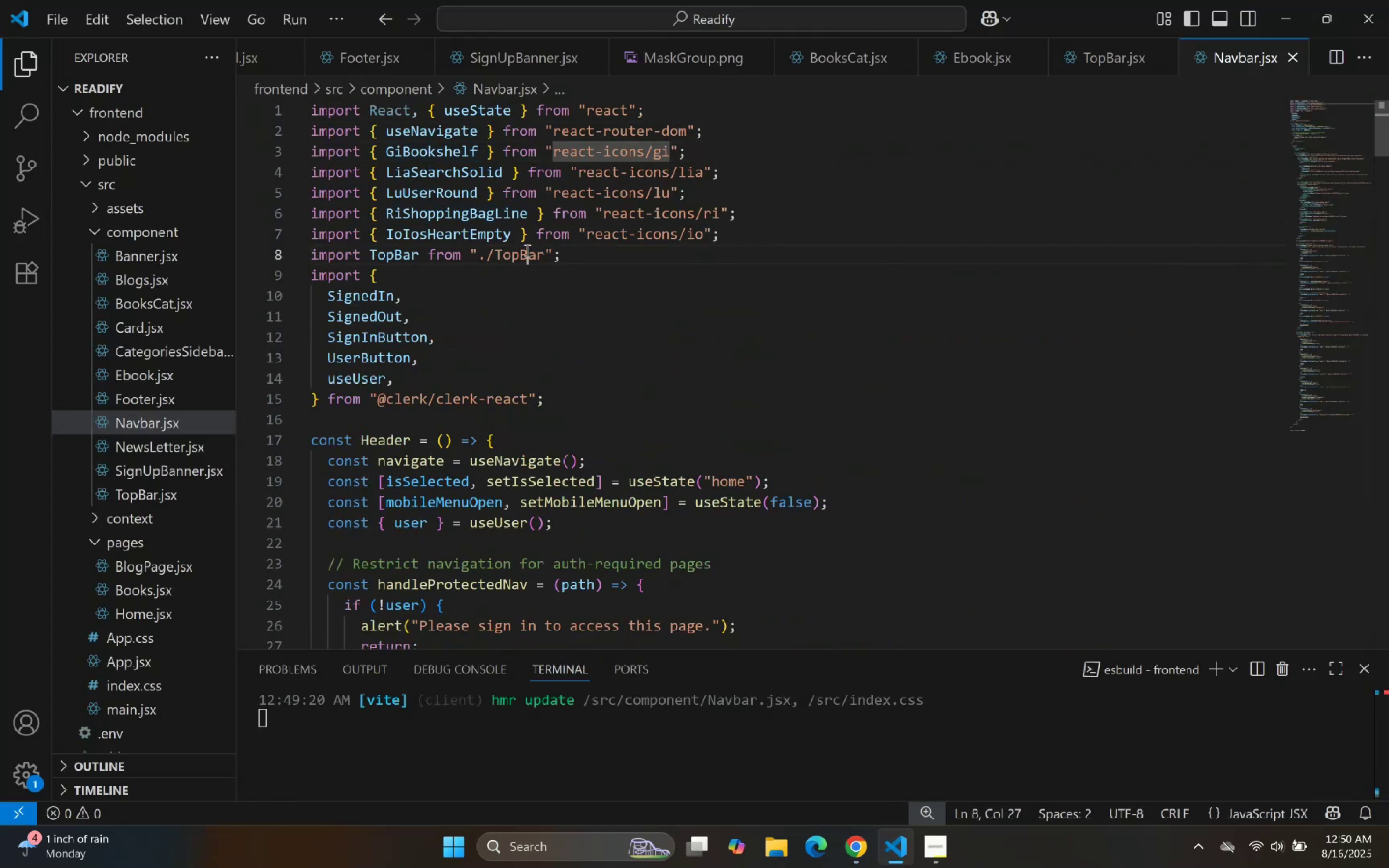 
double_click([516, 285])
 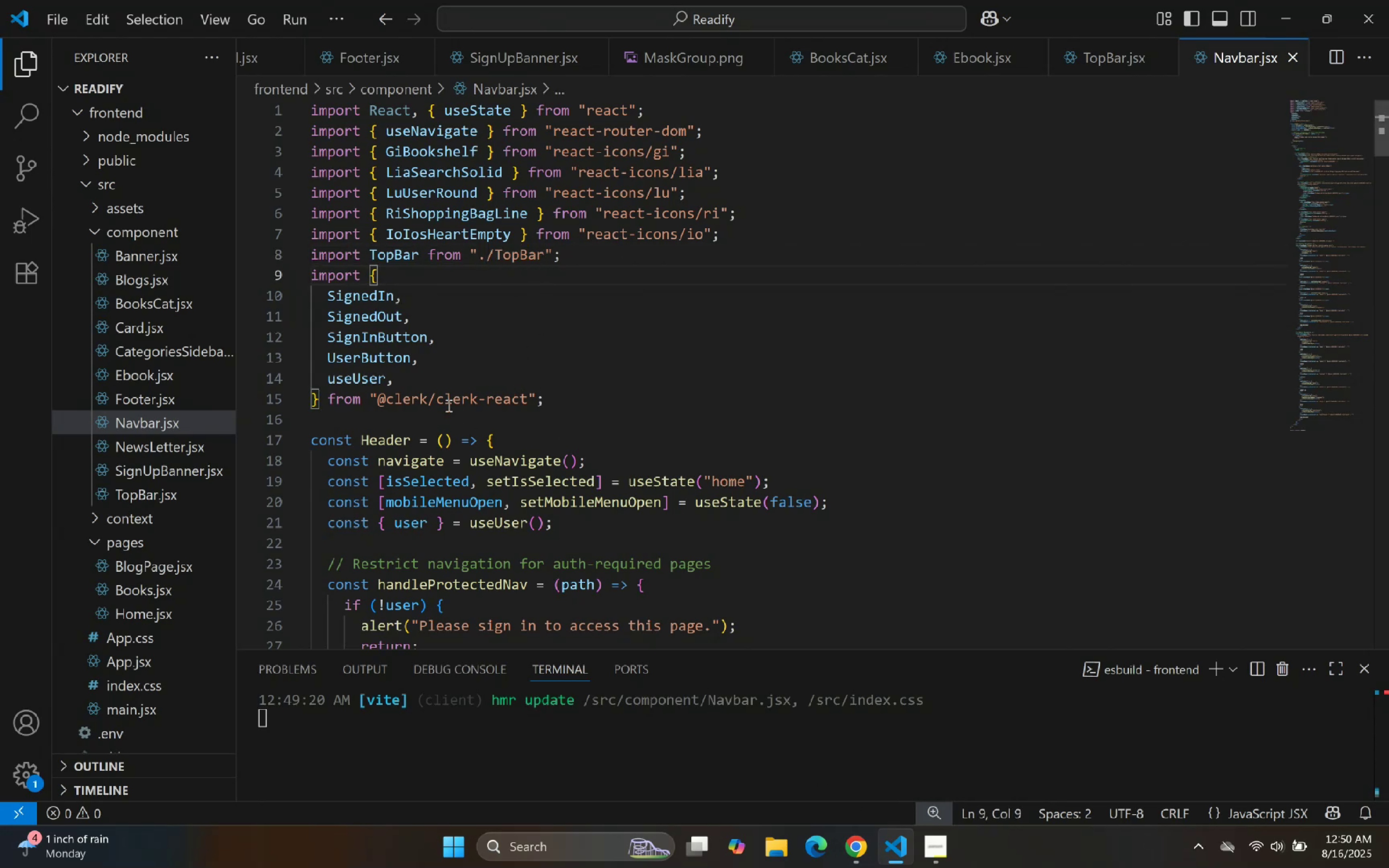 
wait(9.98)
 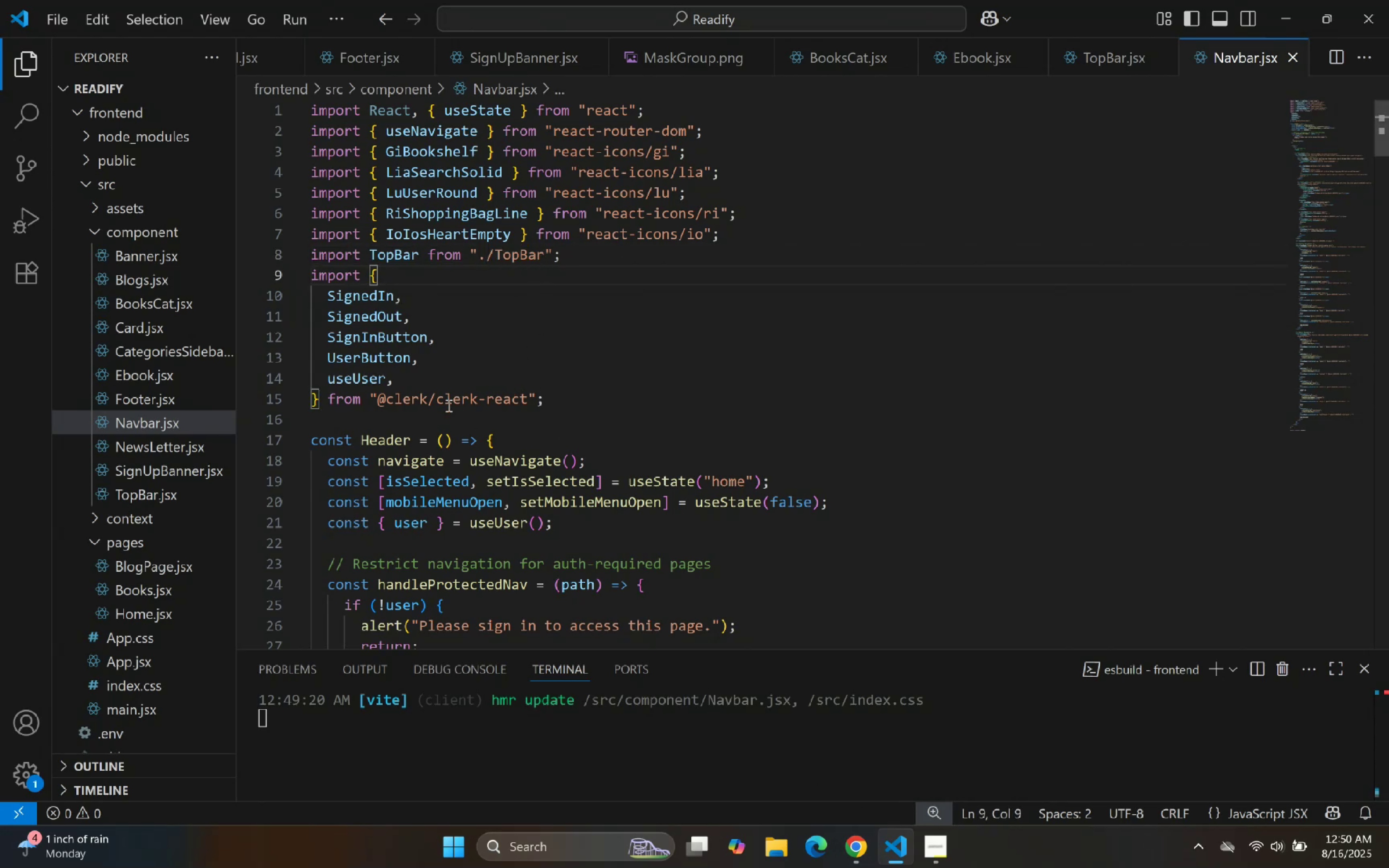 
left_click([696, 788])
 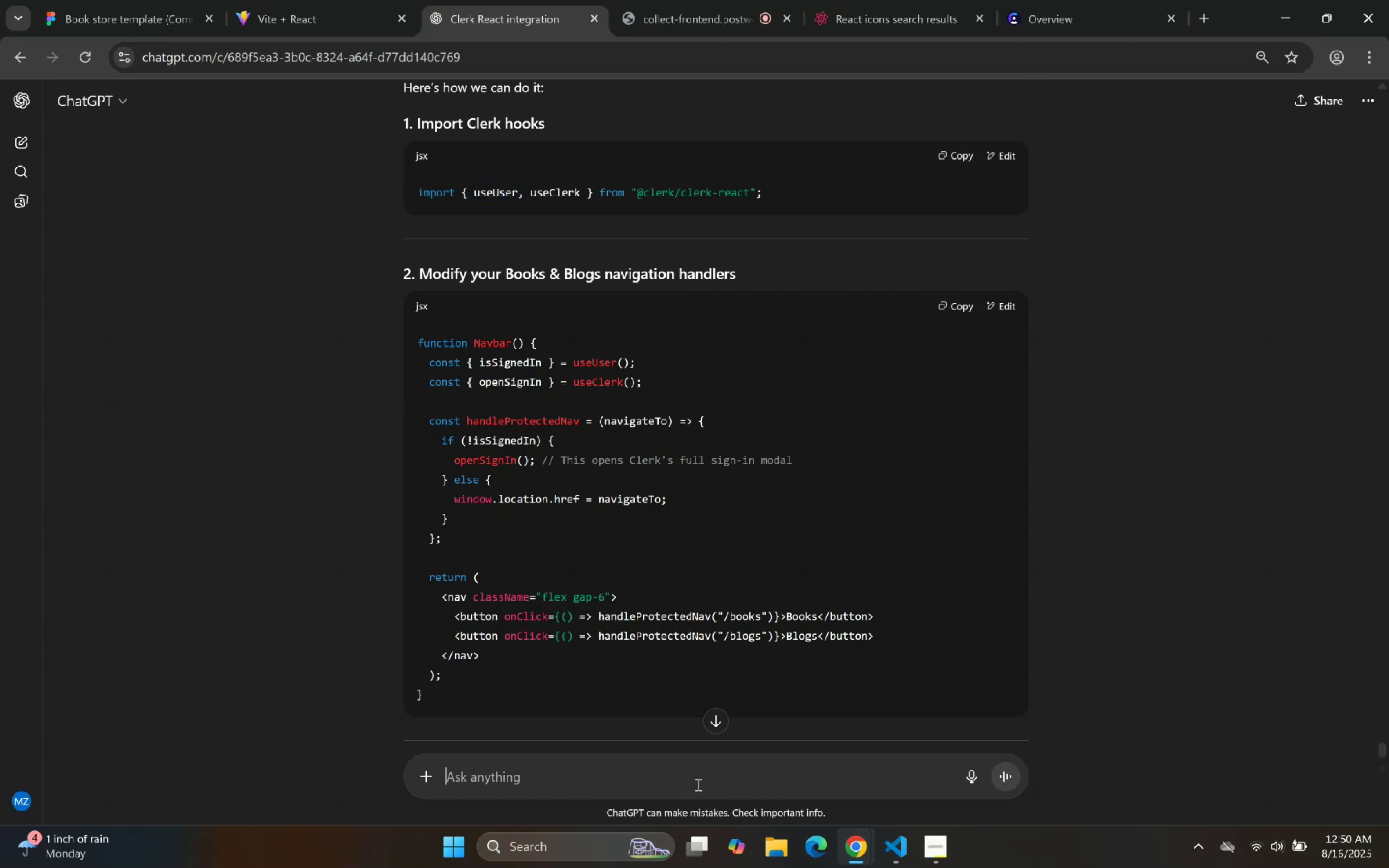 
type(Provide me updated one)
 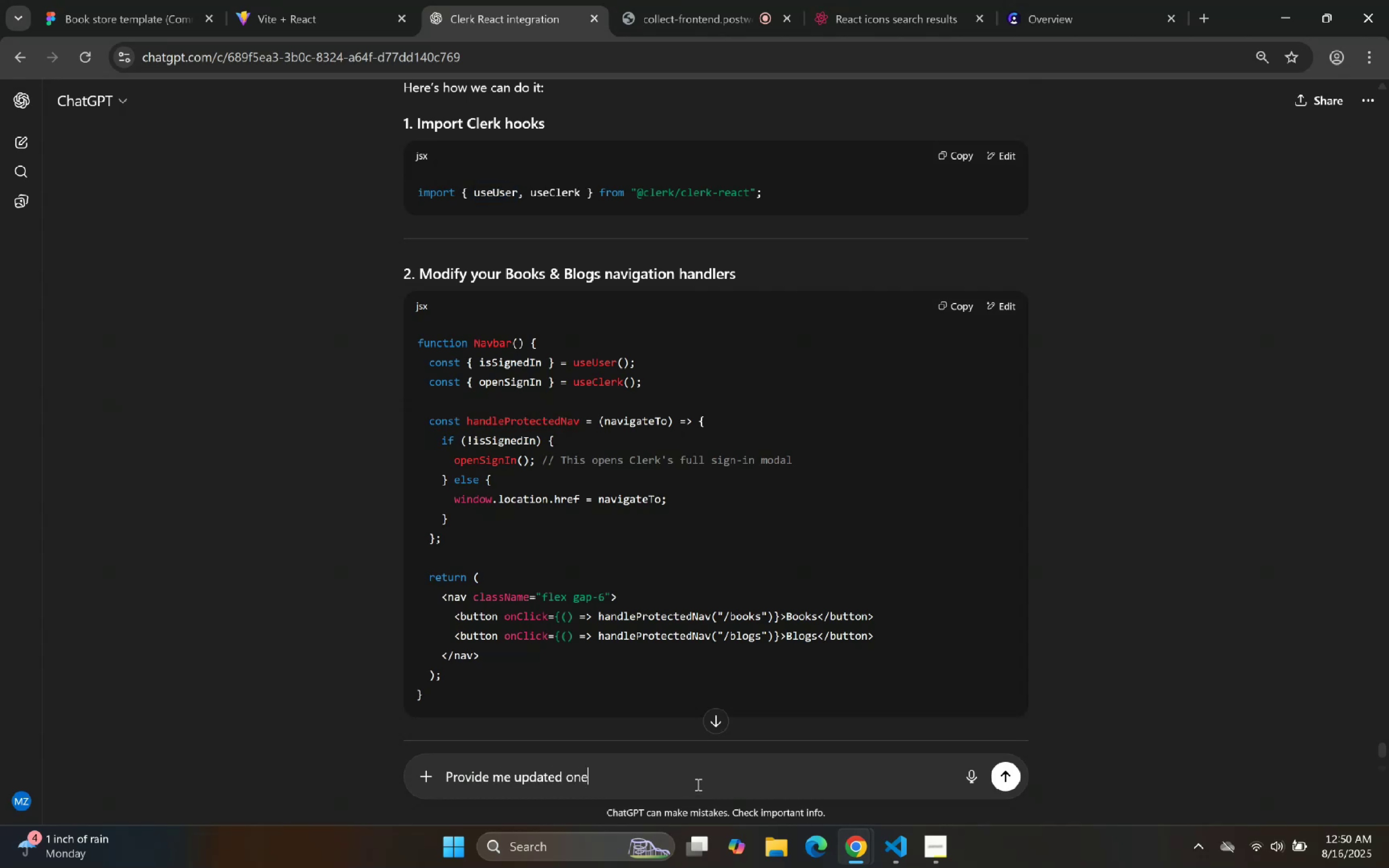 
key(Enter)
 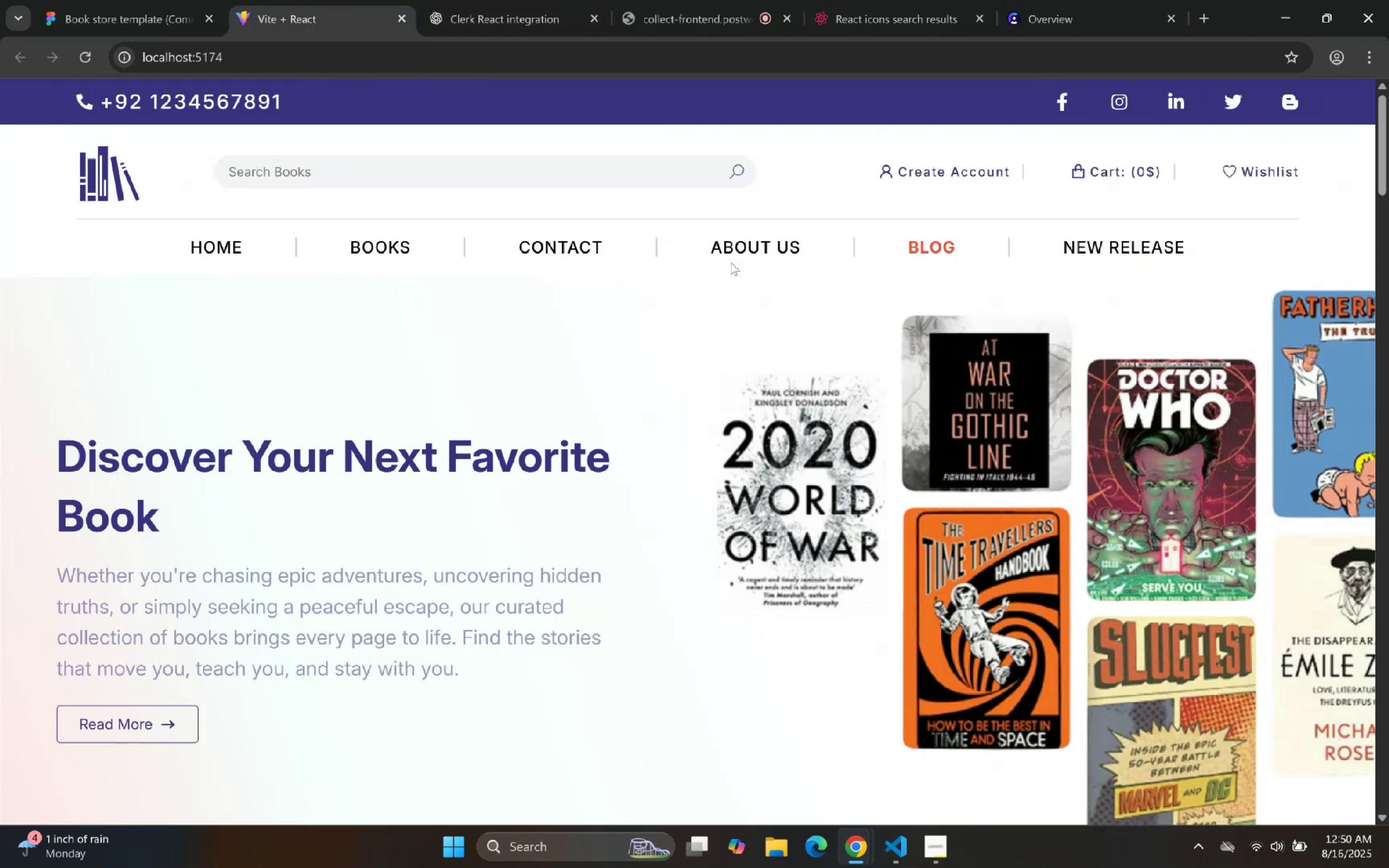 
wait(5.01)
 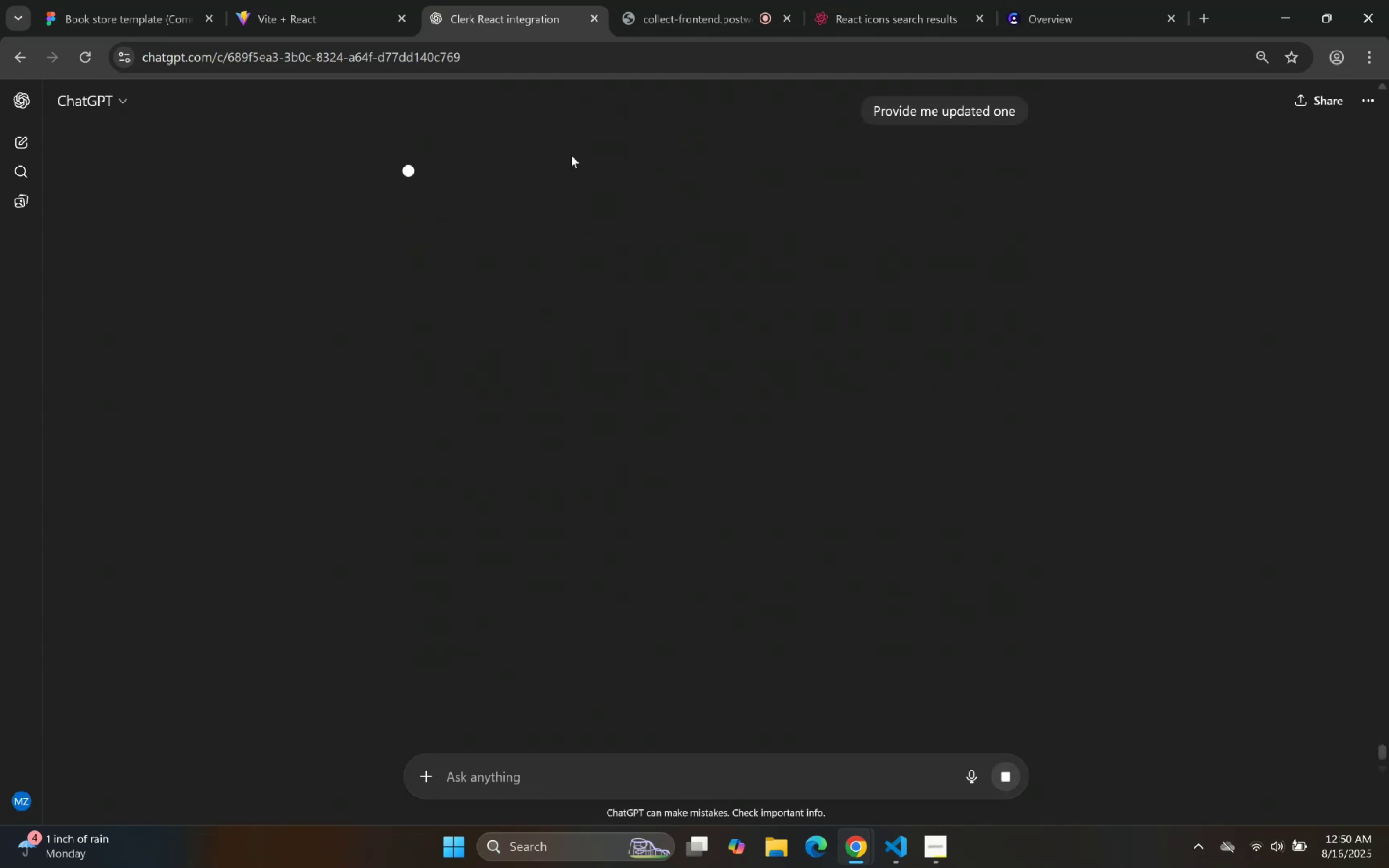 
left_click([396, 240])
 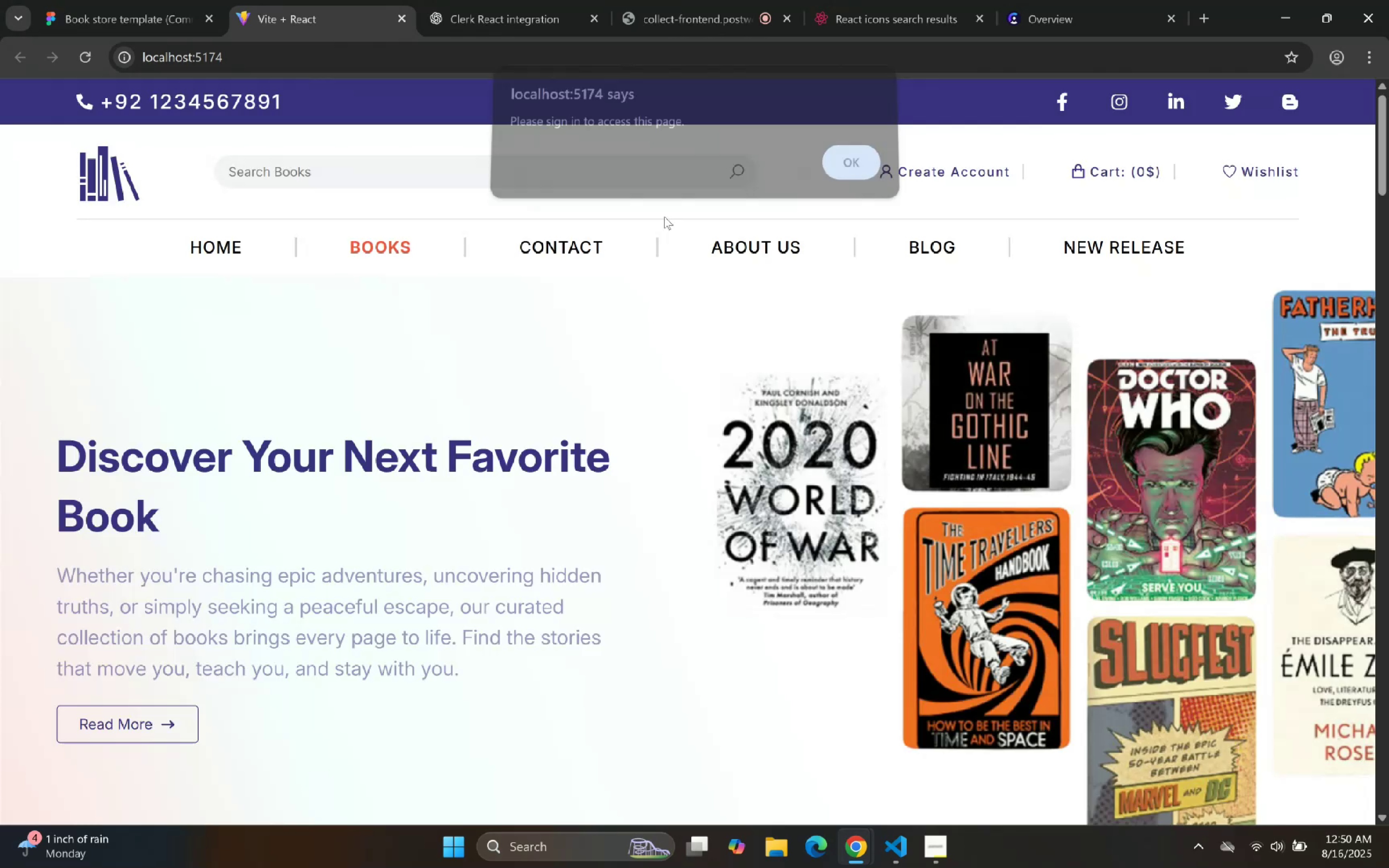 
left_click([163, 0])
 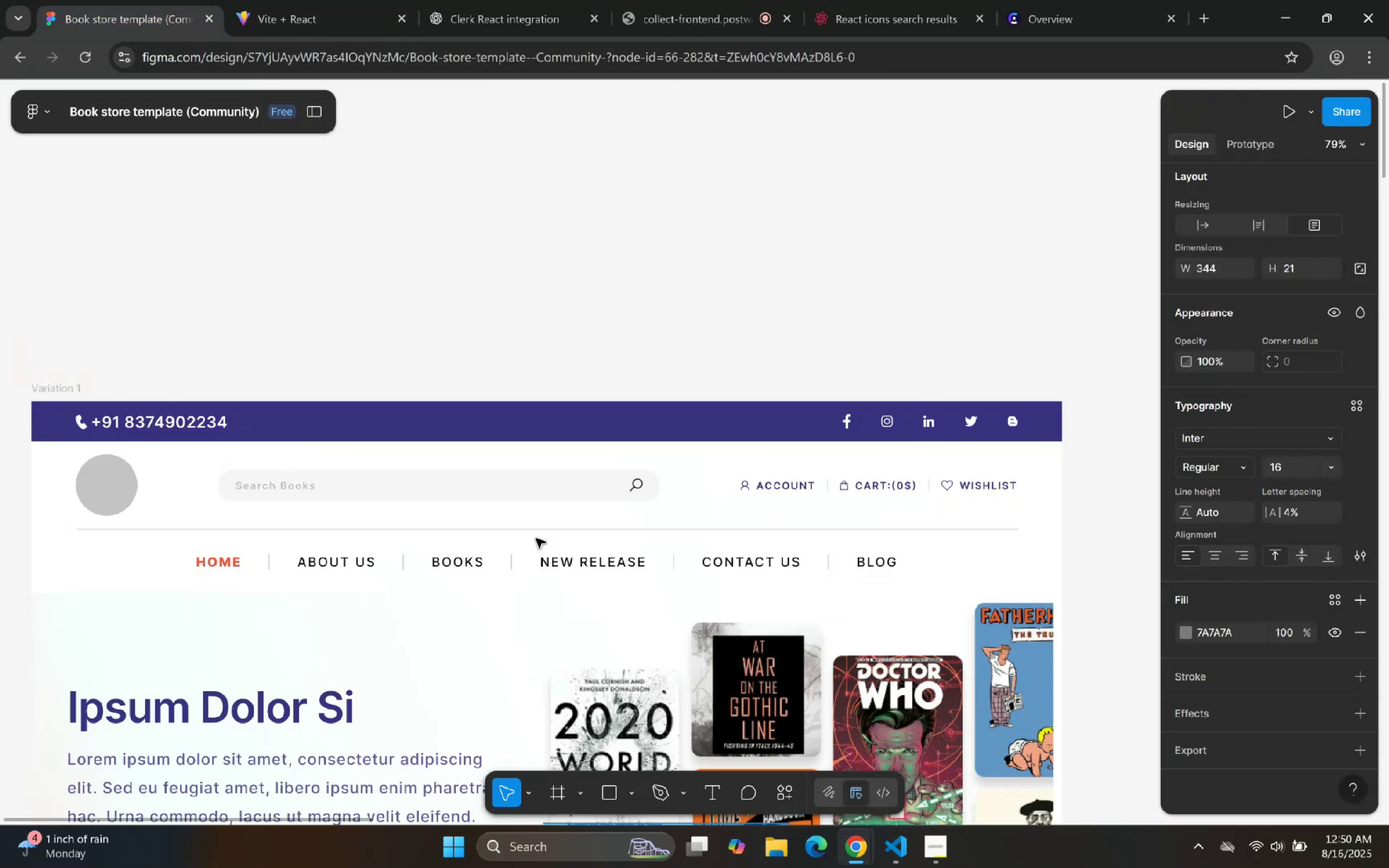 
scroll: coordinate [921, 498], scroll_direction: down, amount: 59.0
 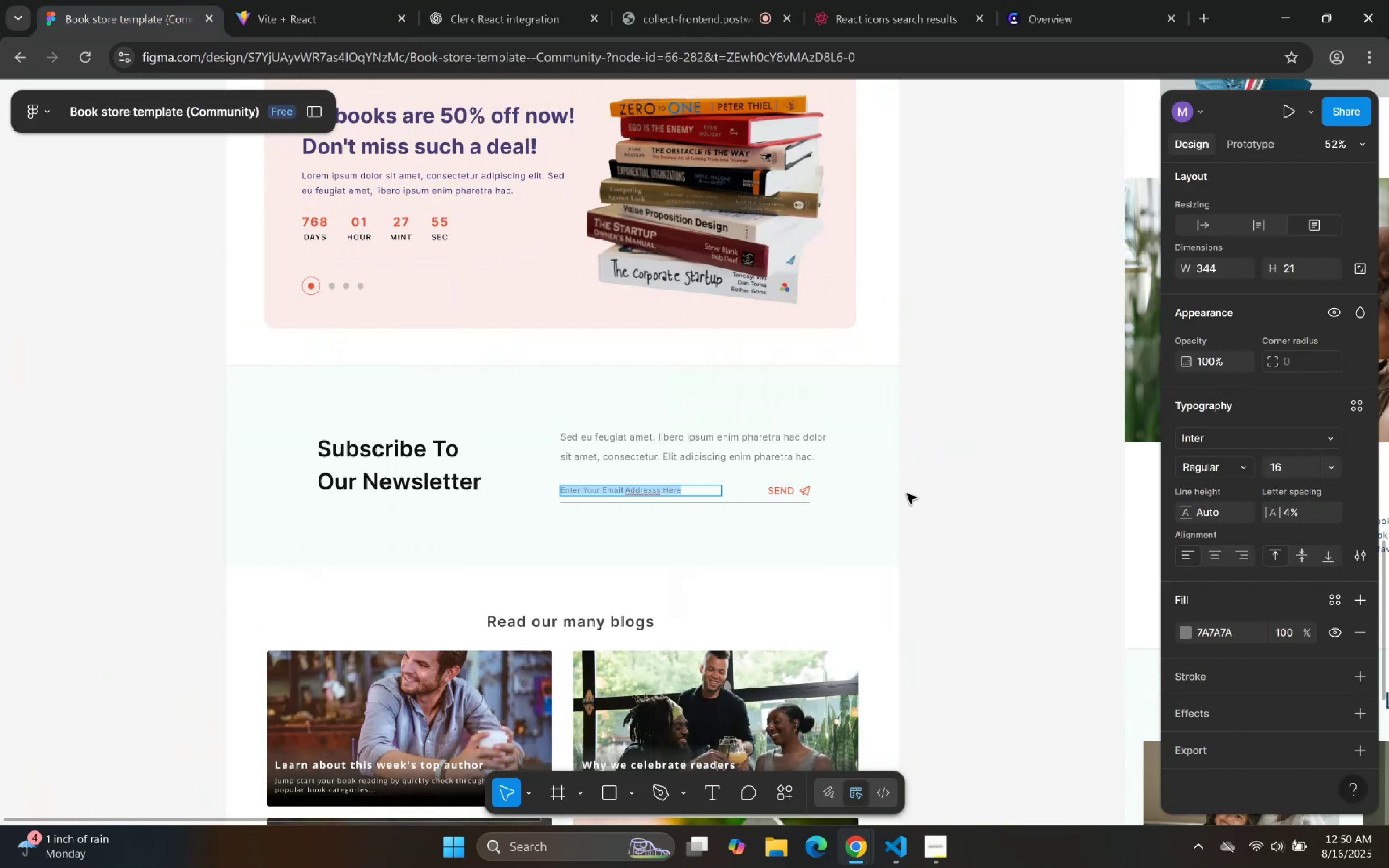 
hold_key(key=ControlLeft, duration=0.92)
 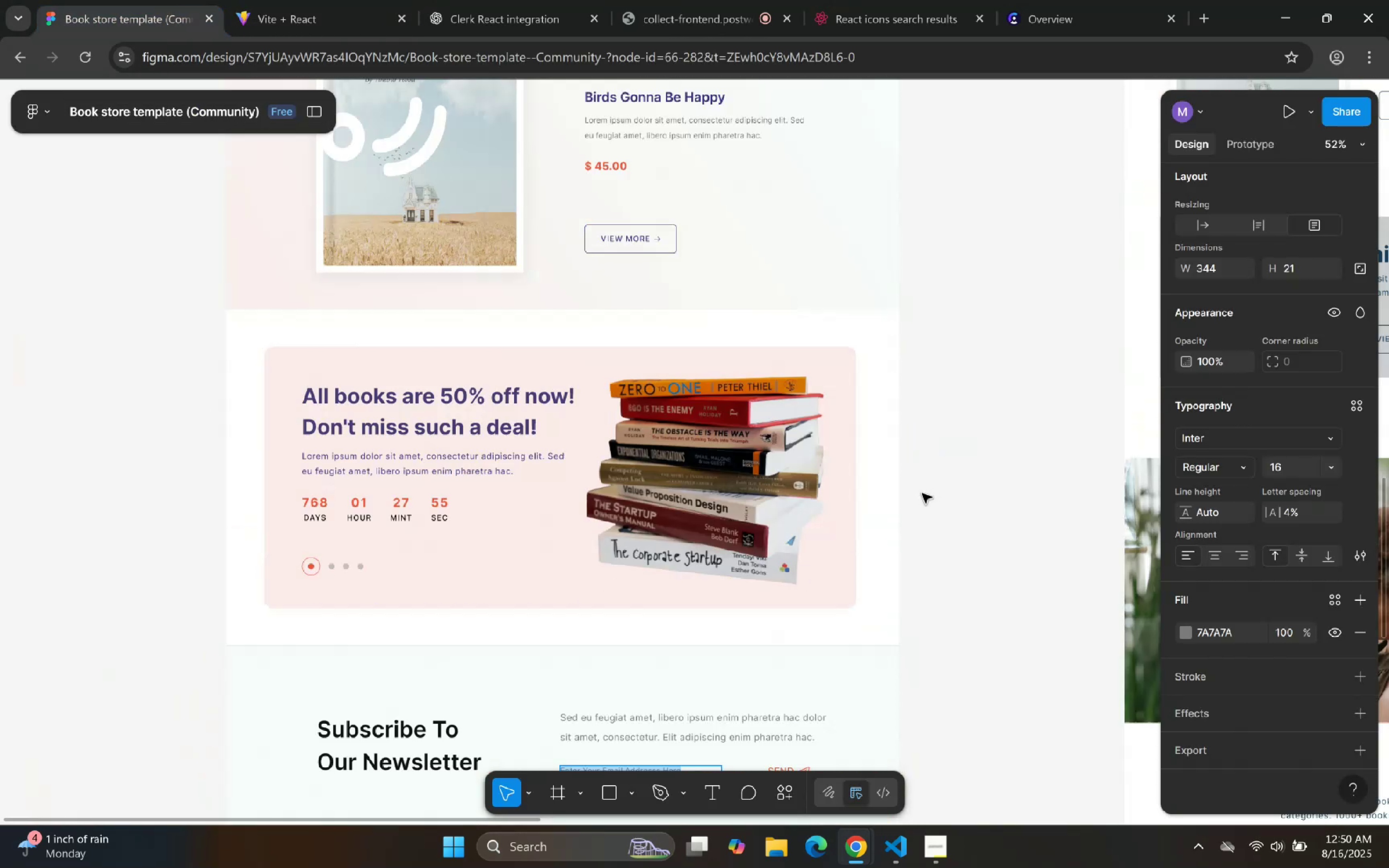 
left_click([466, 0])
 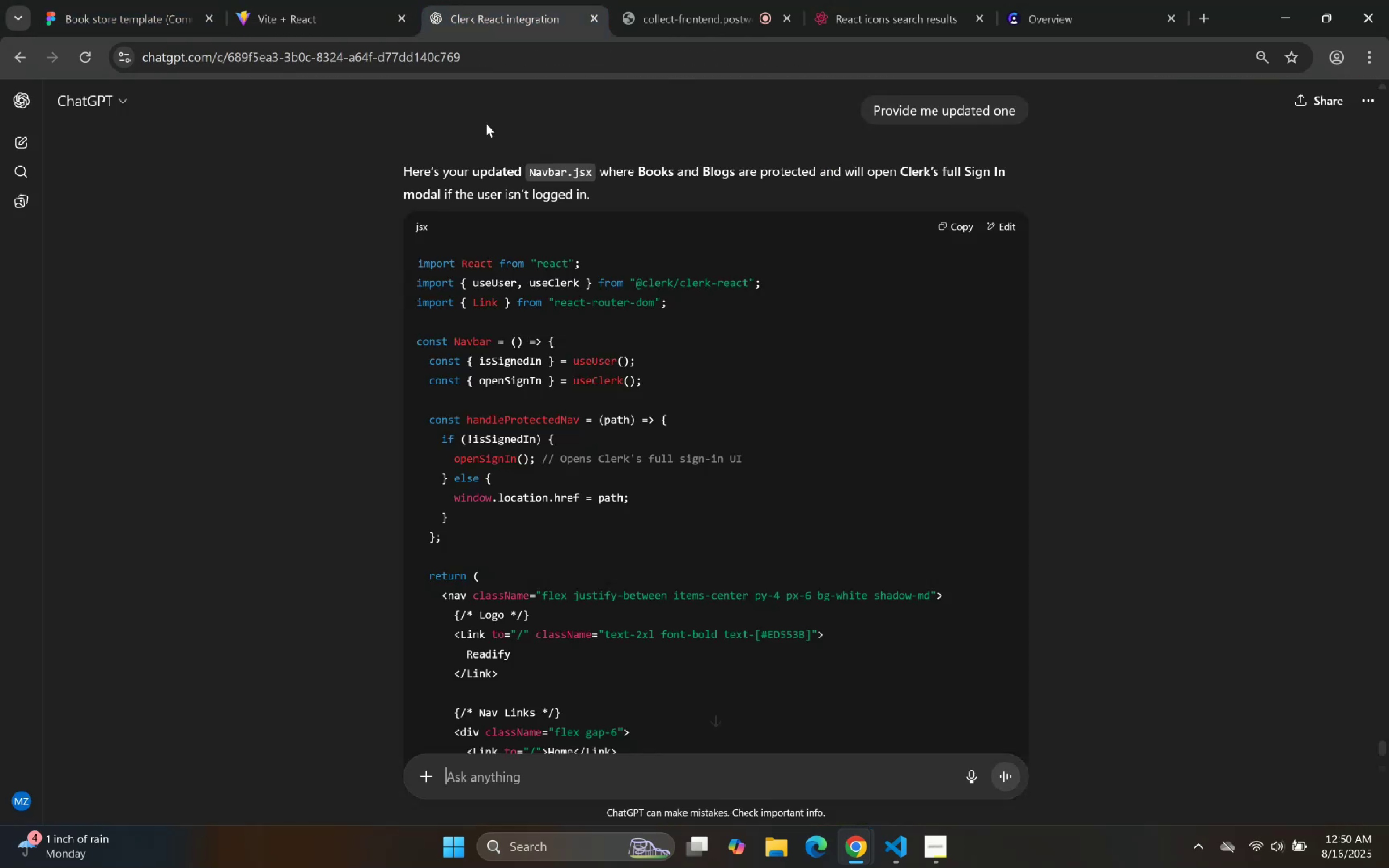 
scroll: coordinate [566, 341], scroll_direction: up, amount: 2.0
 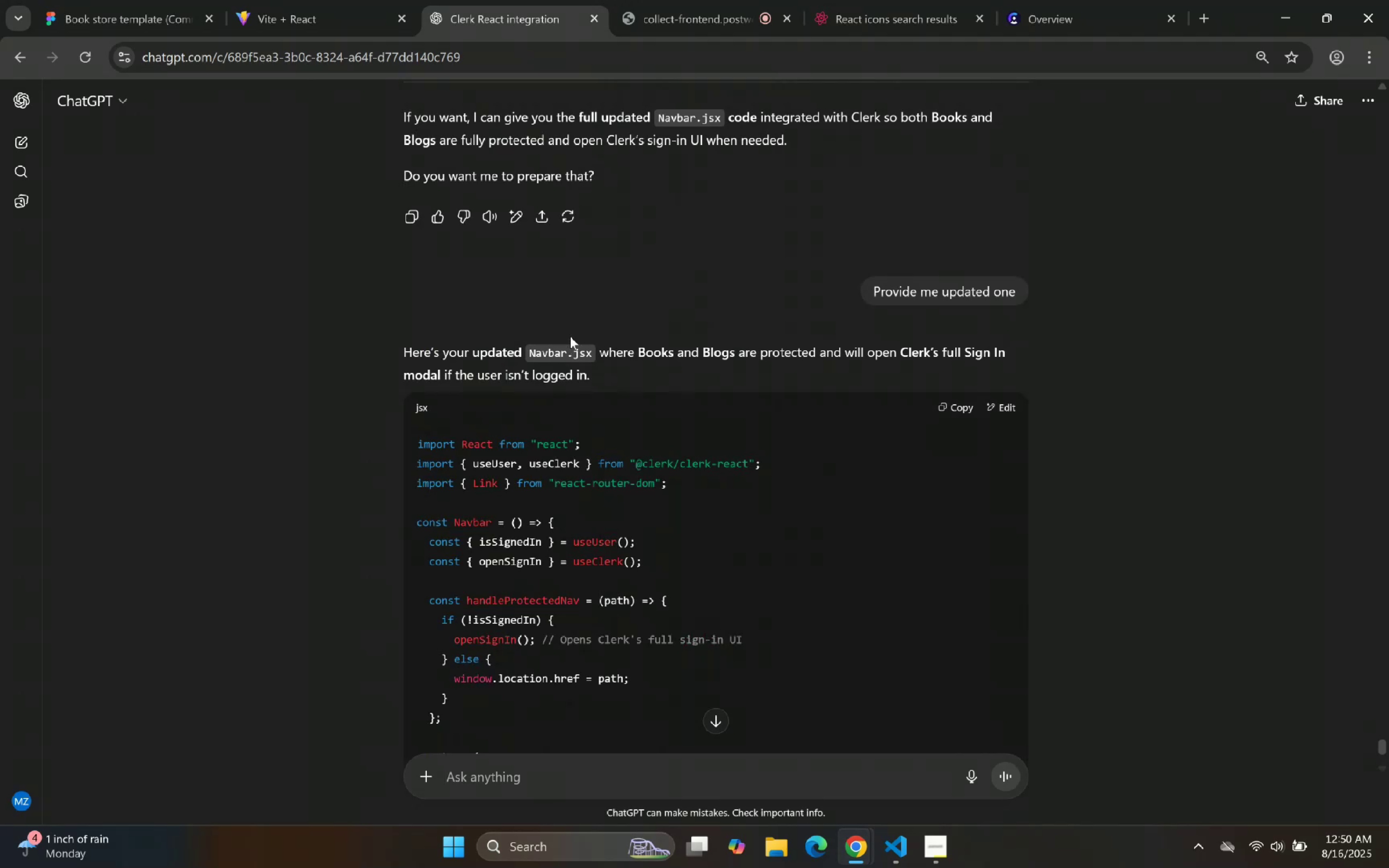 
scroll: coordinate [575, 344], scroll_direction: down, amount: 1.0
 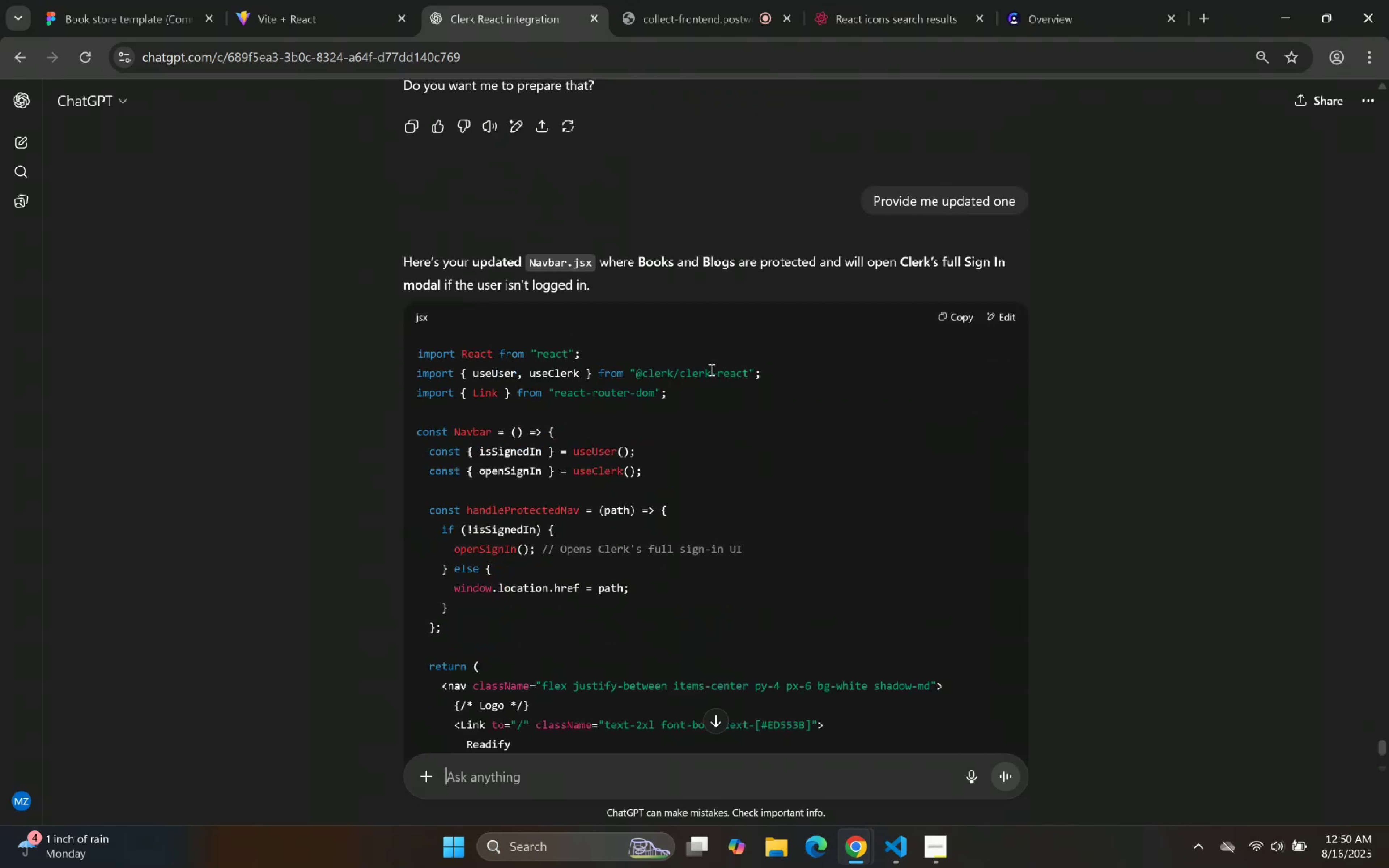 
left_click_drag(start_coordinate=[774, 370], to_coordinate=[407, 379])
 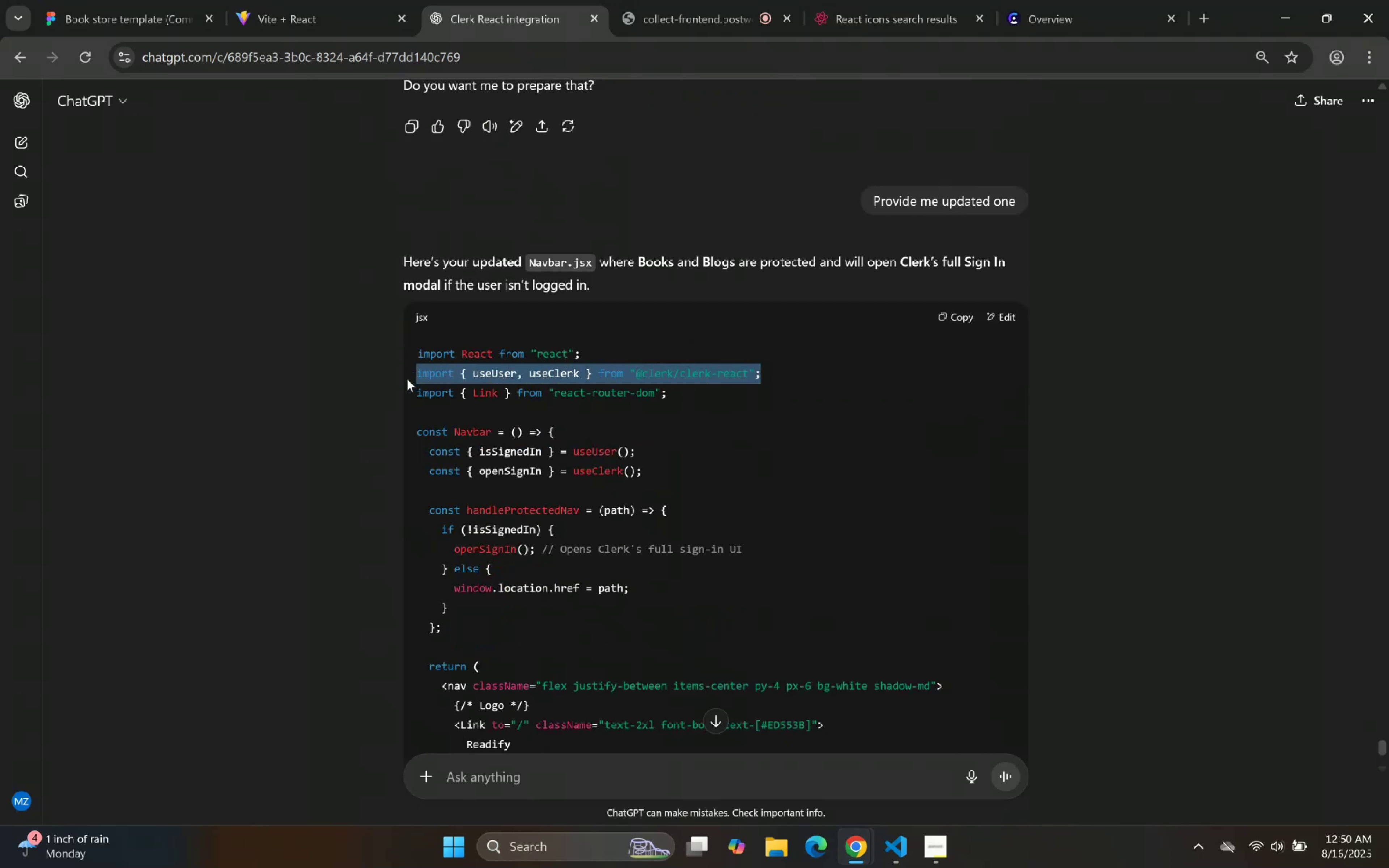 
key(Control+C)
 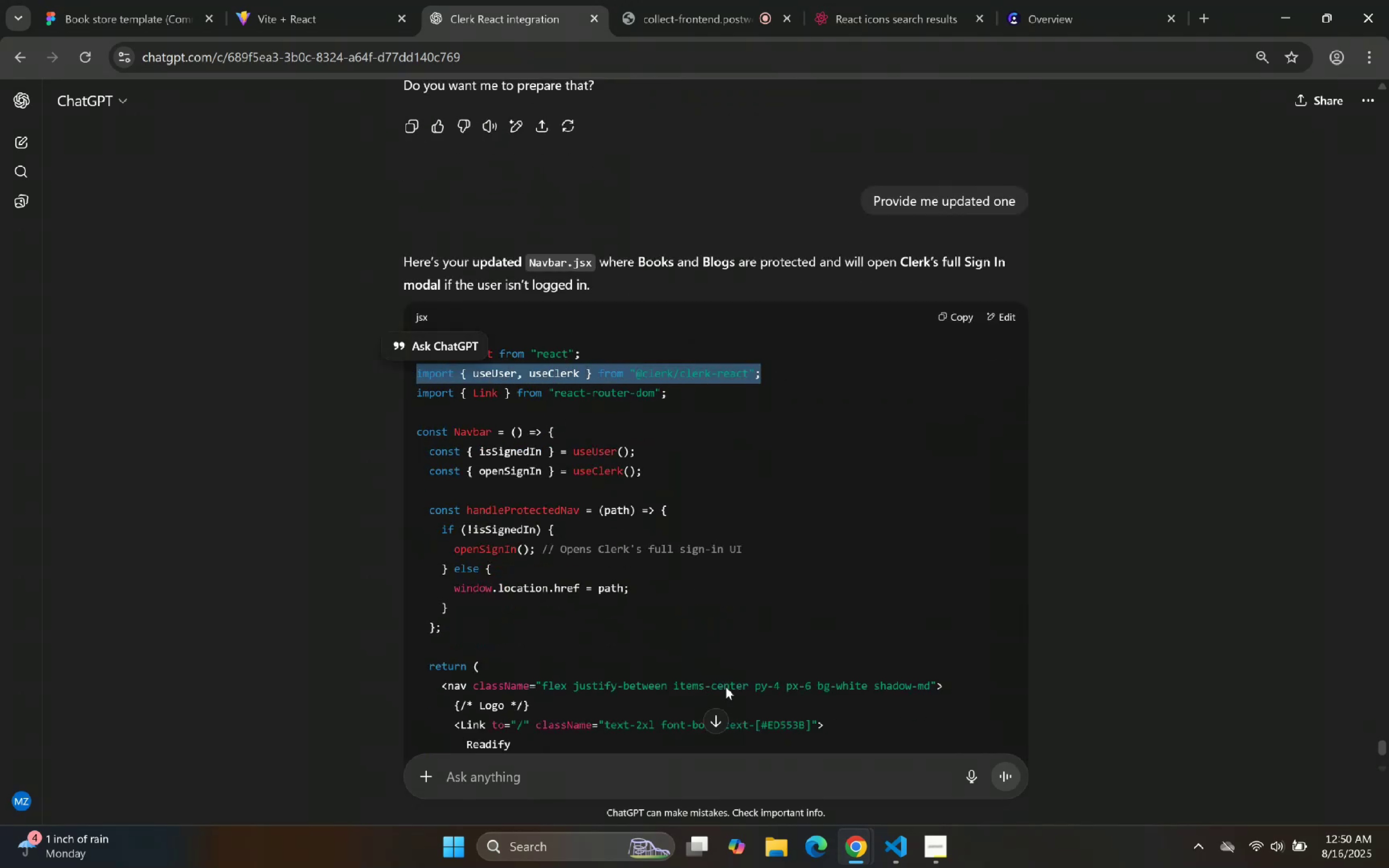 
key(Control+C)
 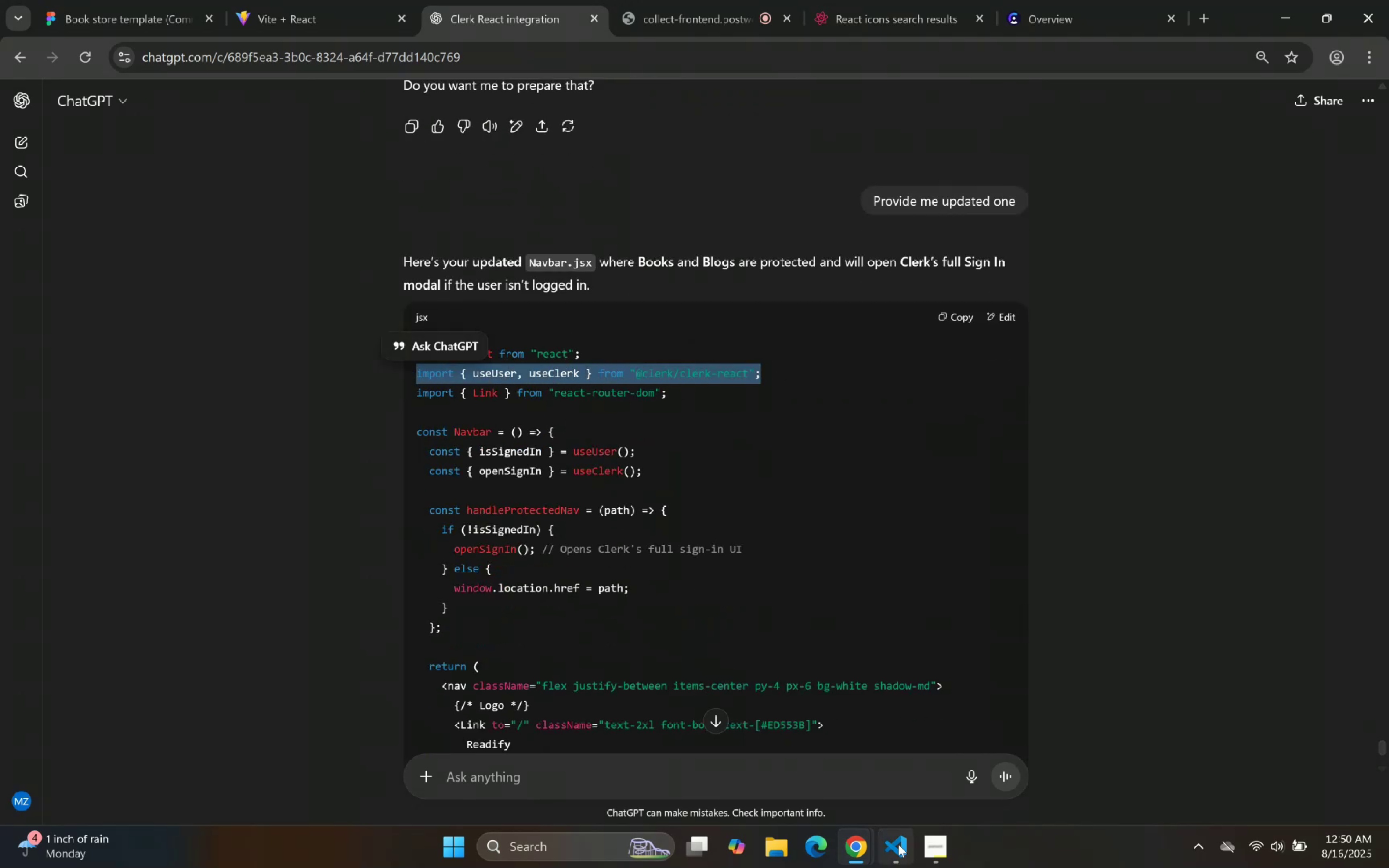 
left_click([898, 844])
 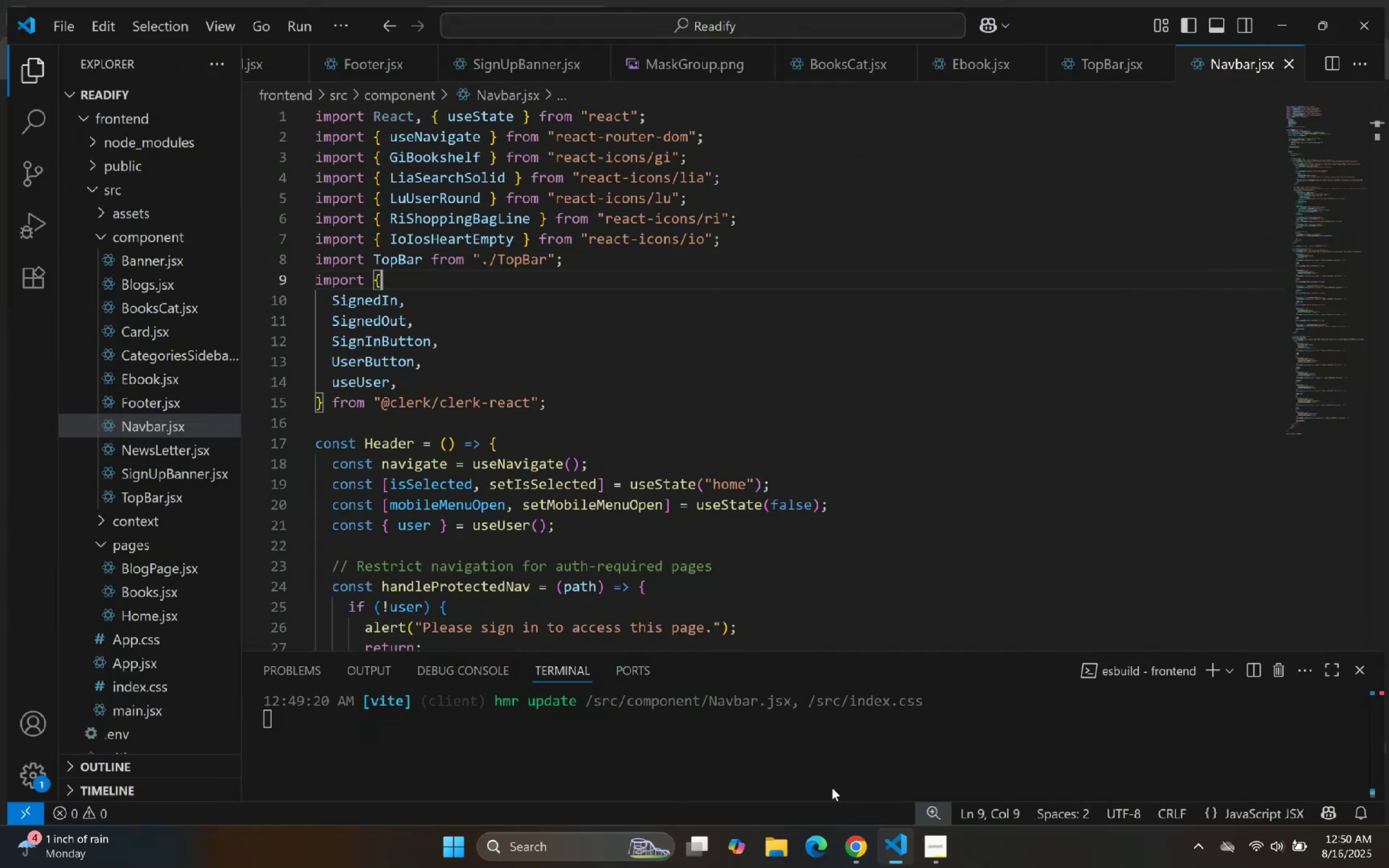 
scroll: coordinate [575, 234], scroll_direction: up, amount: 4.0
 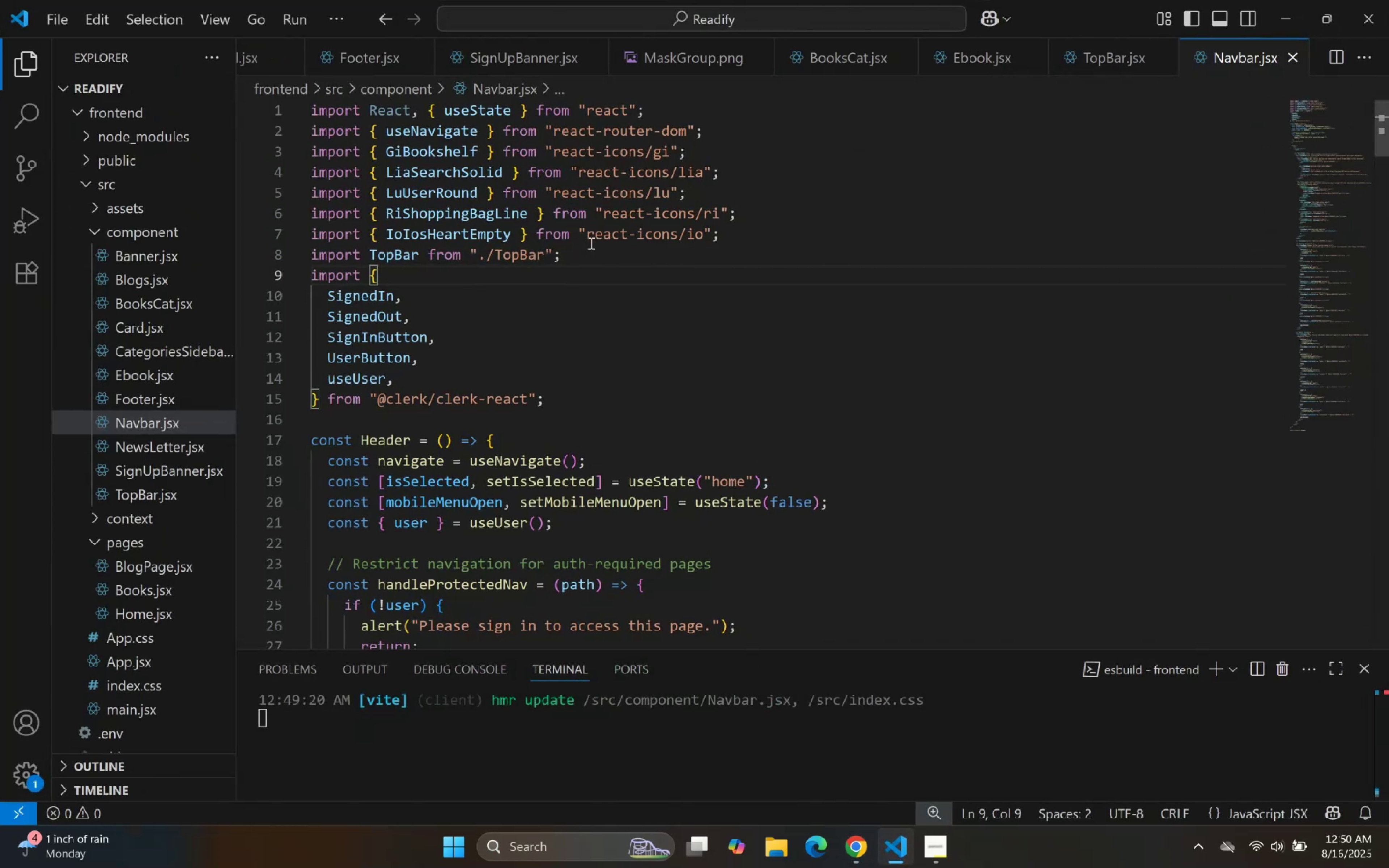 
left_click([586, 251])
 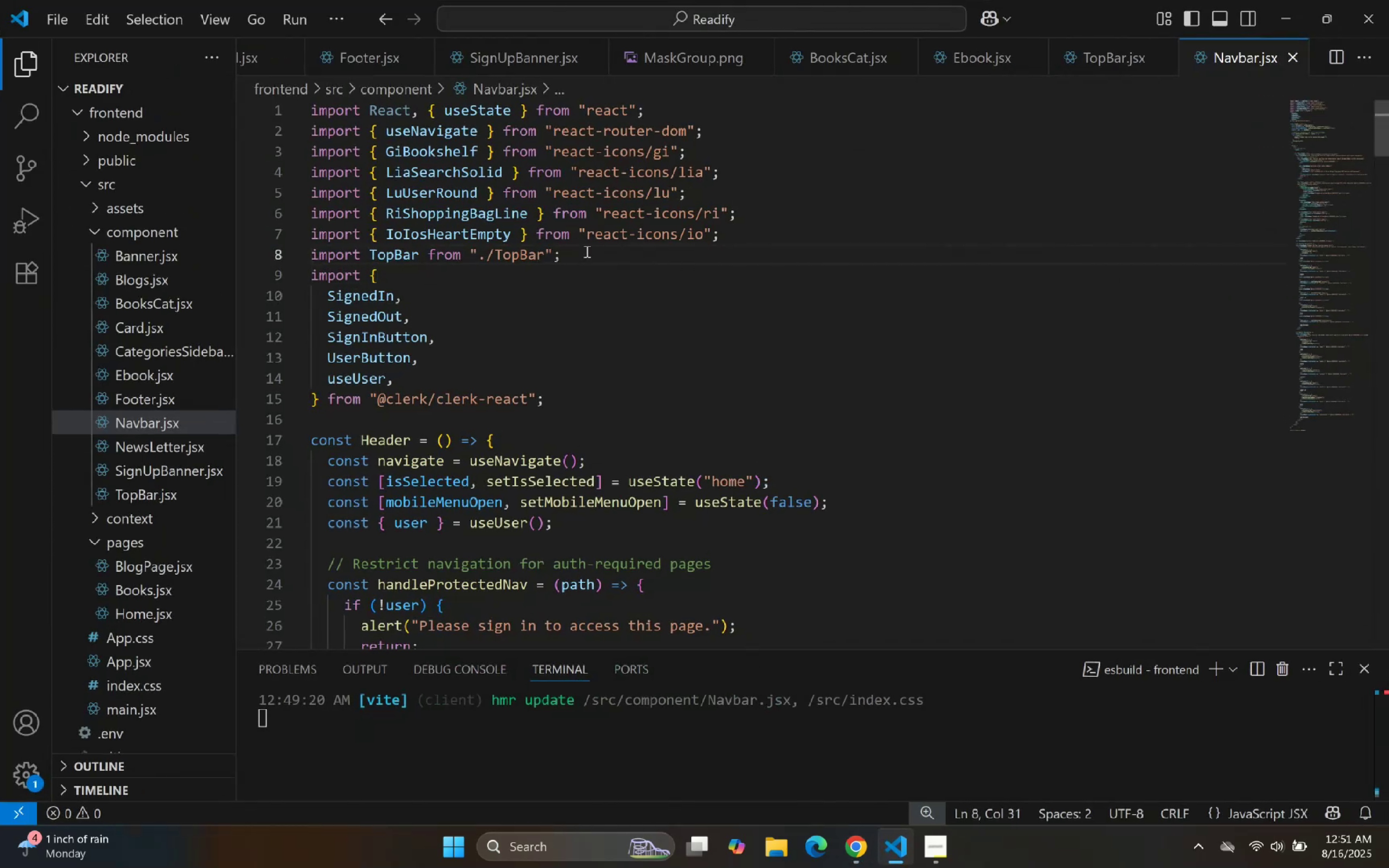 
key(Enter)
 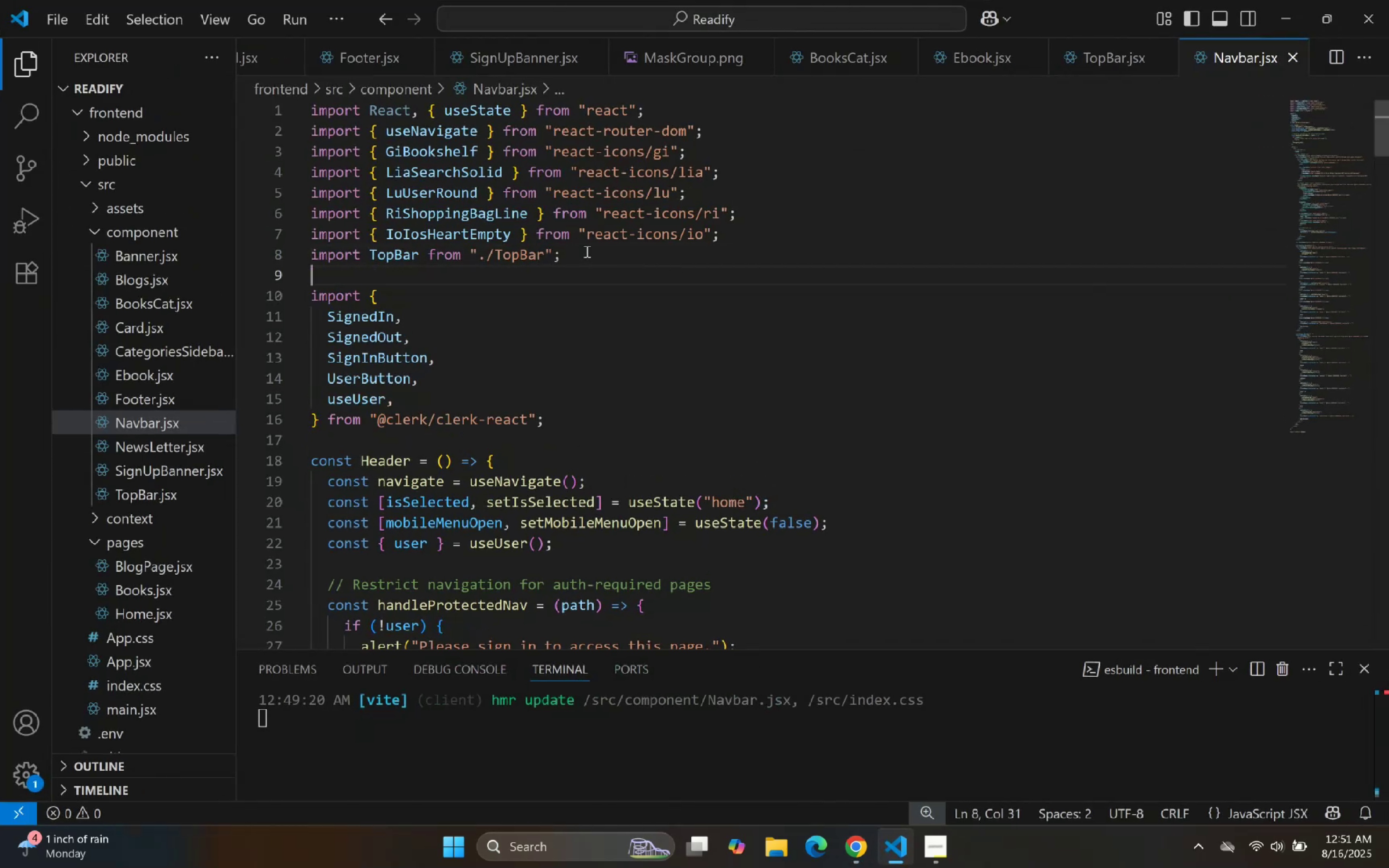 
key(Control+ControlLeft)
 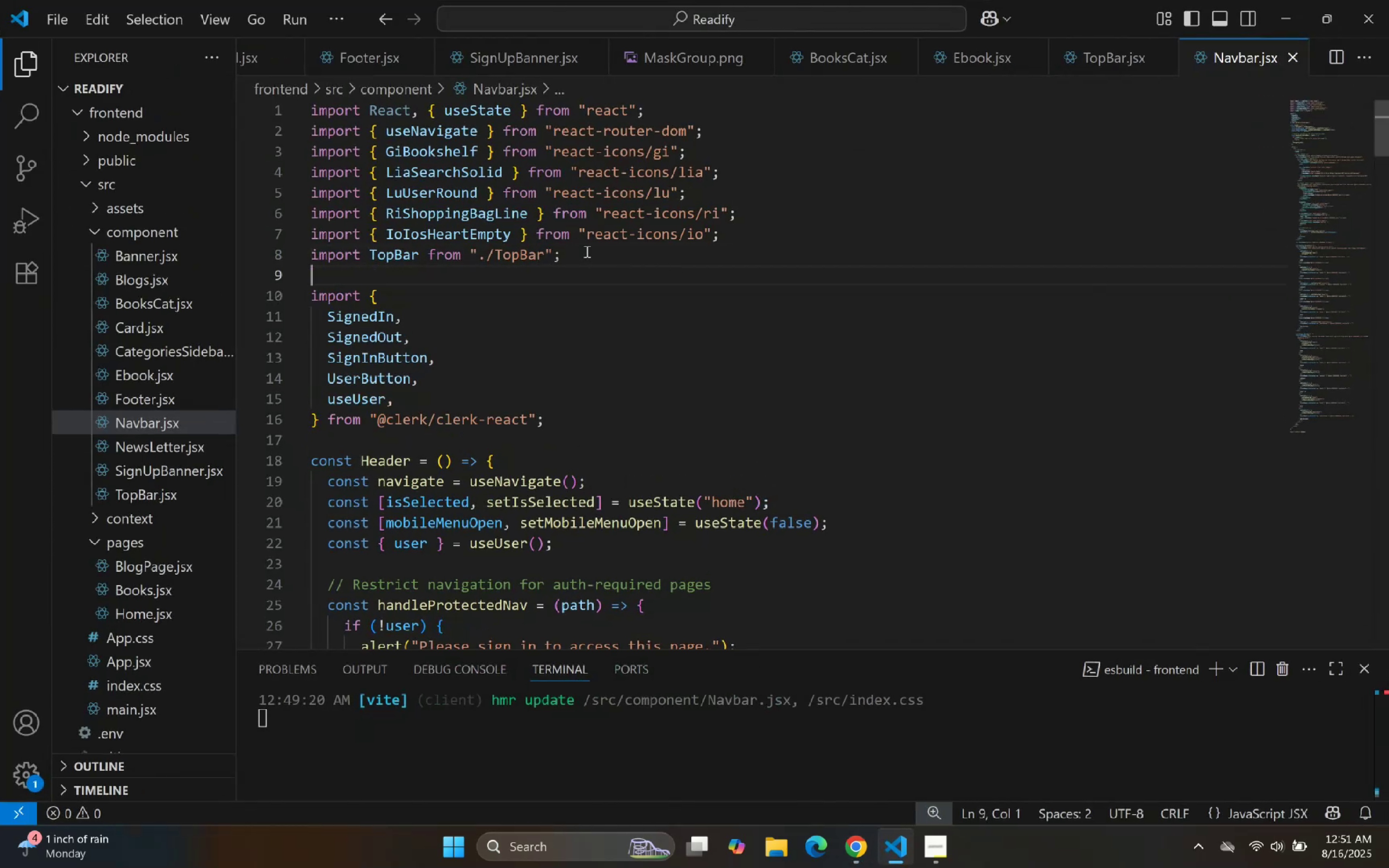 
key(Control+V)
 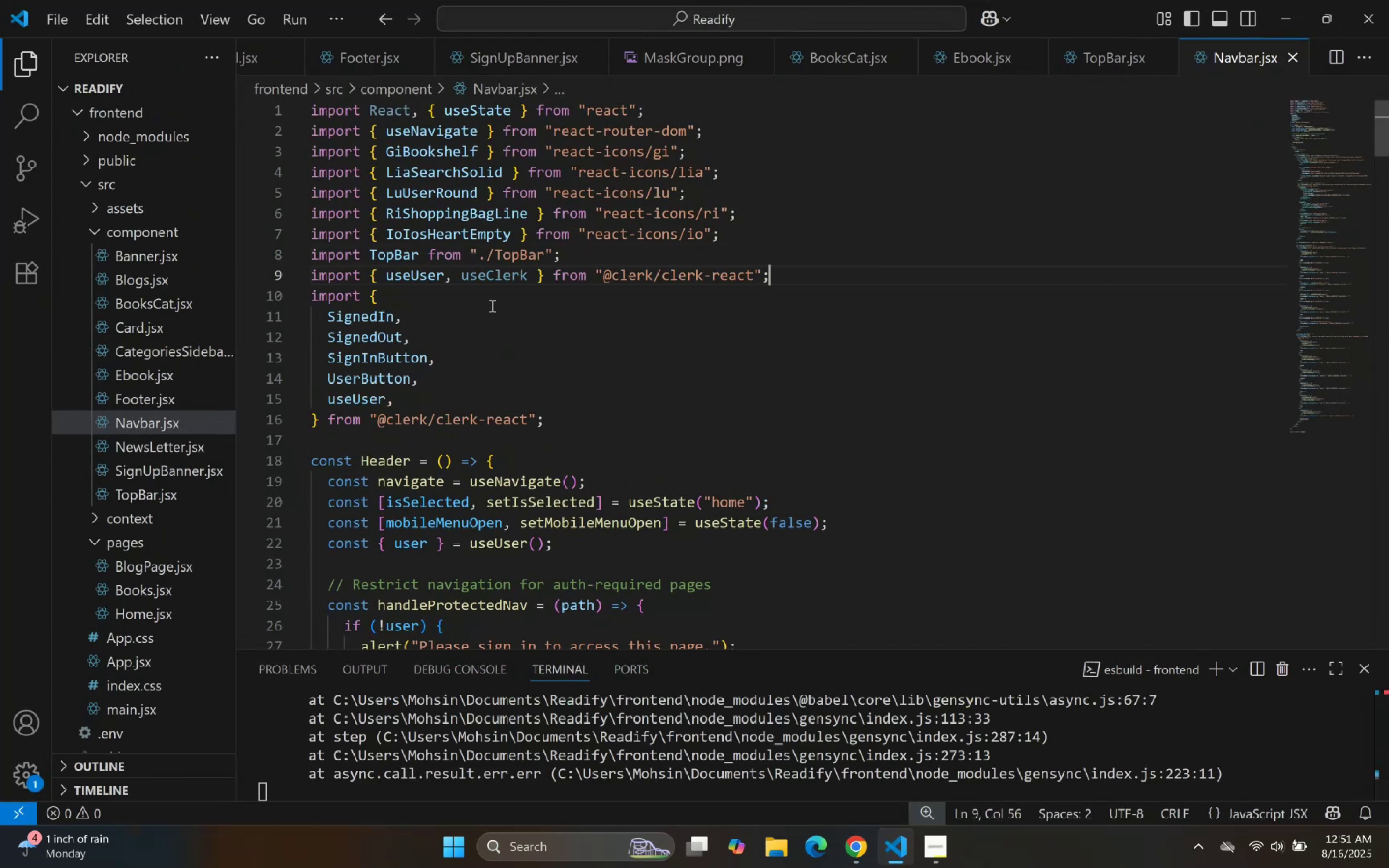 
double_click([510, 279])
 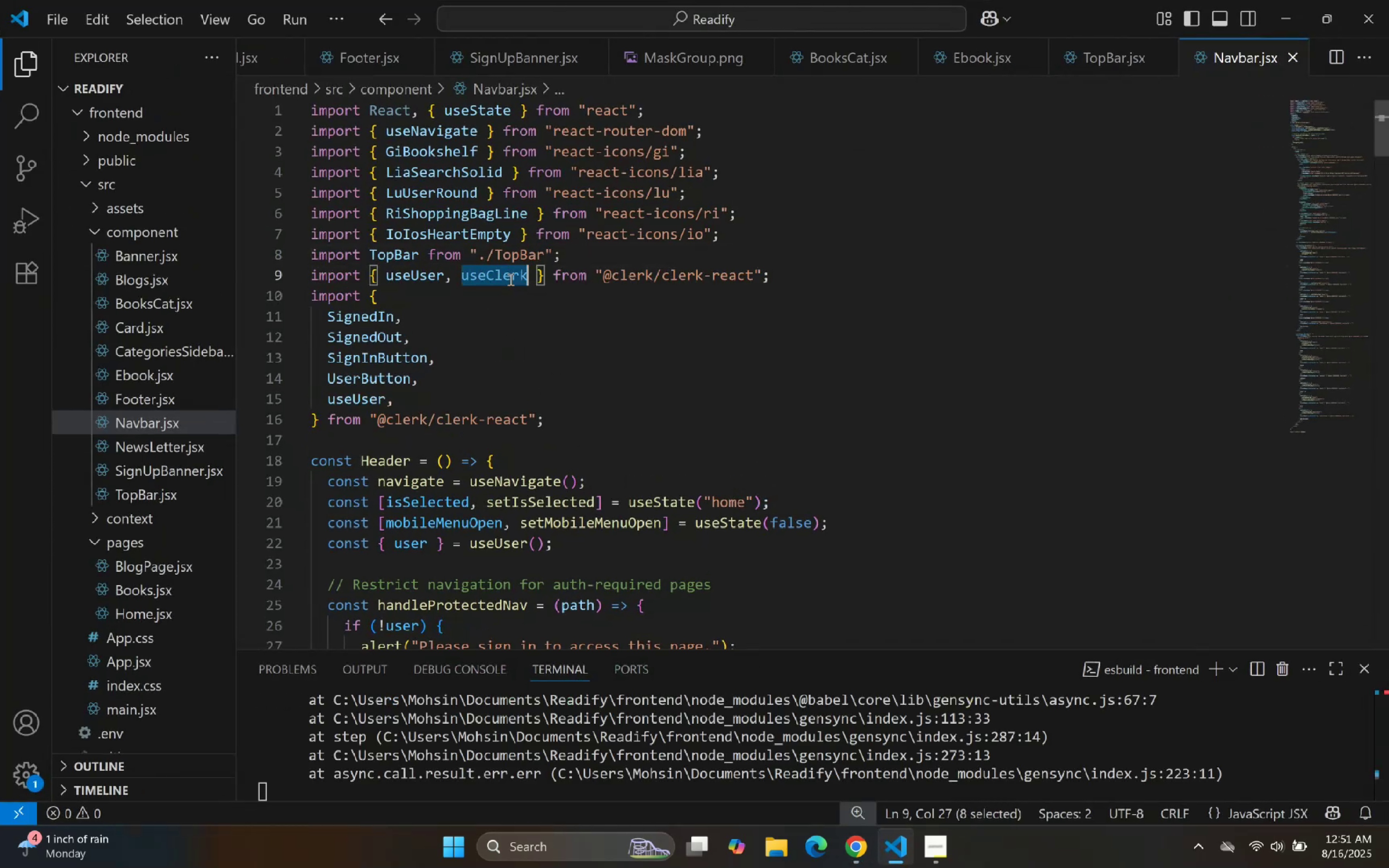 
mouse_move([519, 277])
 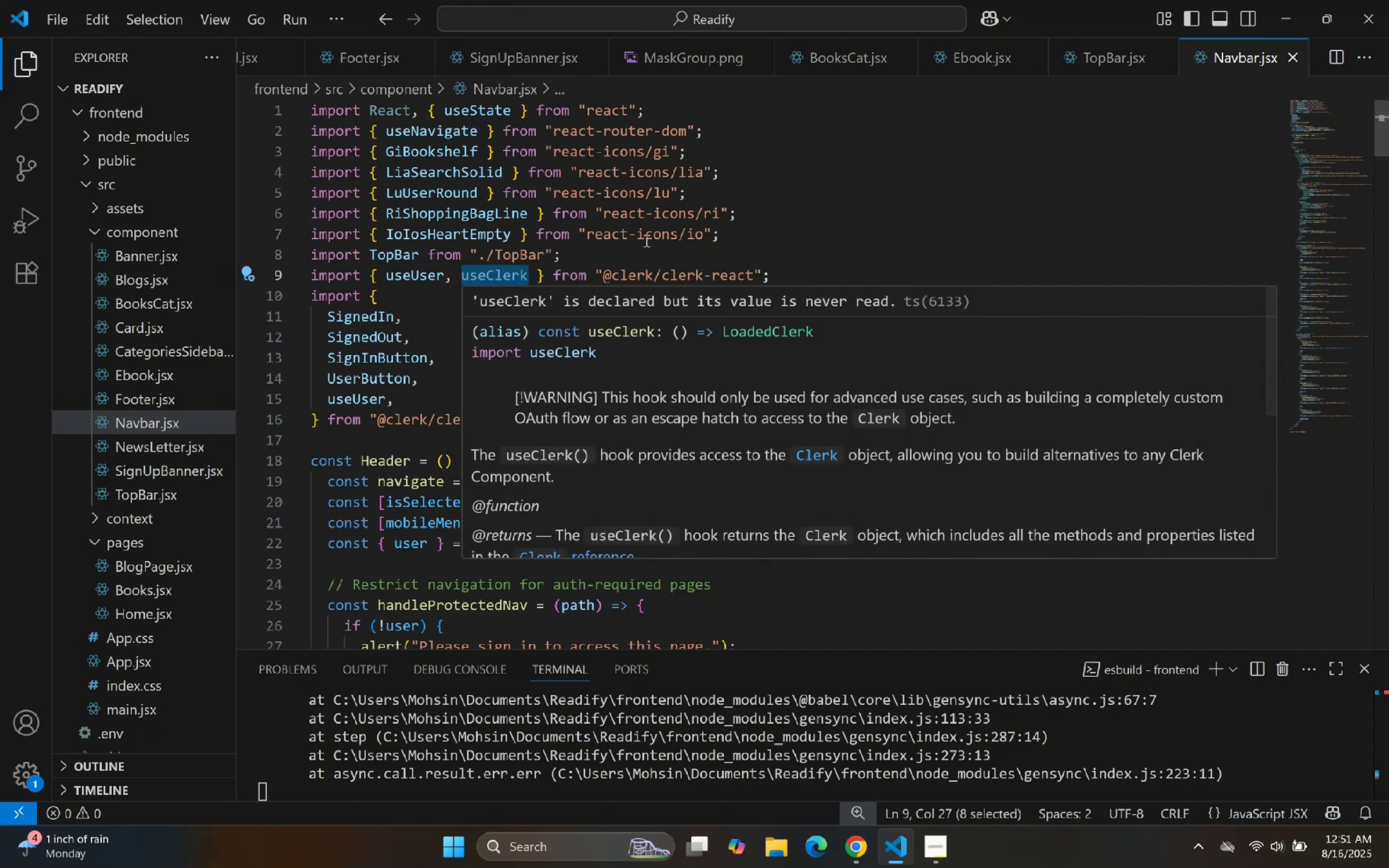 
left_click([673, 227])
 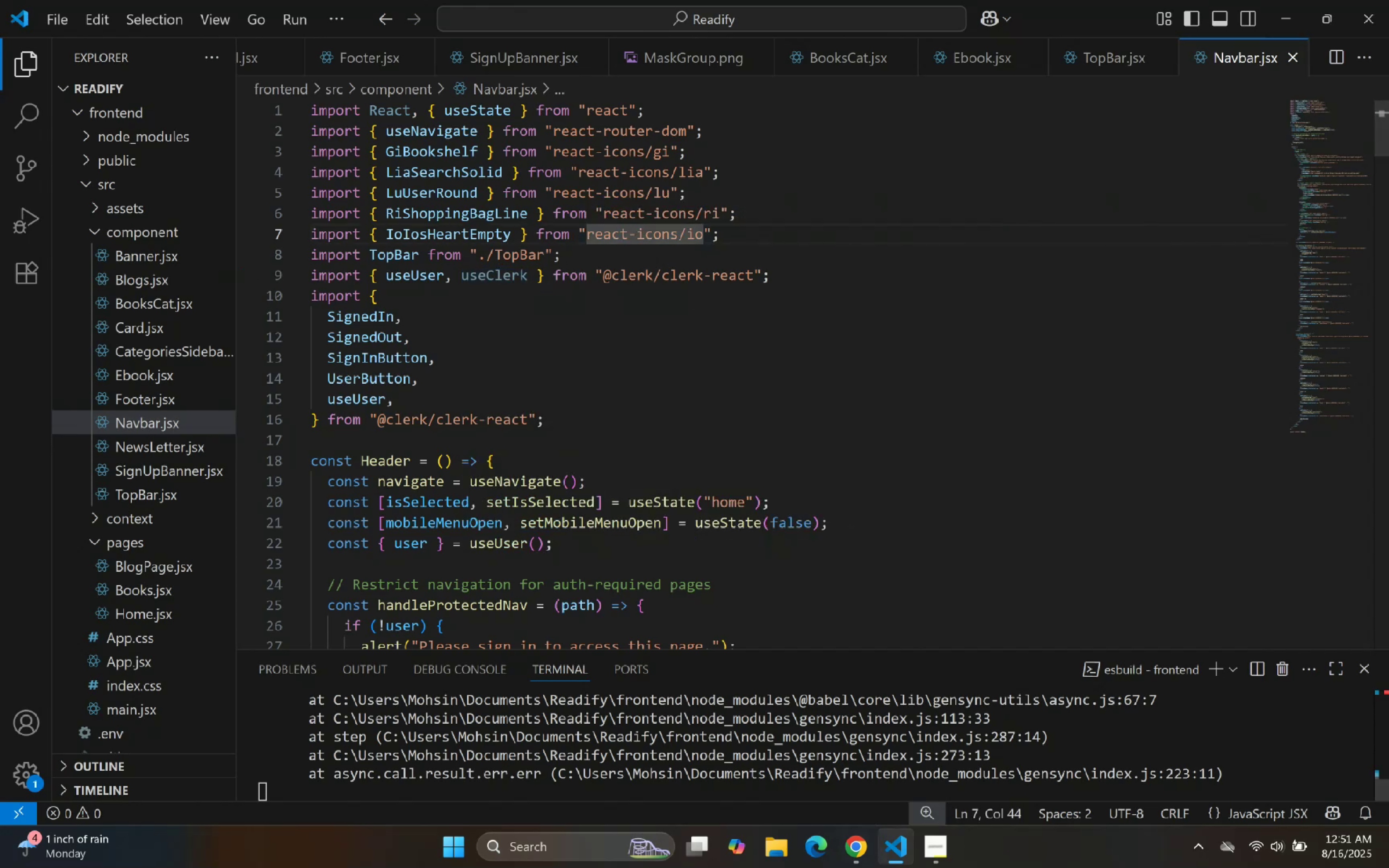 
left_click([898, 861])
 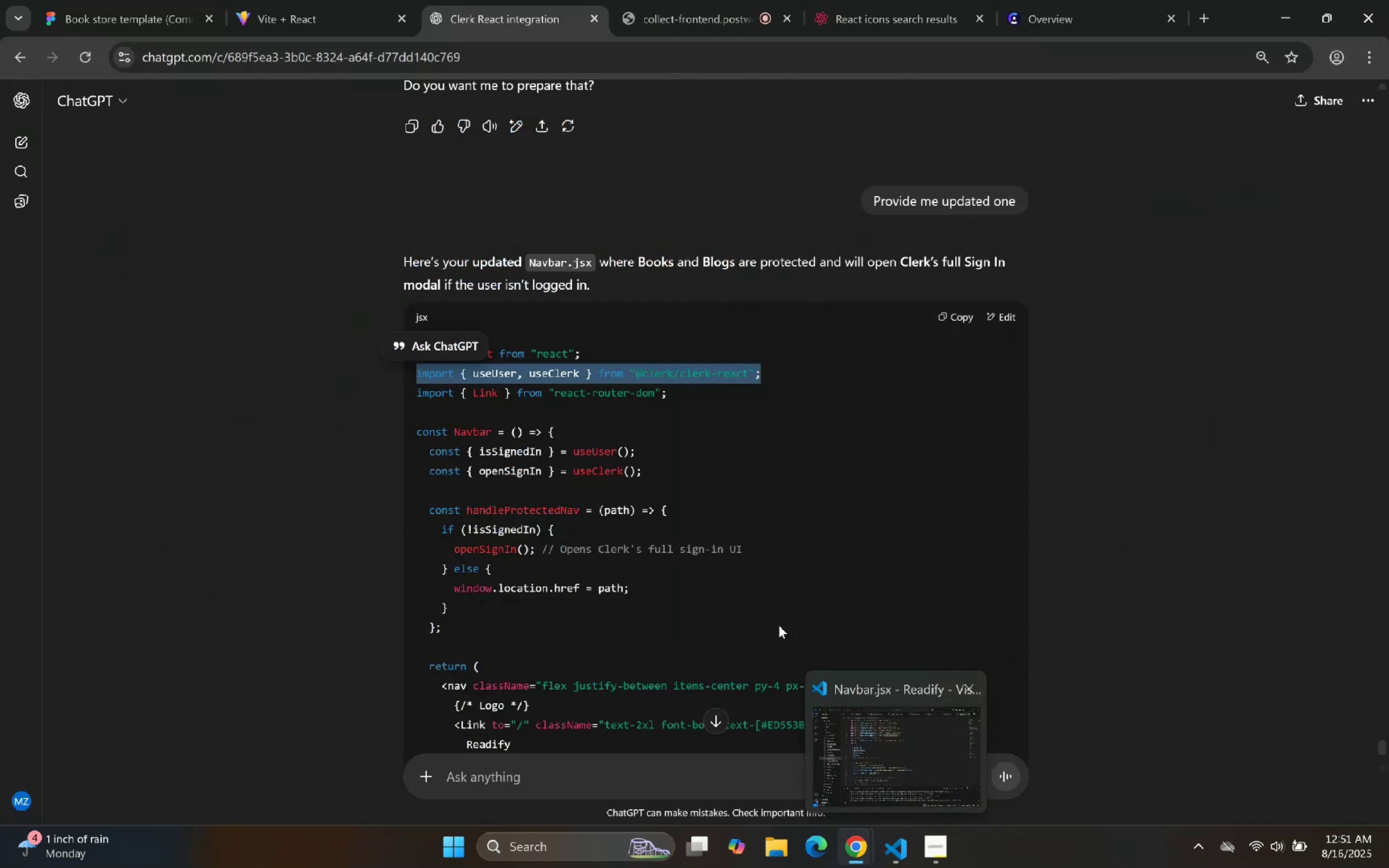 
scroll: coordinate [744, 459], scroll_direction: down, amount: 2.0
 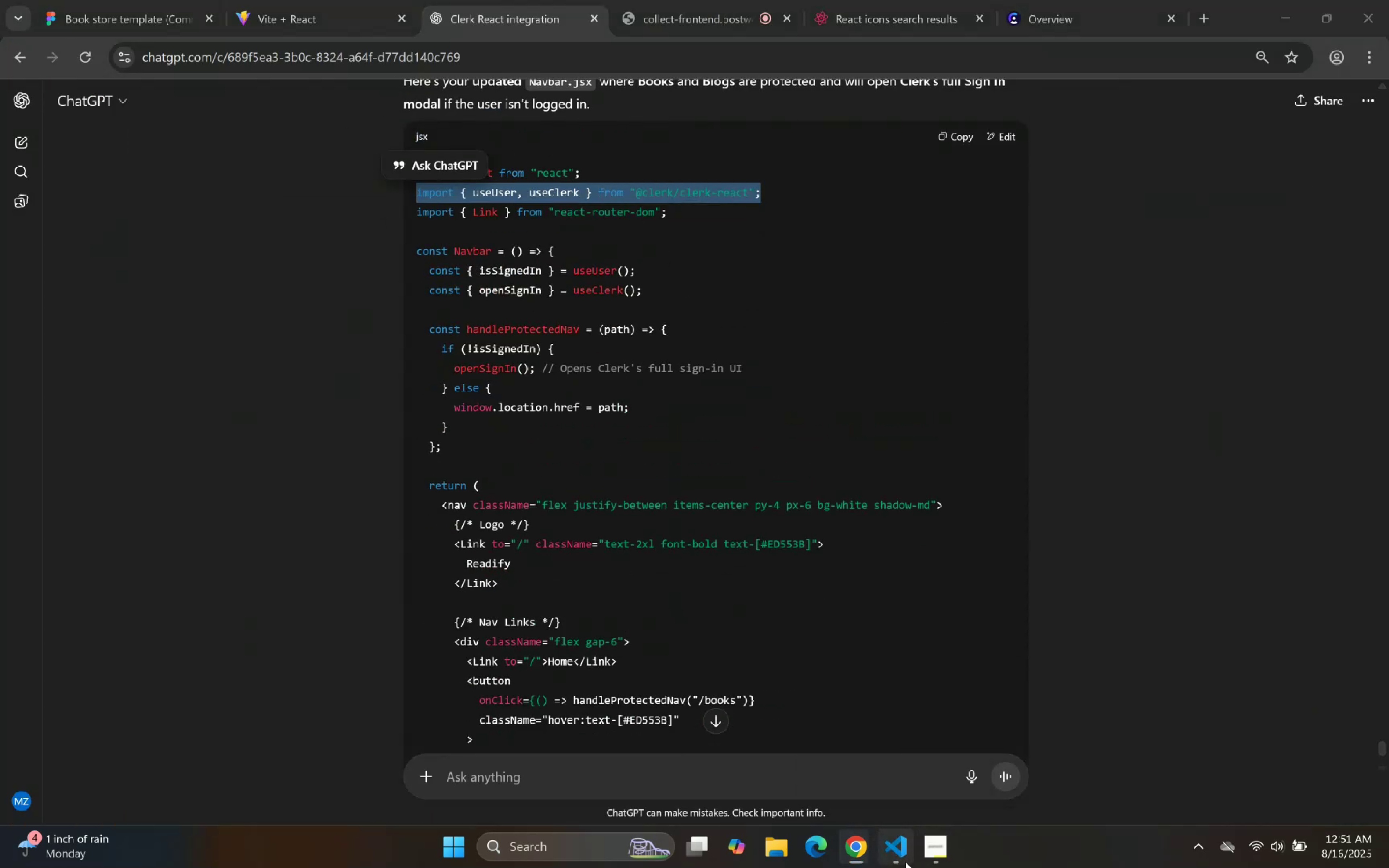 
double_click([756, 501])
 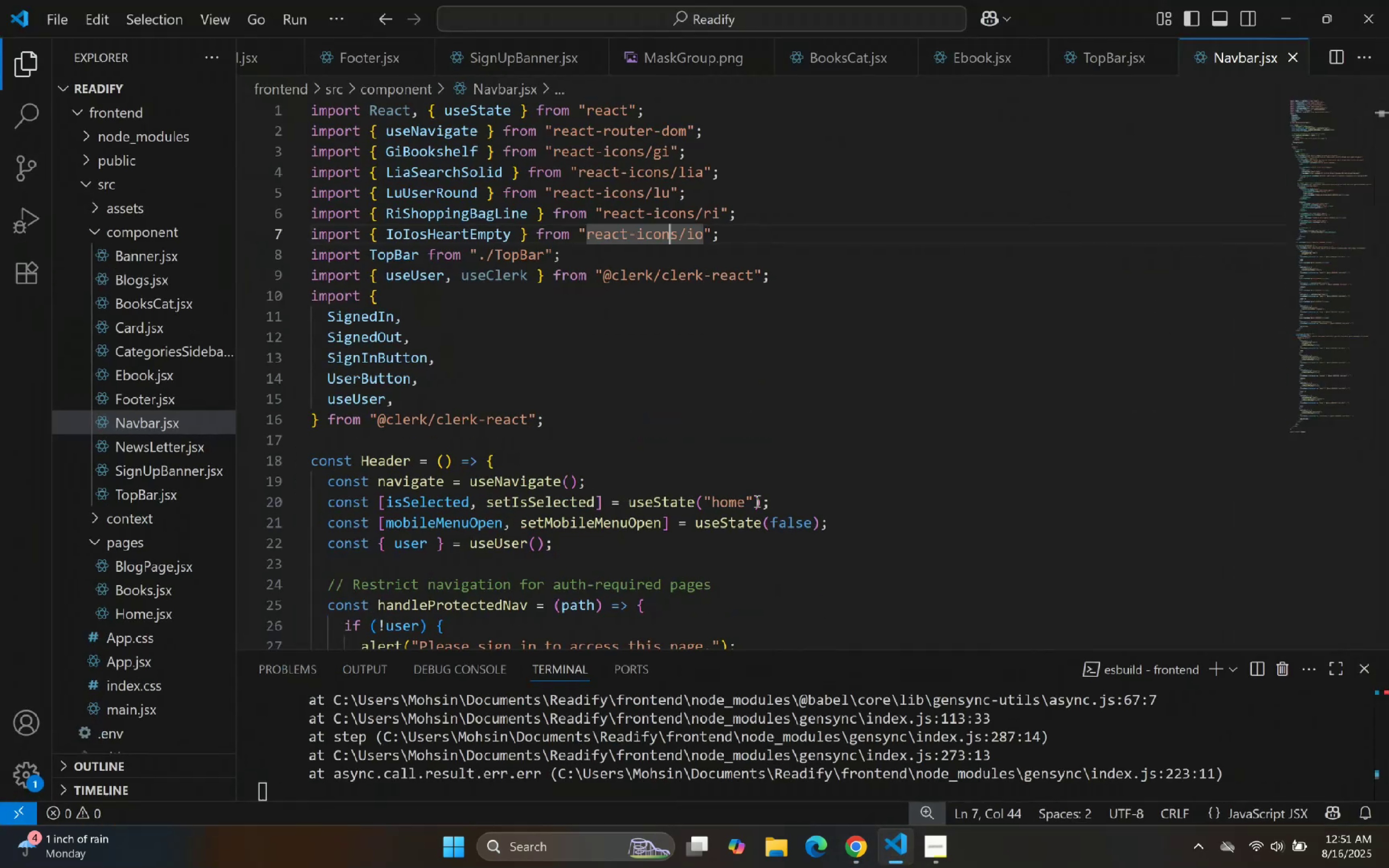 
key(Control+ControlLeft)
 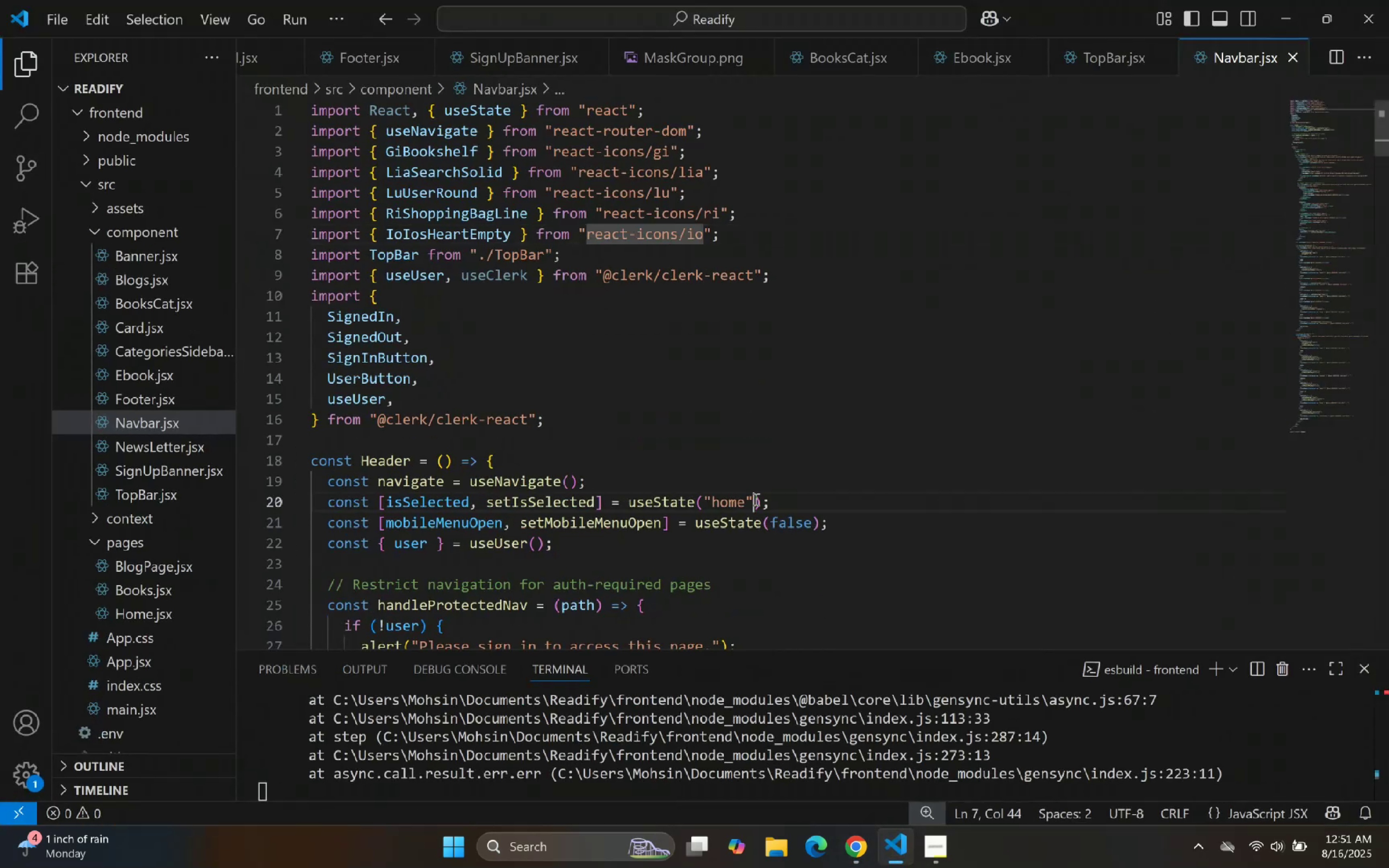 
key(Control+A)
 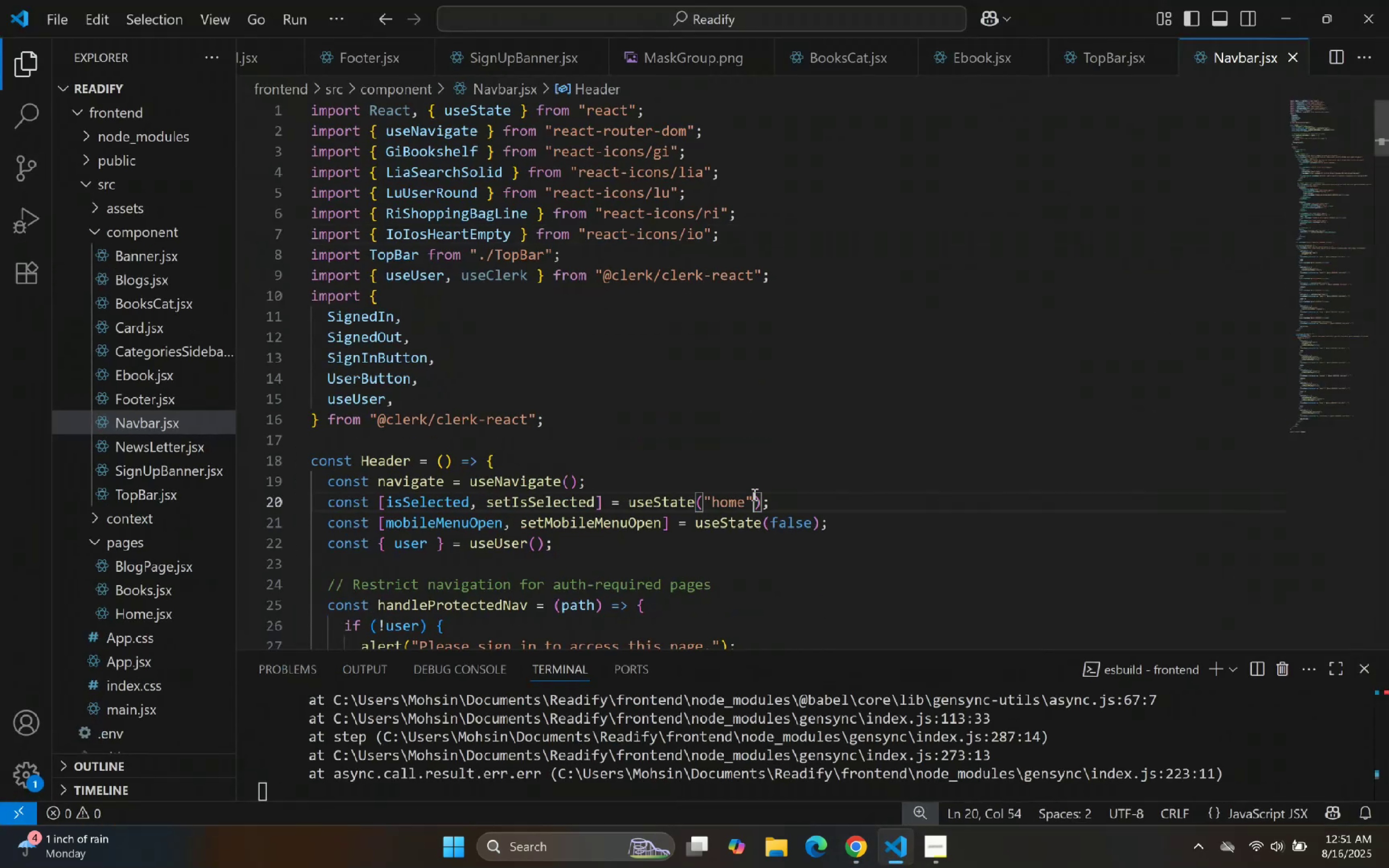 
key(Control+C)
 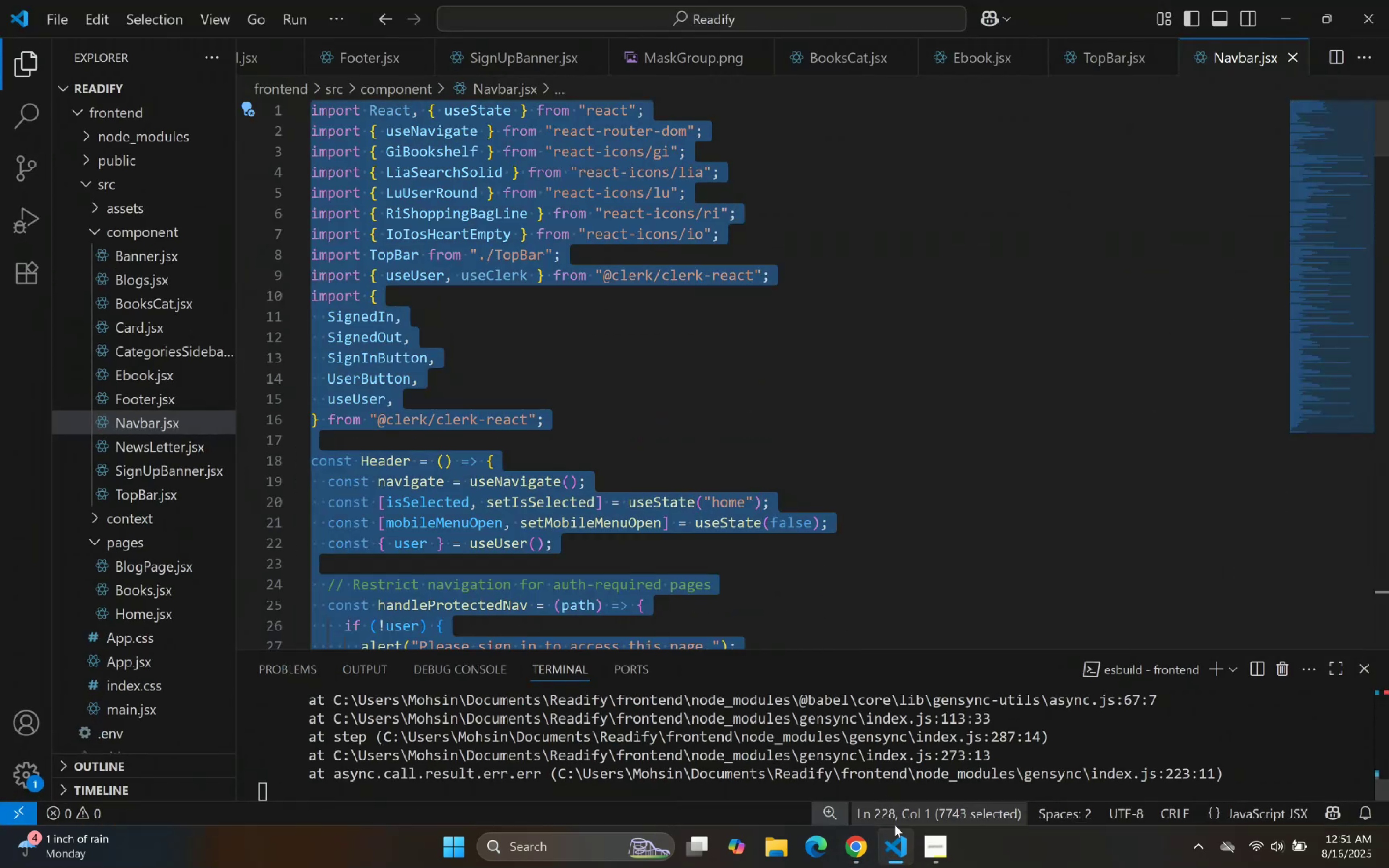 
left_click([893, 831])
 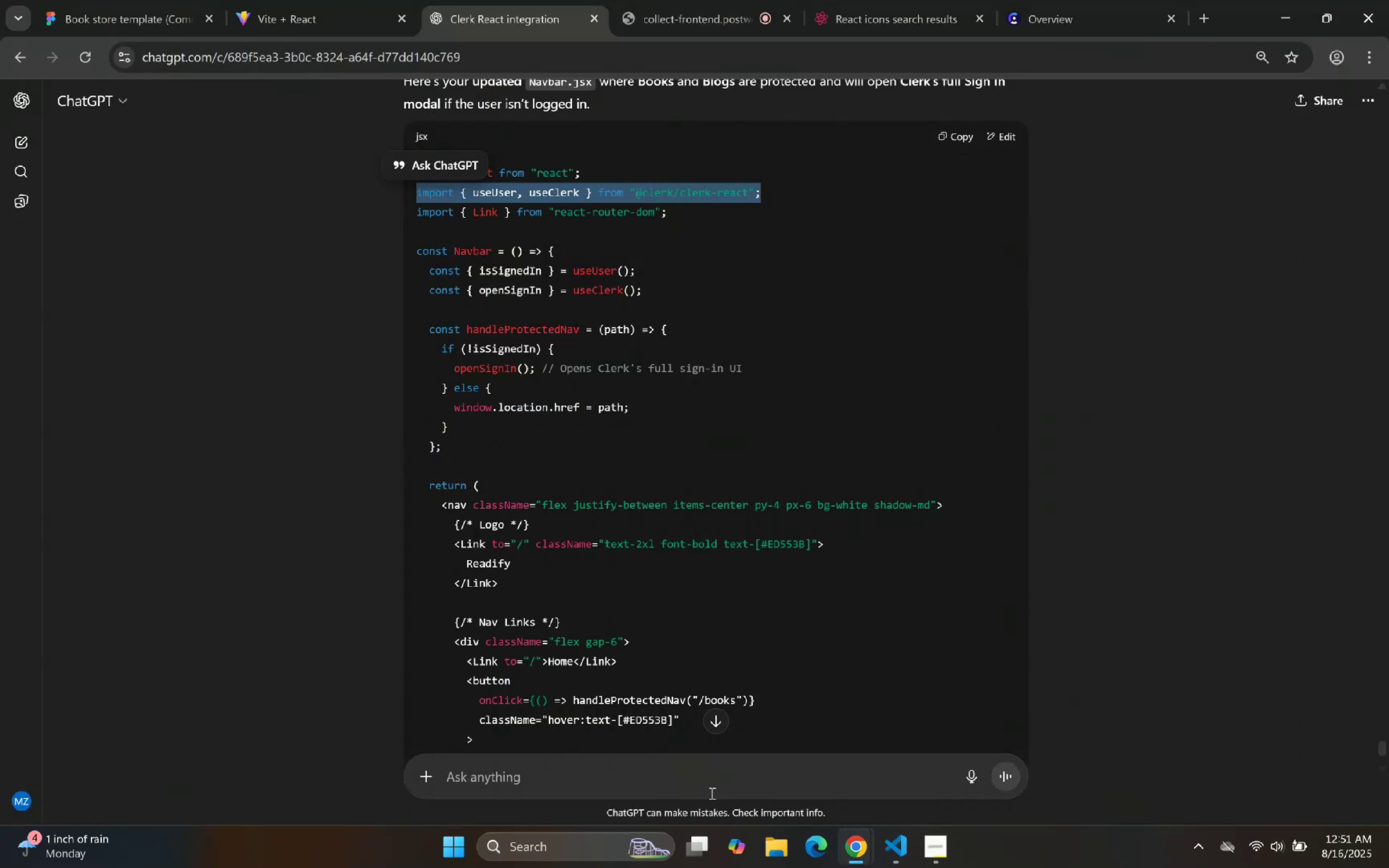 
left_click([710, 792])
 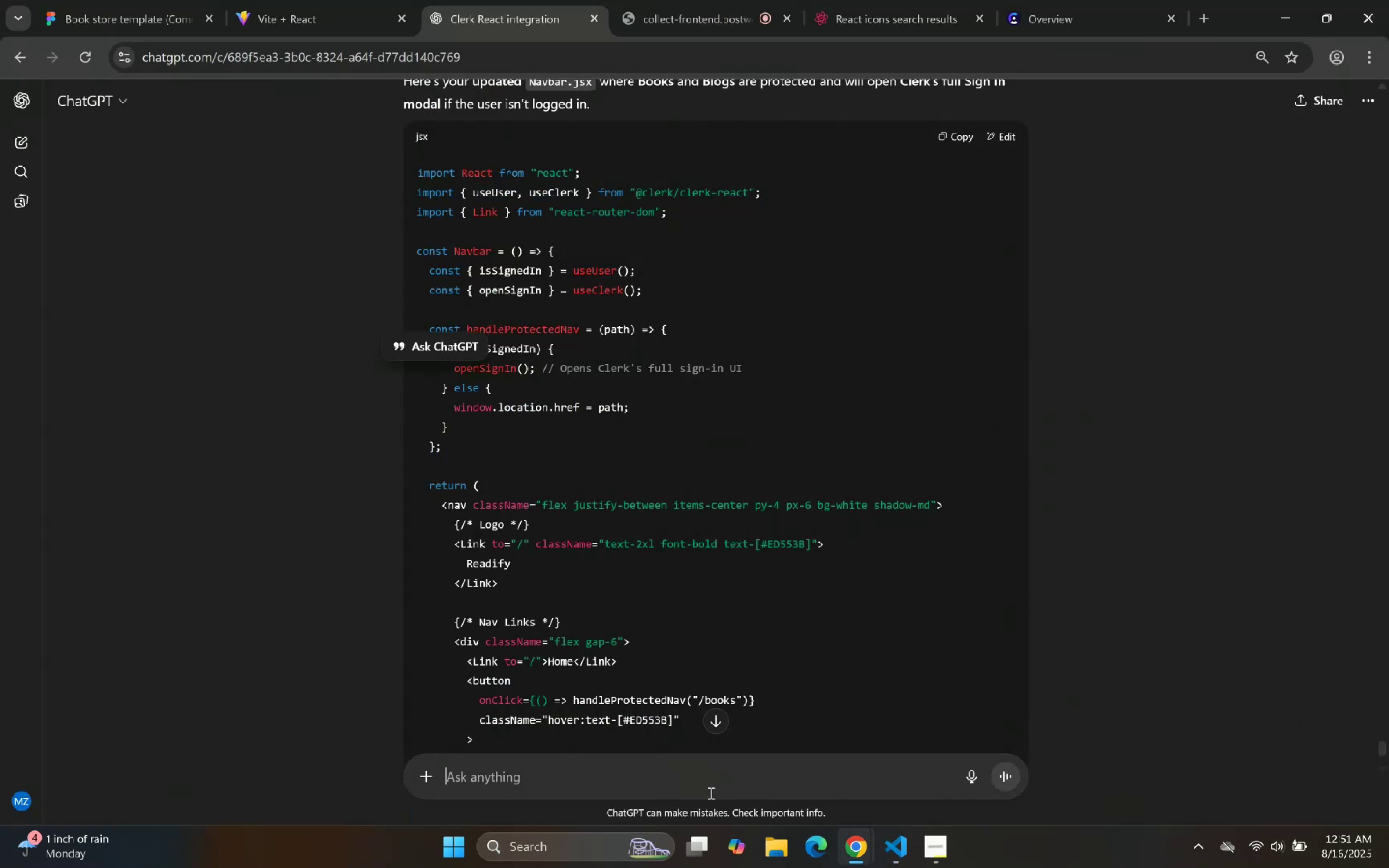 
type(Apply here:)
 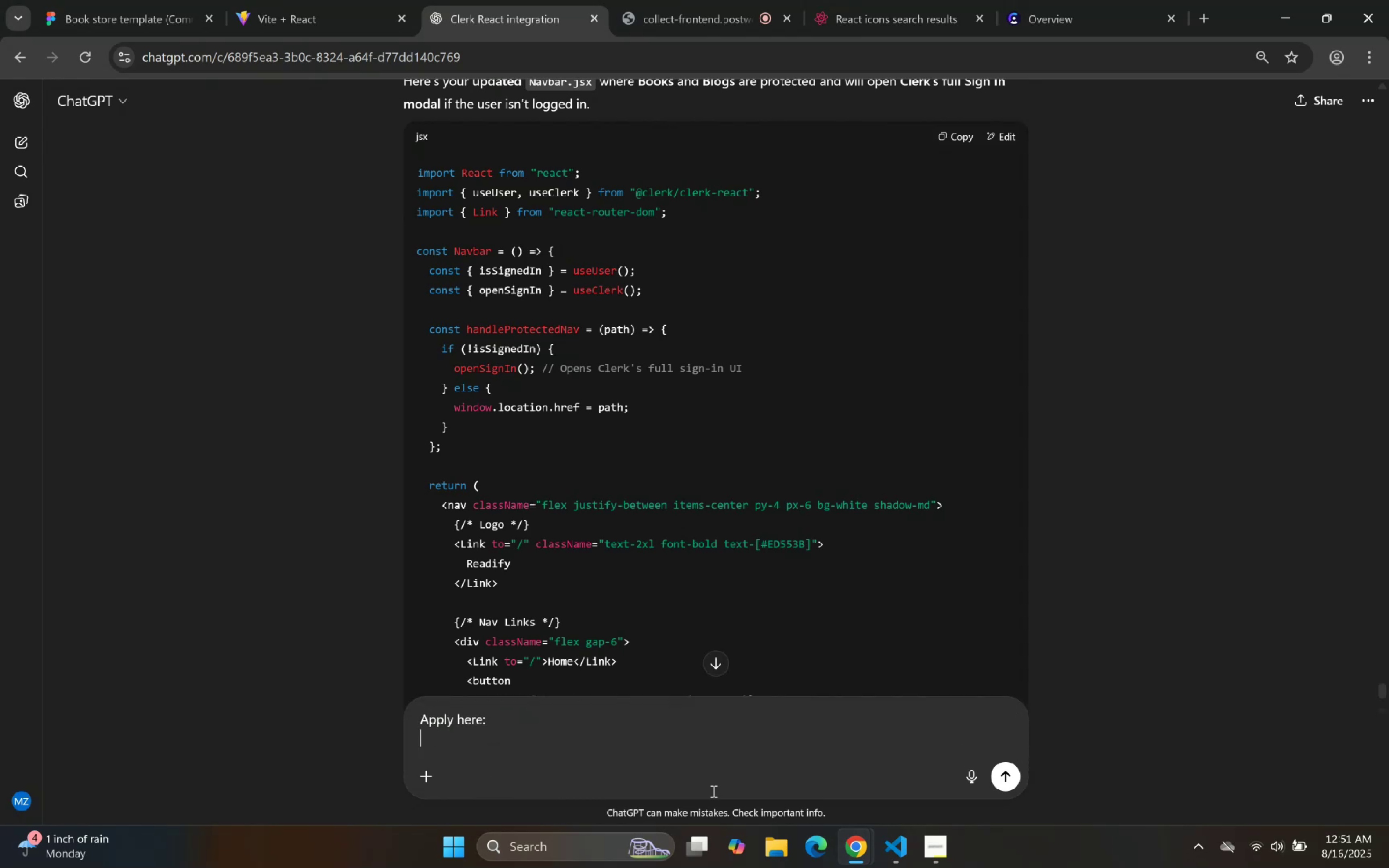 
key(Shift+Enter)
 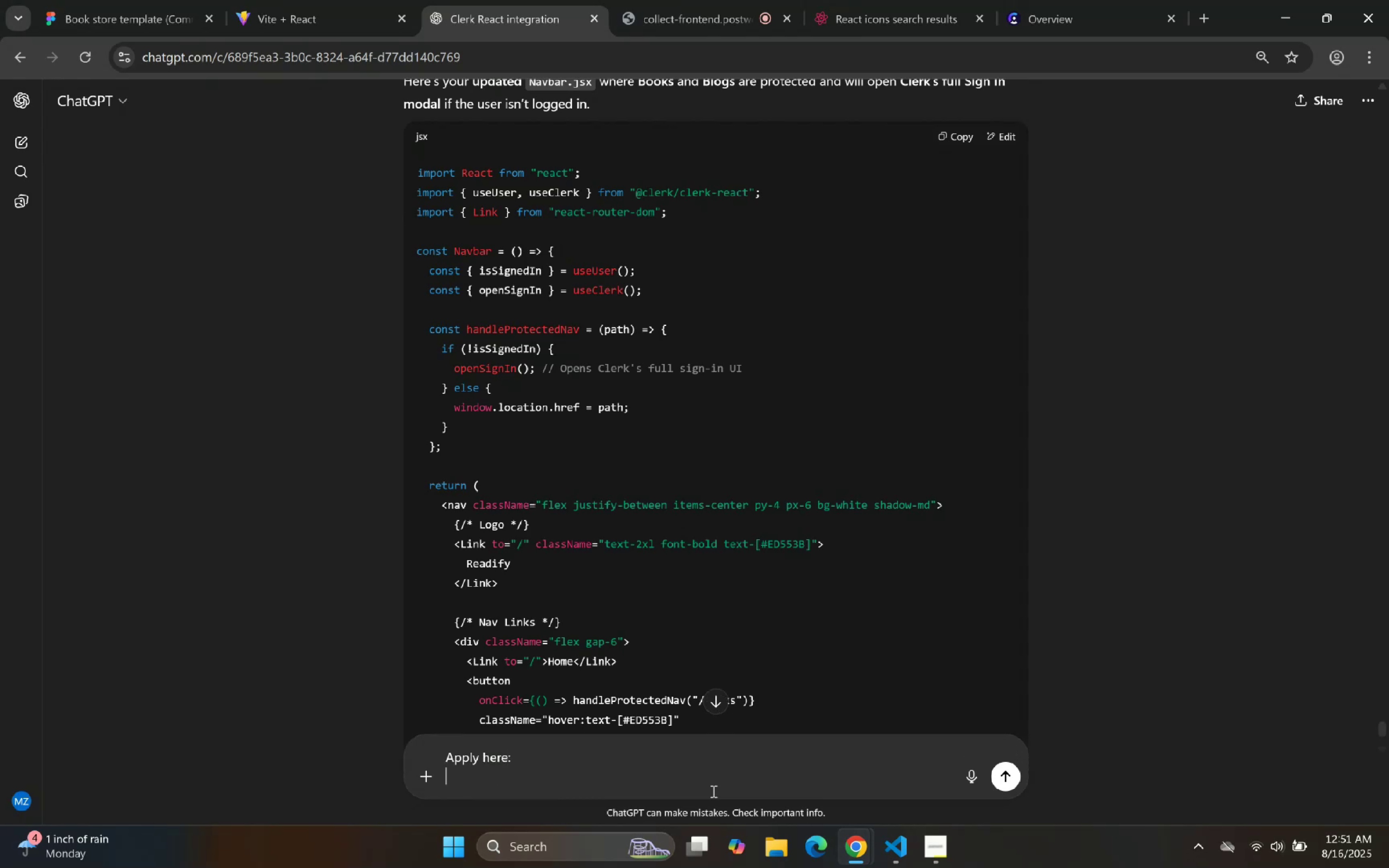 
key(Control+ControlLeft)
 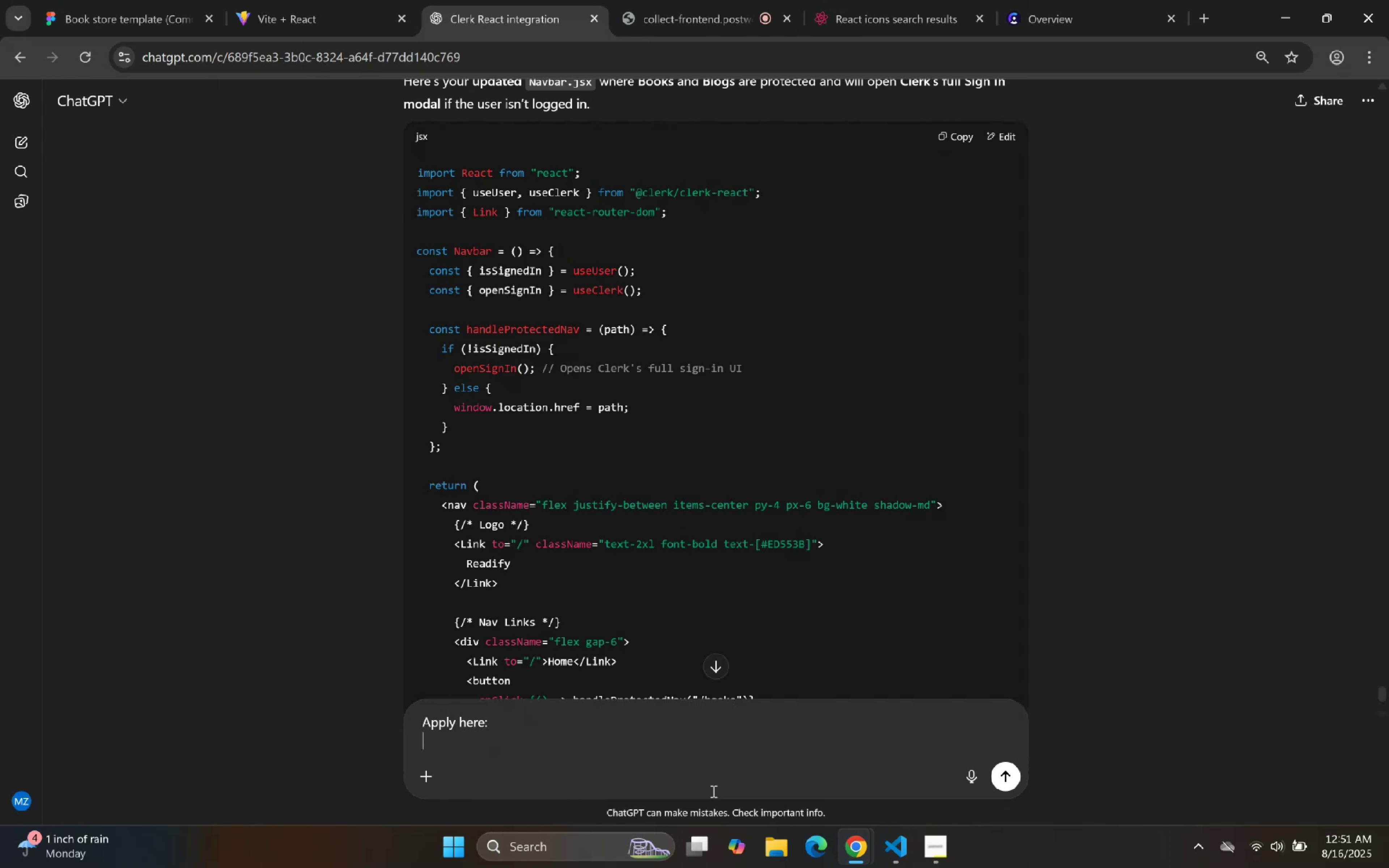 
key(Control+V)
 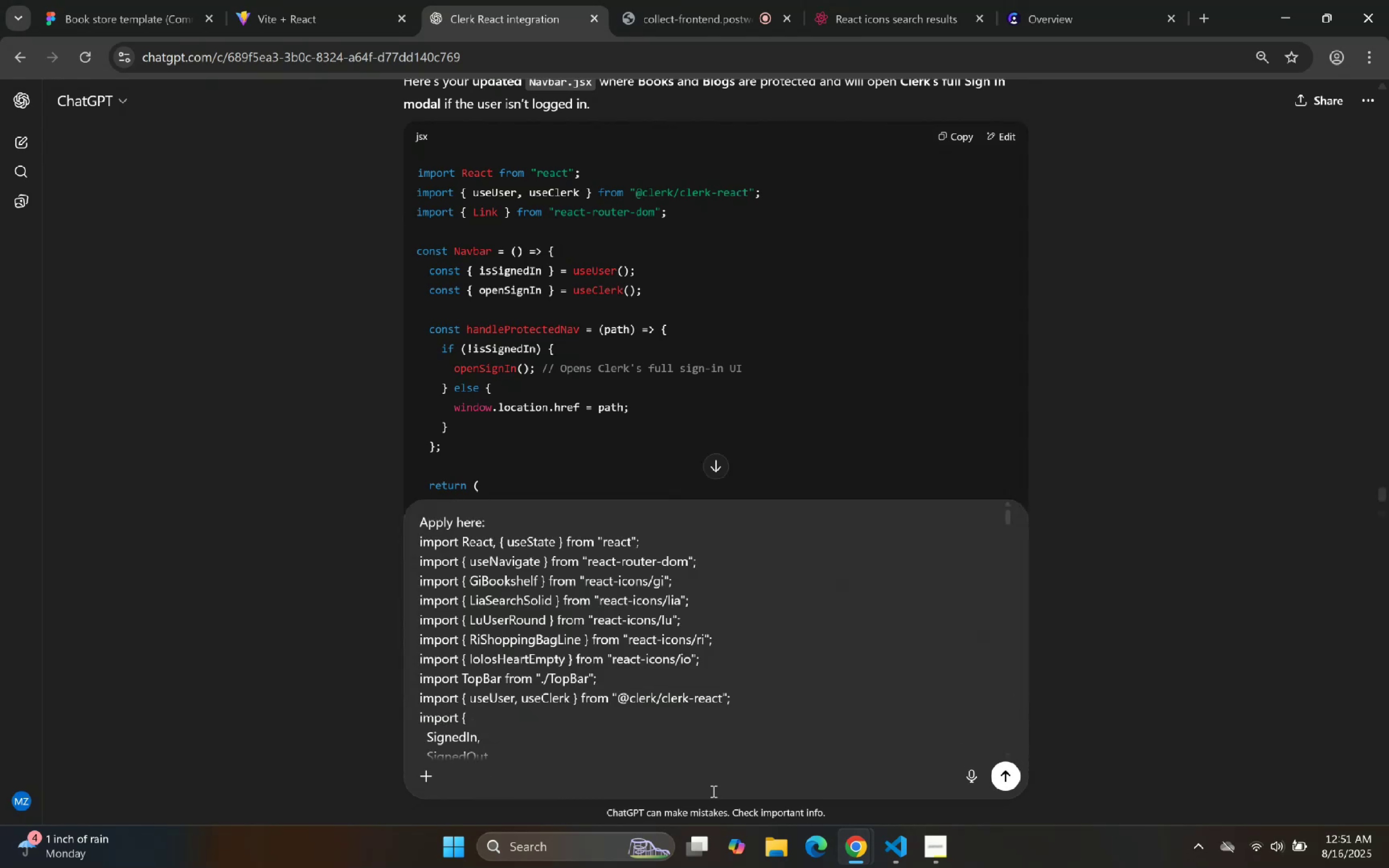 
key(Enter)
 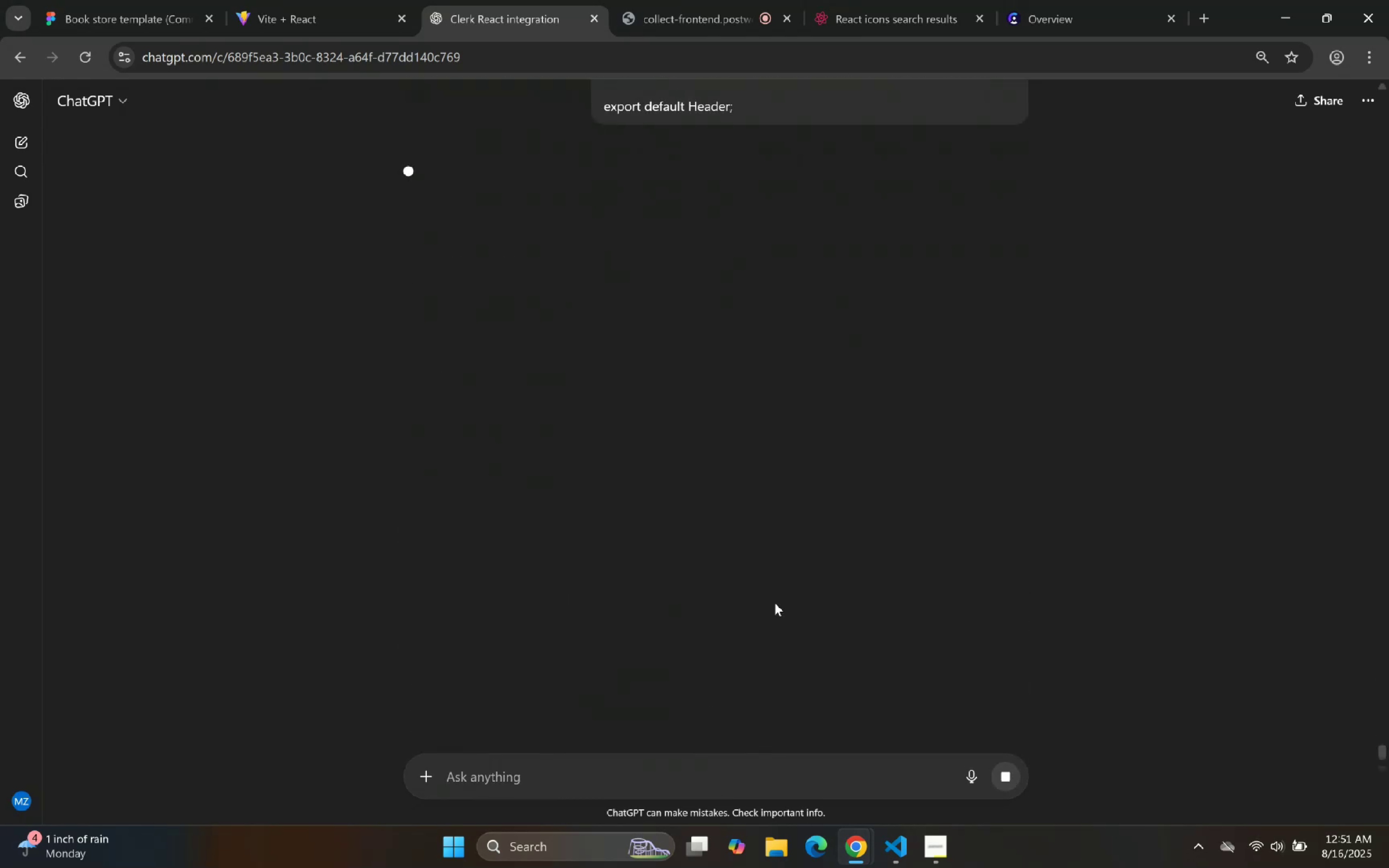 
left_click([324, 0])
 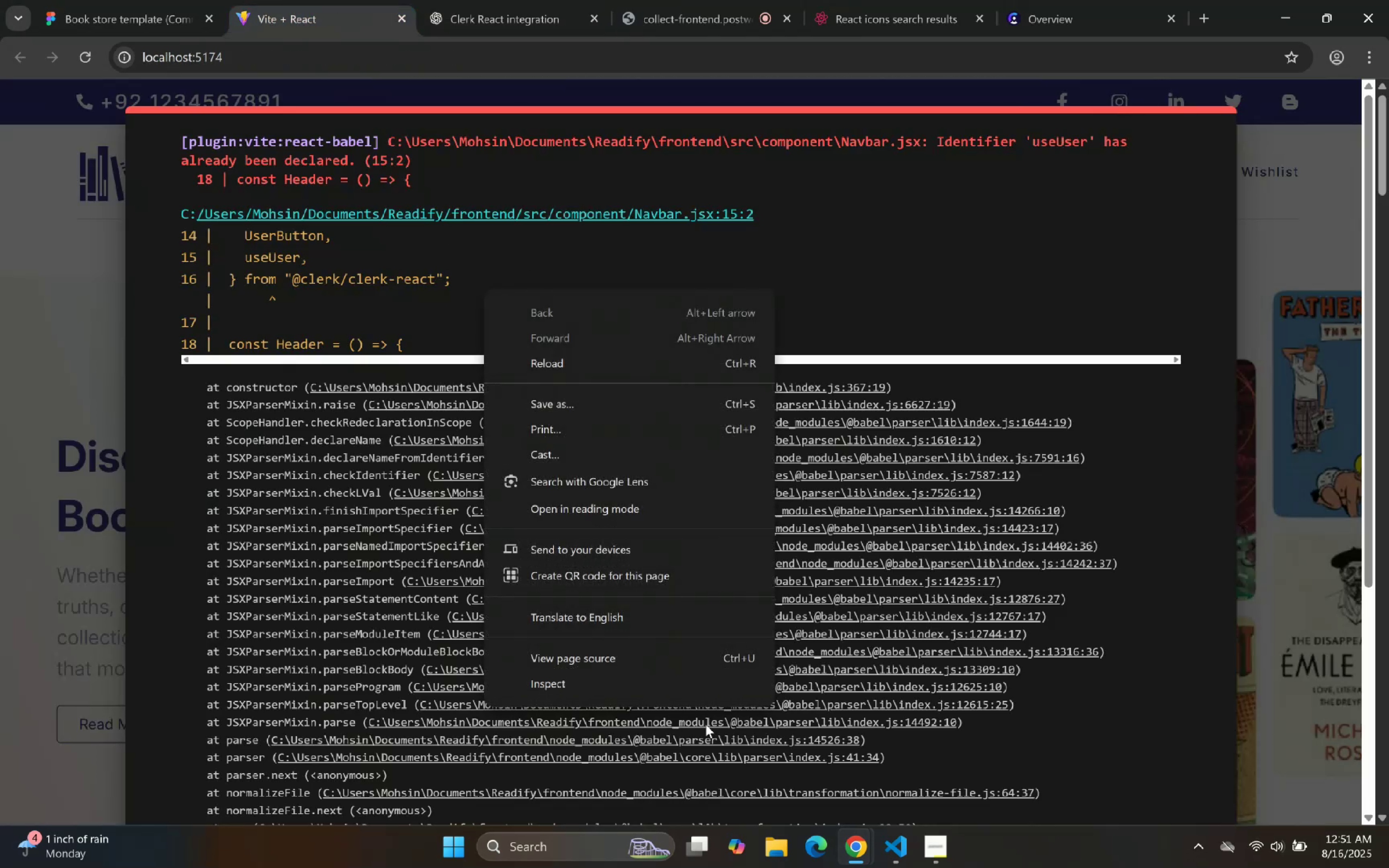 
left_click_drag(start_coordinate=[891, 850], to_coordinate=[894, 850])
 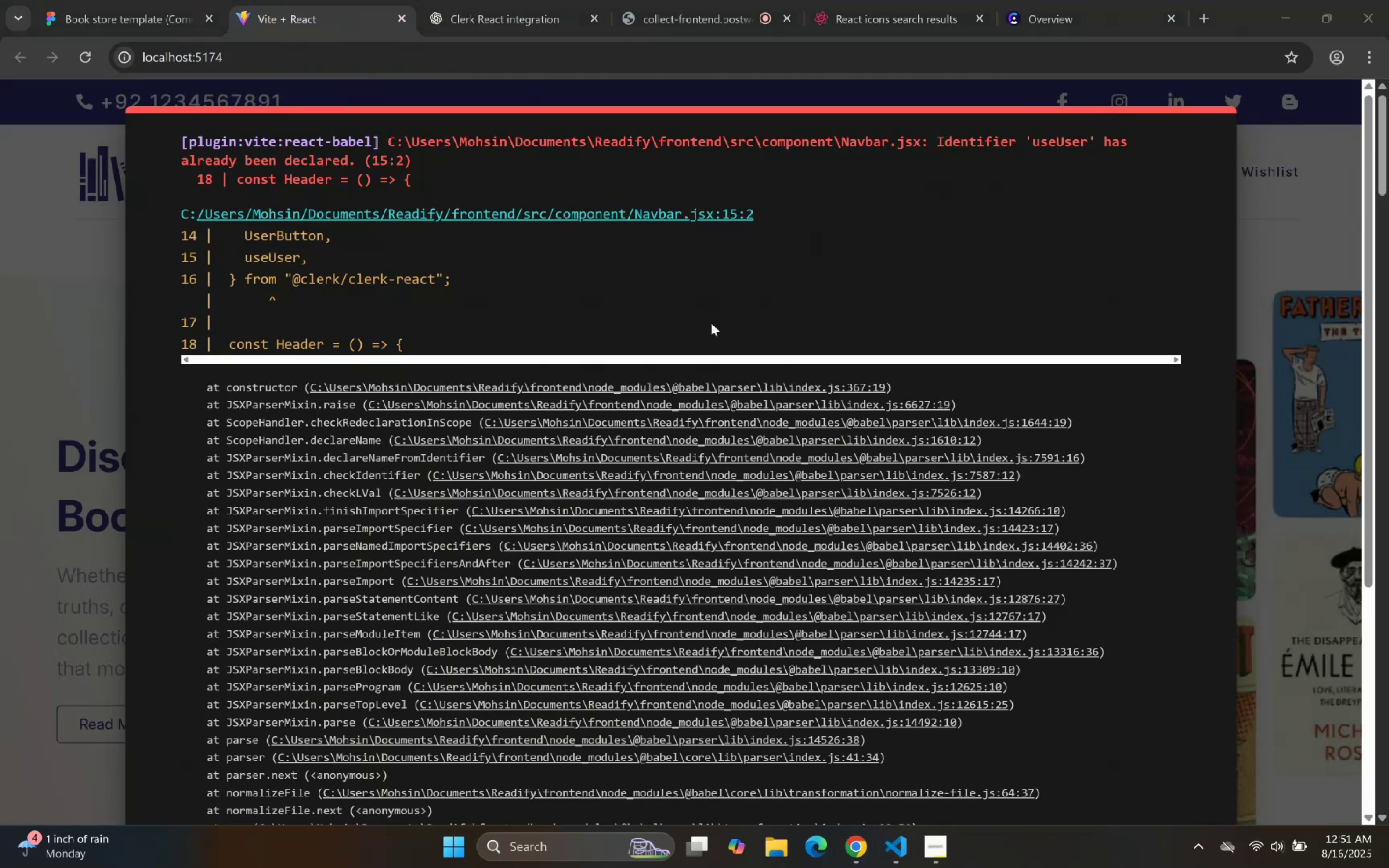 
double_click([708, 308])
 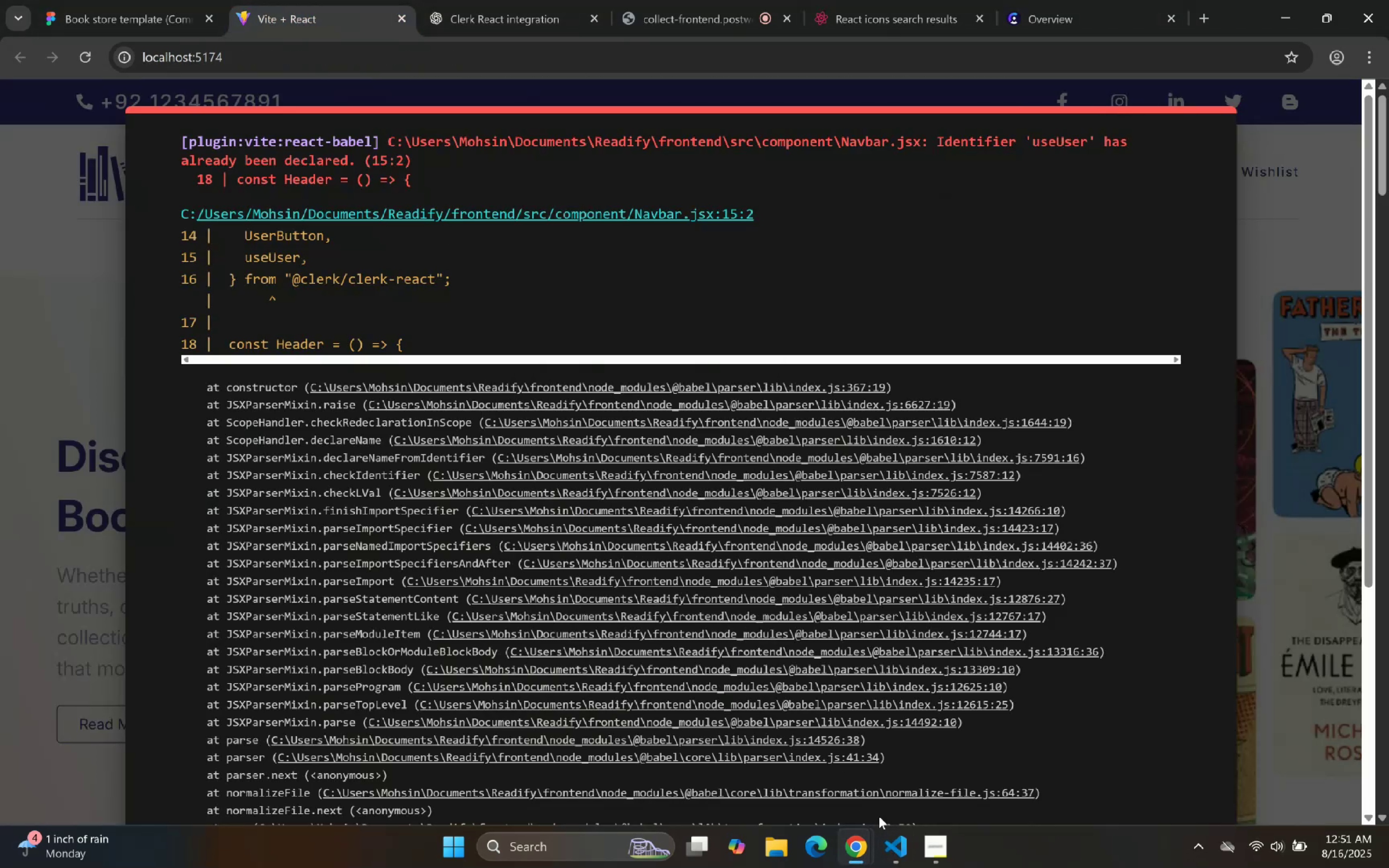 
left_click([895, 826])
 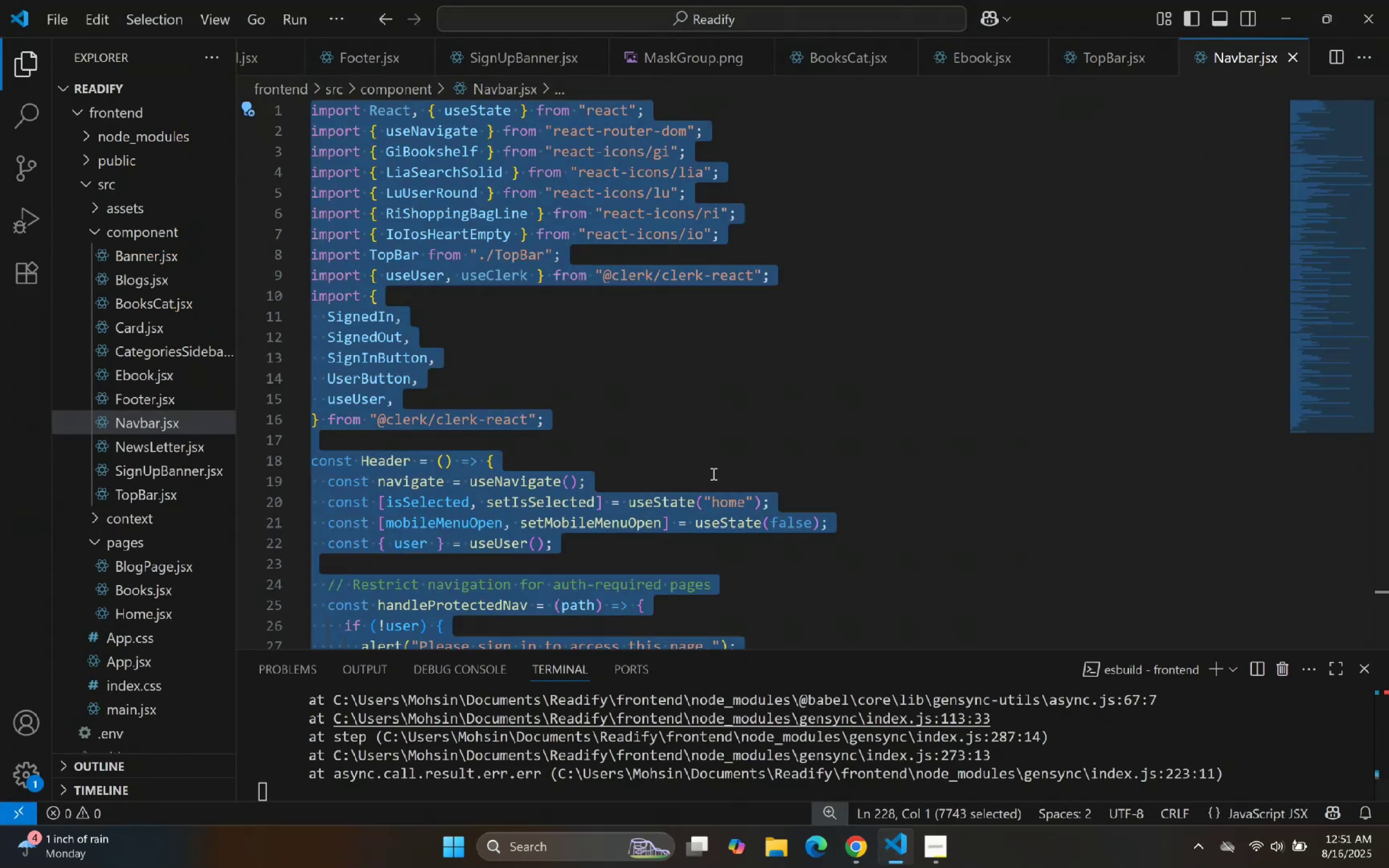 
left_click([628, 282])
 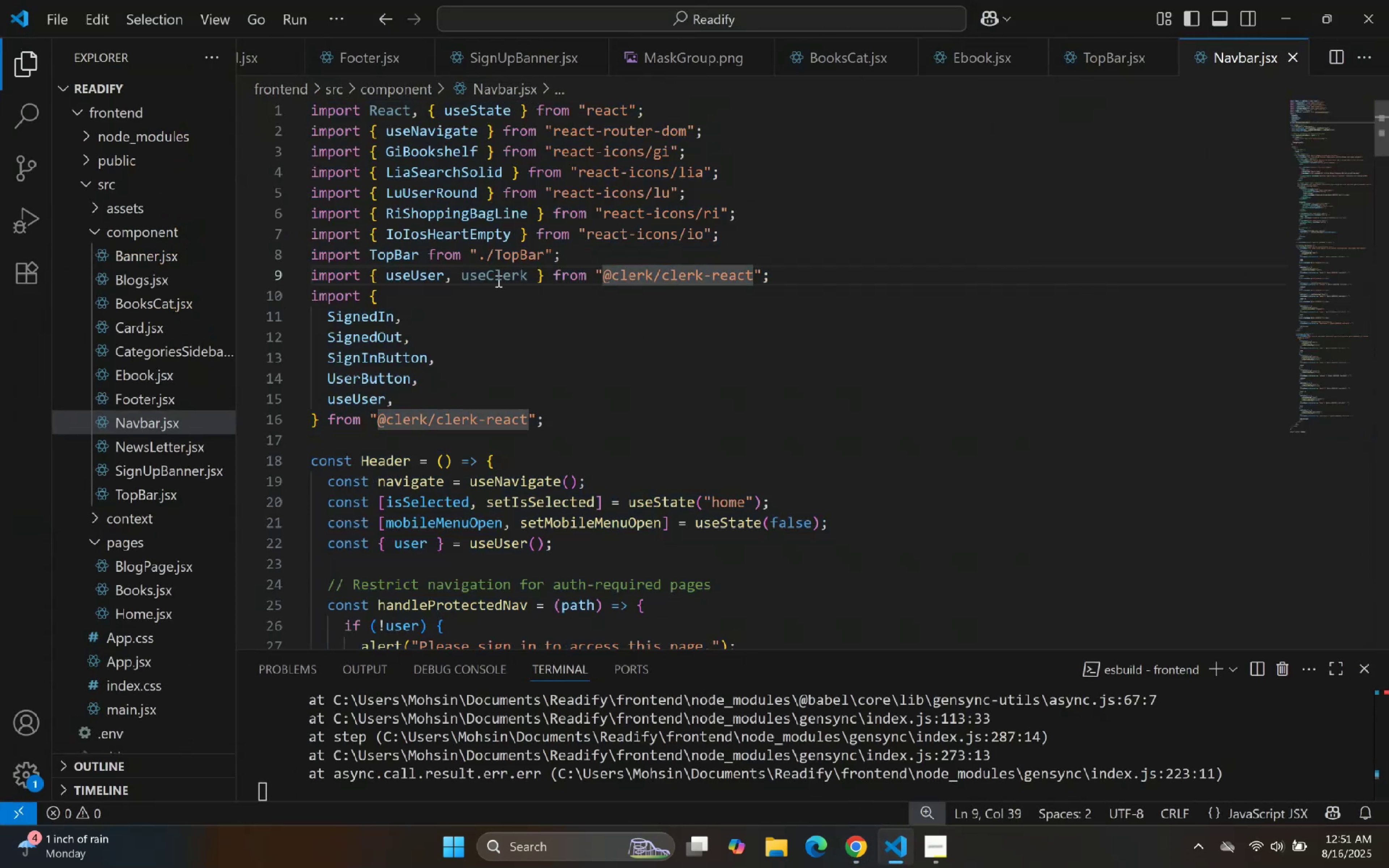 
double_click([506, 279])
 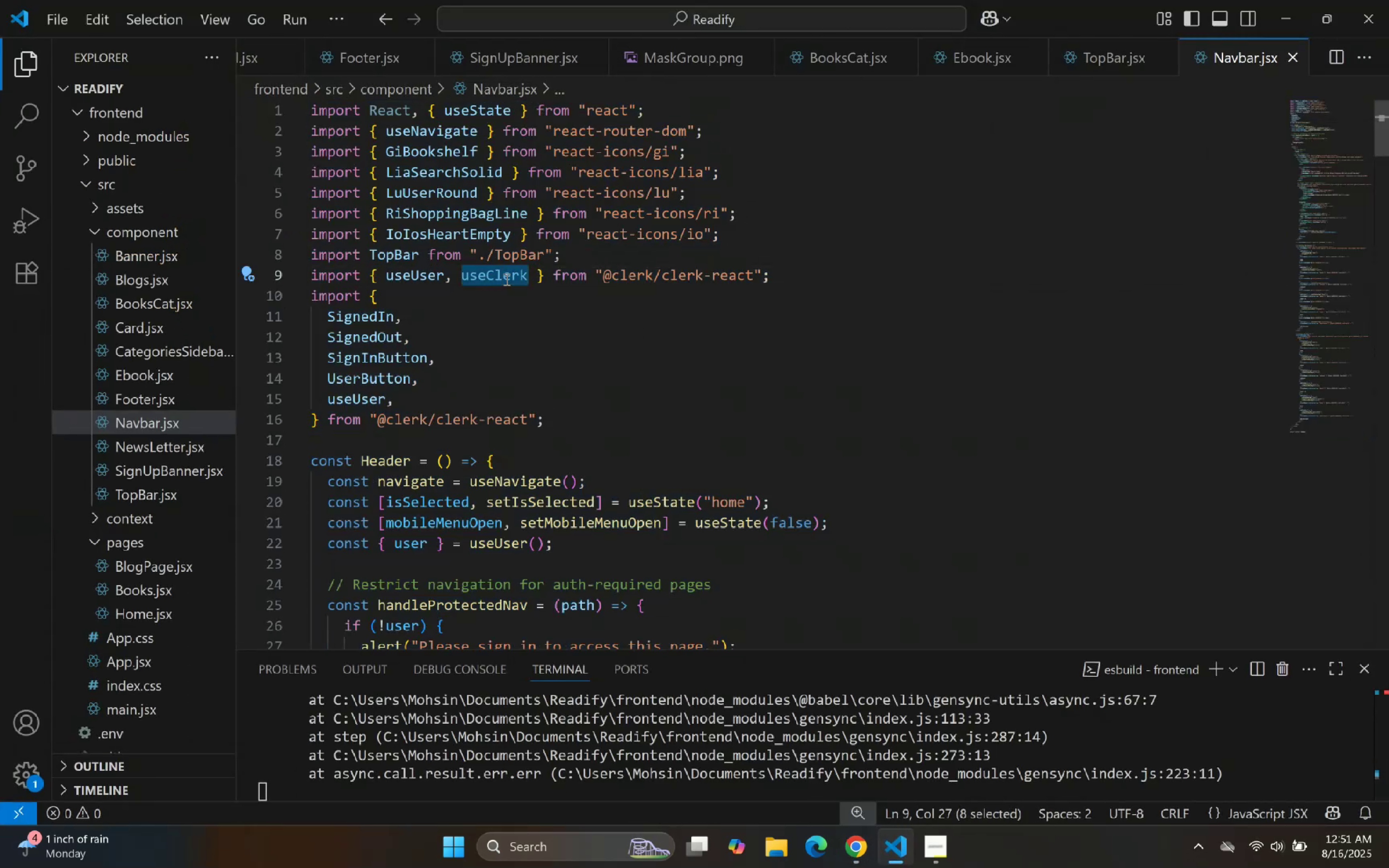 
key(Backspace)
 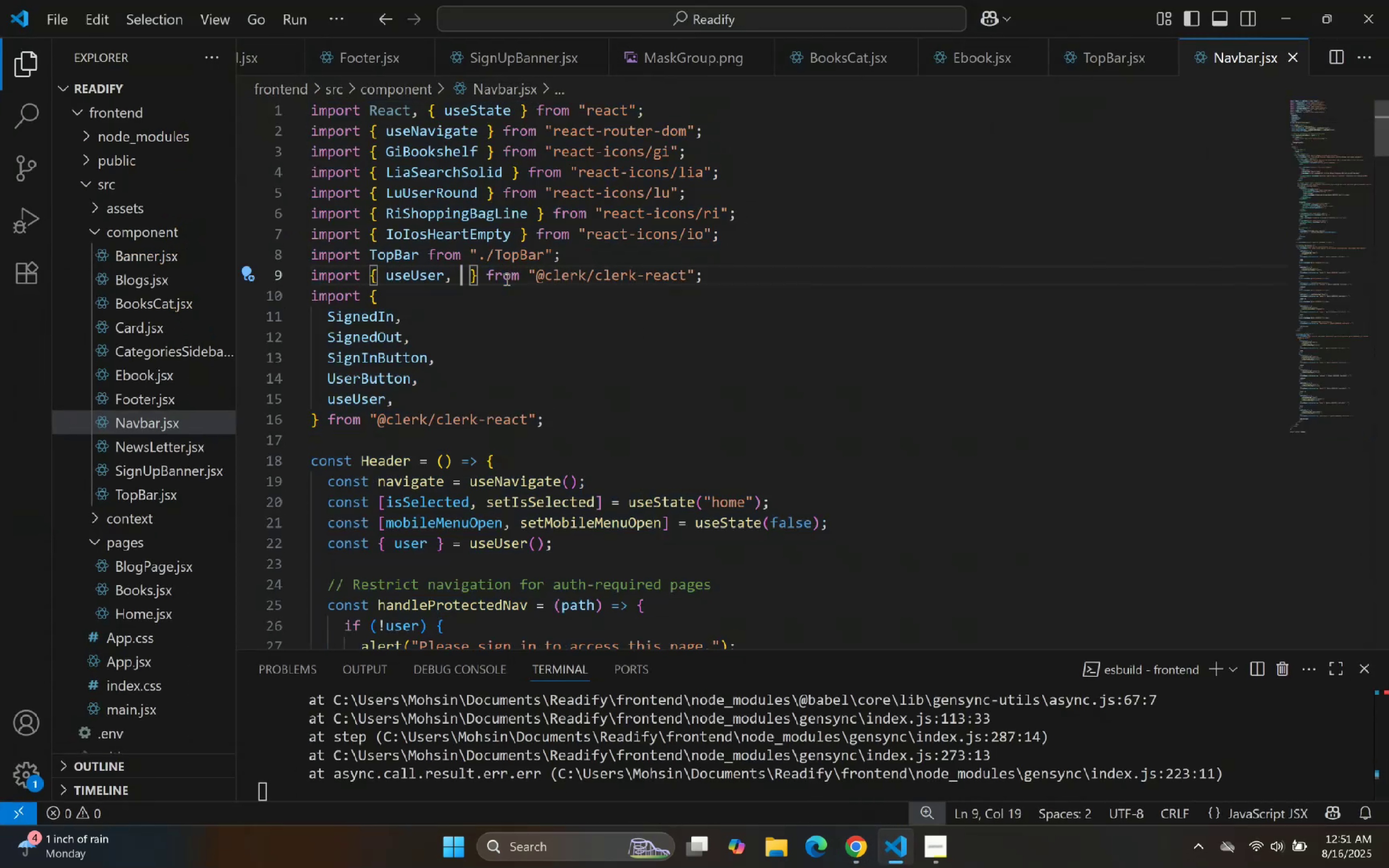 
key(Backspace)
 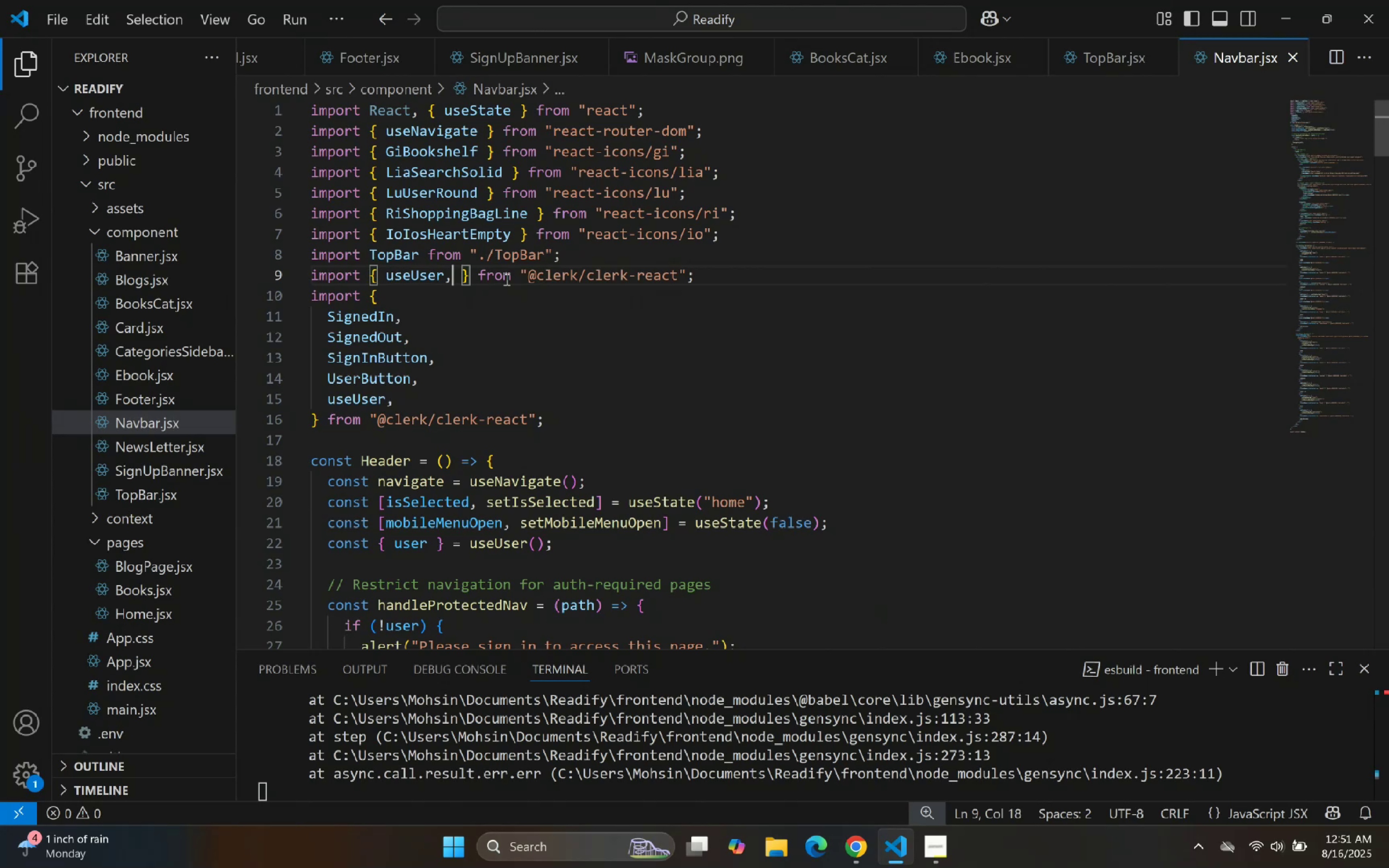 
key(Backspace)
 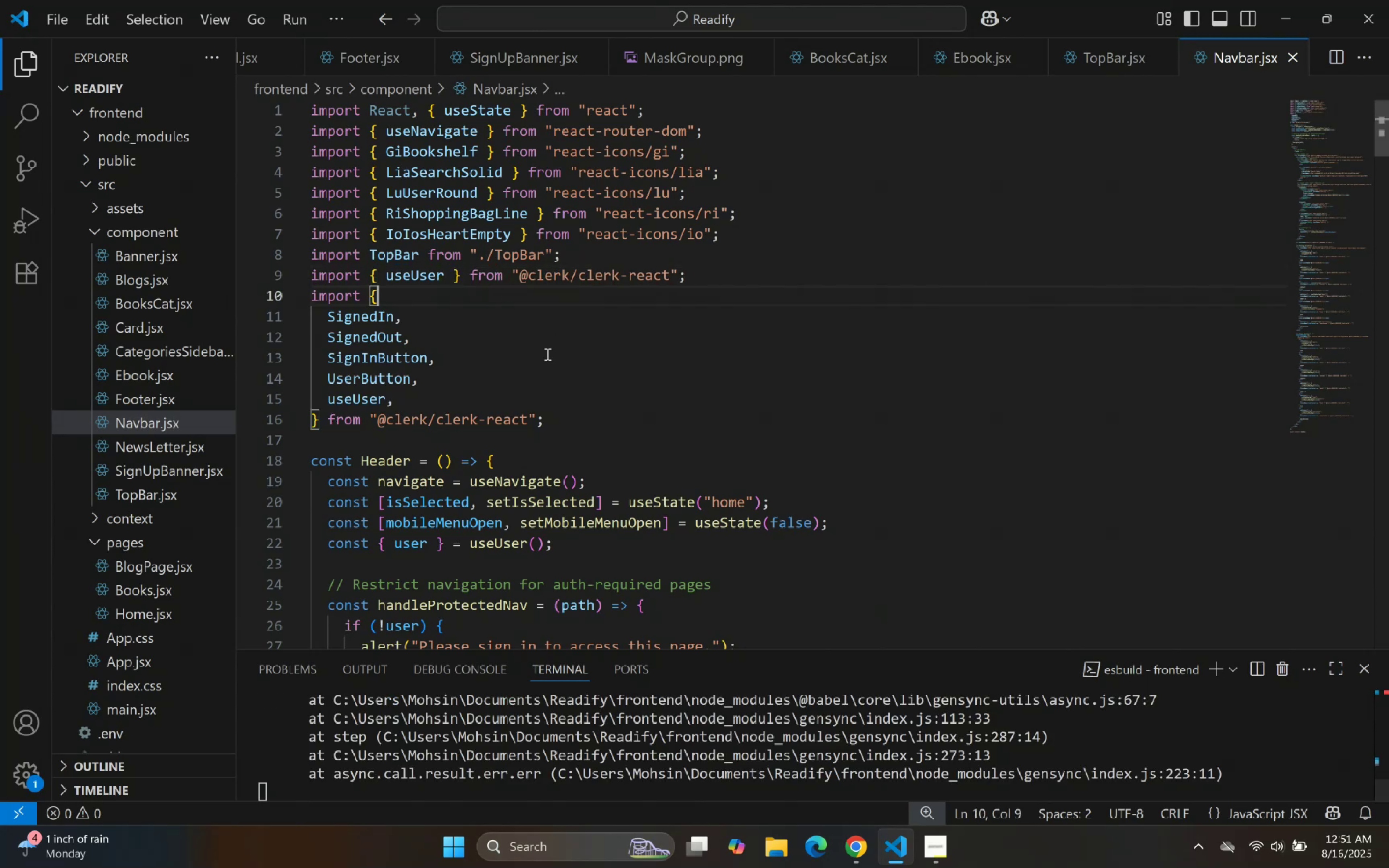 
left_click([466, 284])
 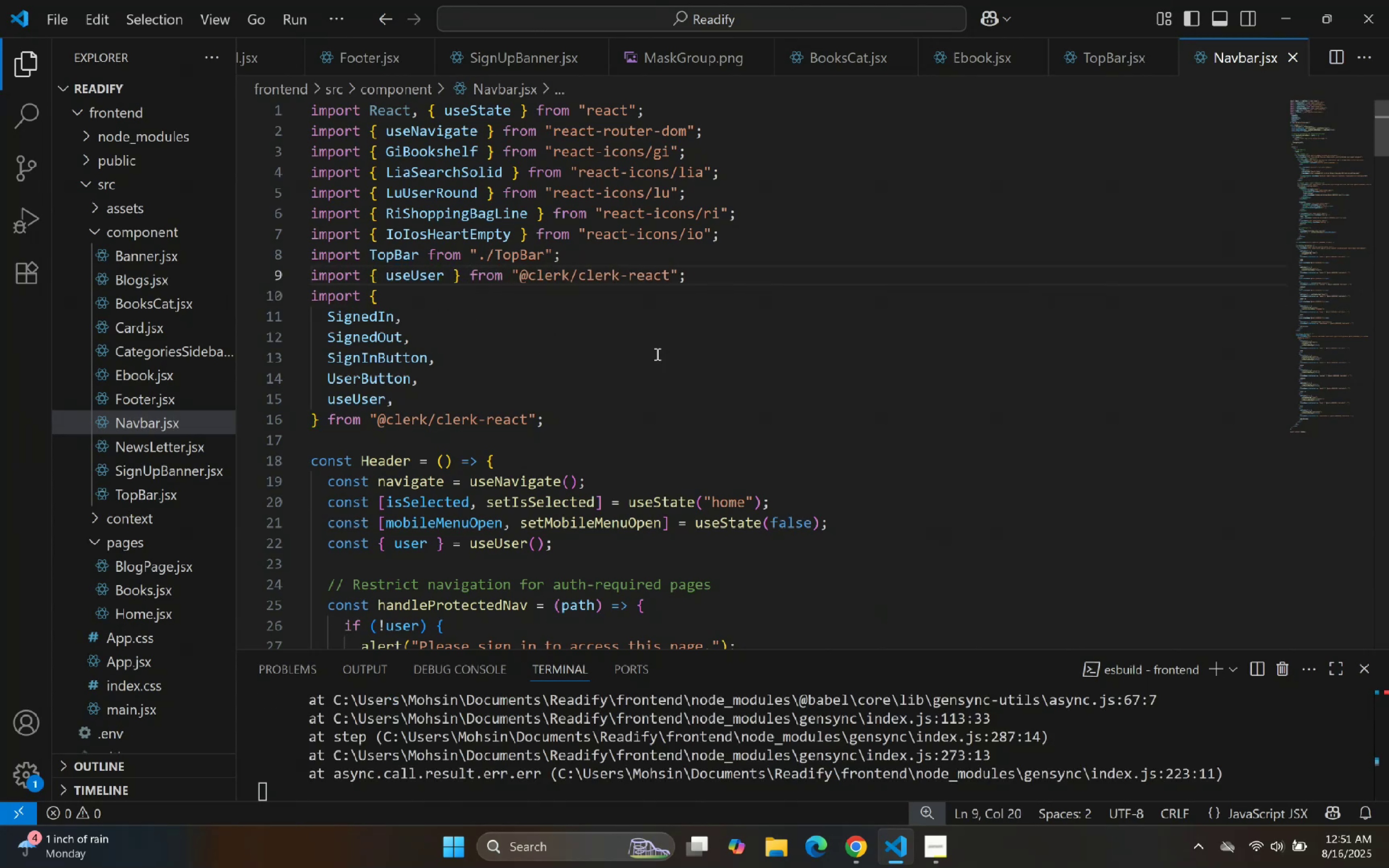 
scroll: coordinate [573, 229], scroll_direction: down, amount: 16.0
 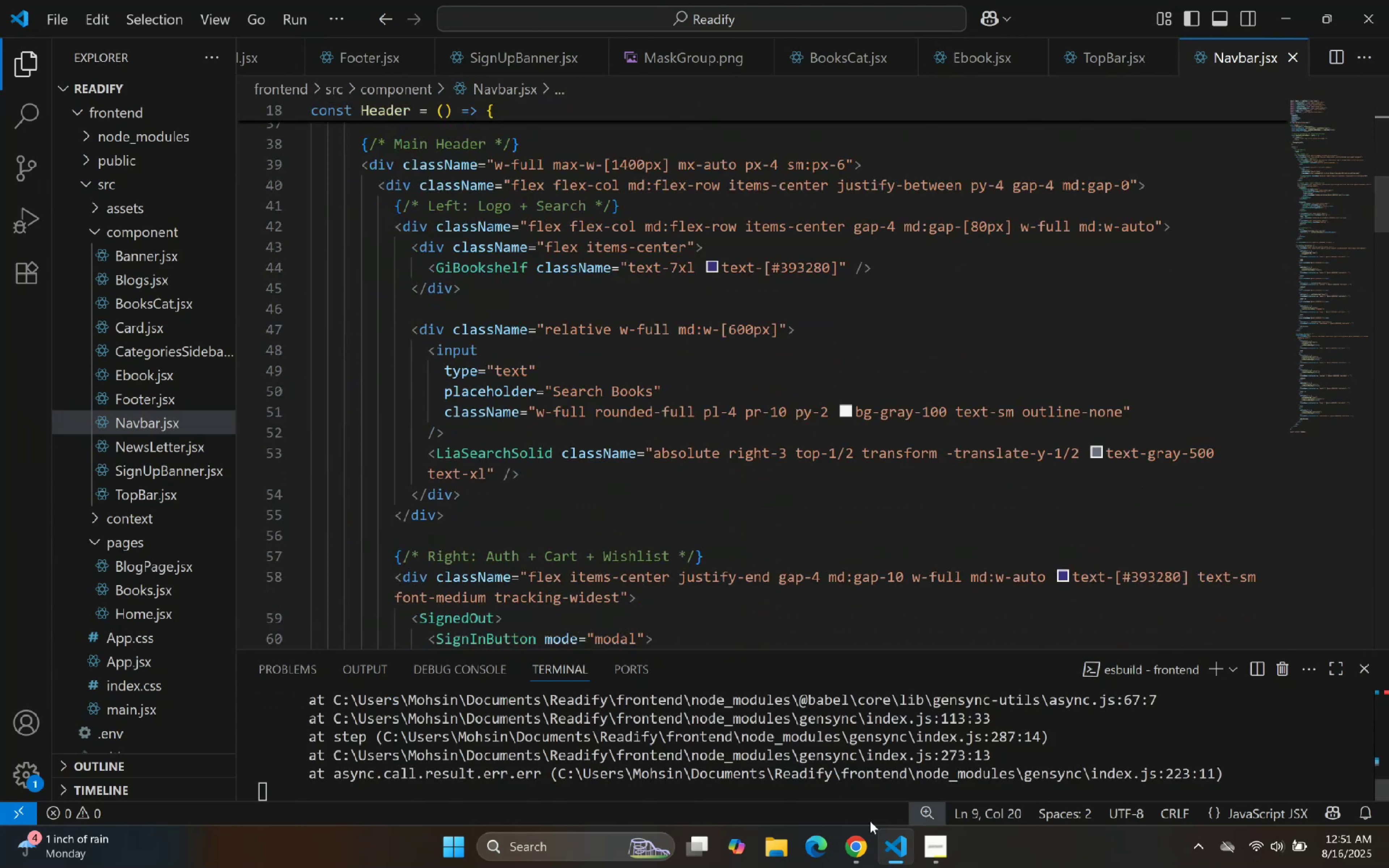 
left_click([882, 834])
 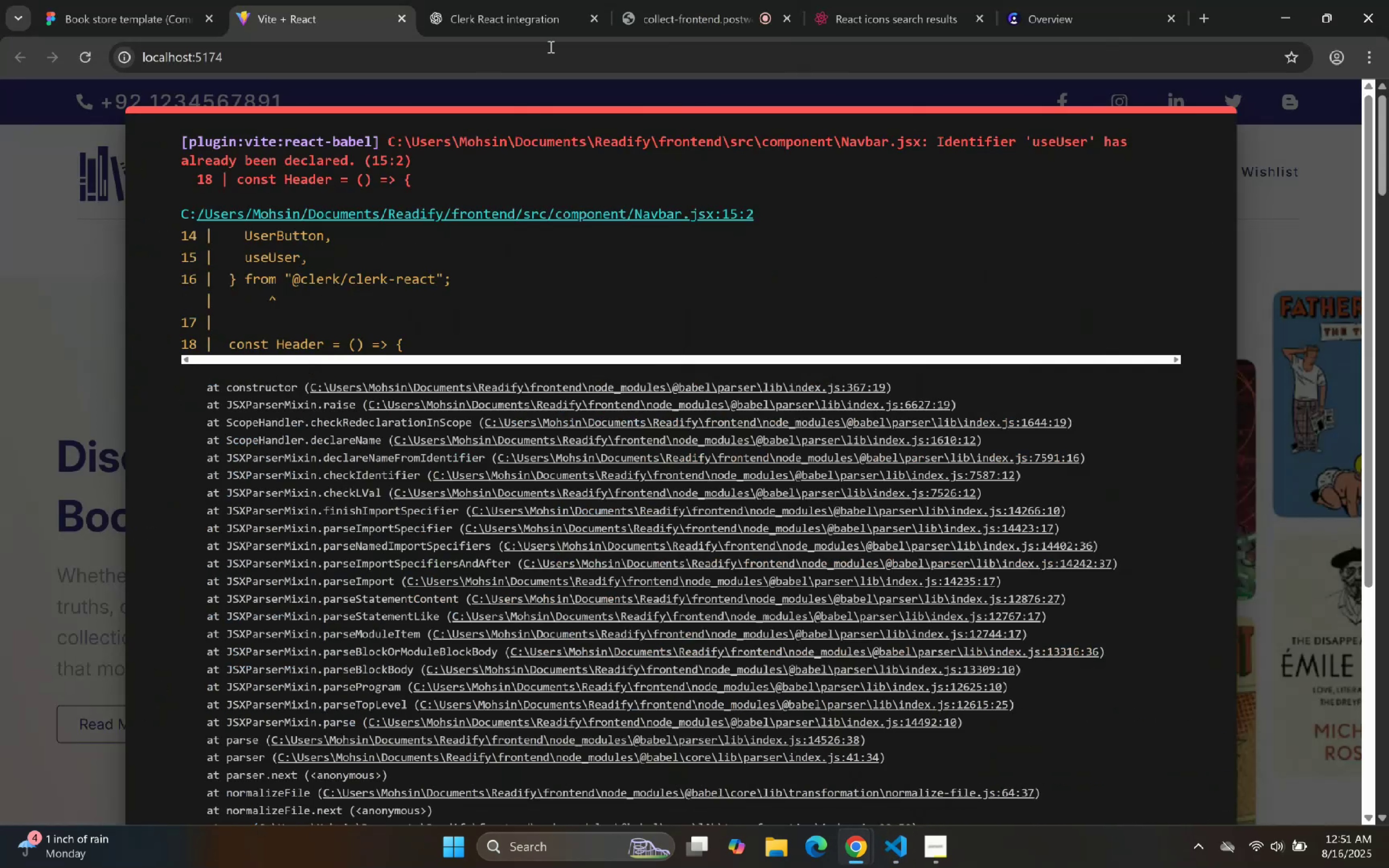 
left_click([518, 0])
 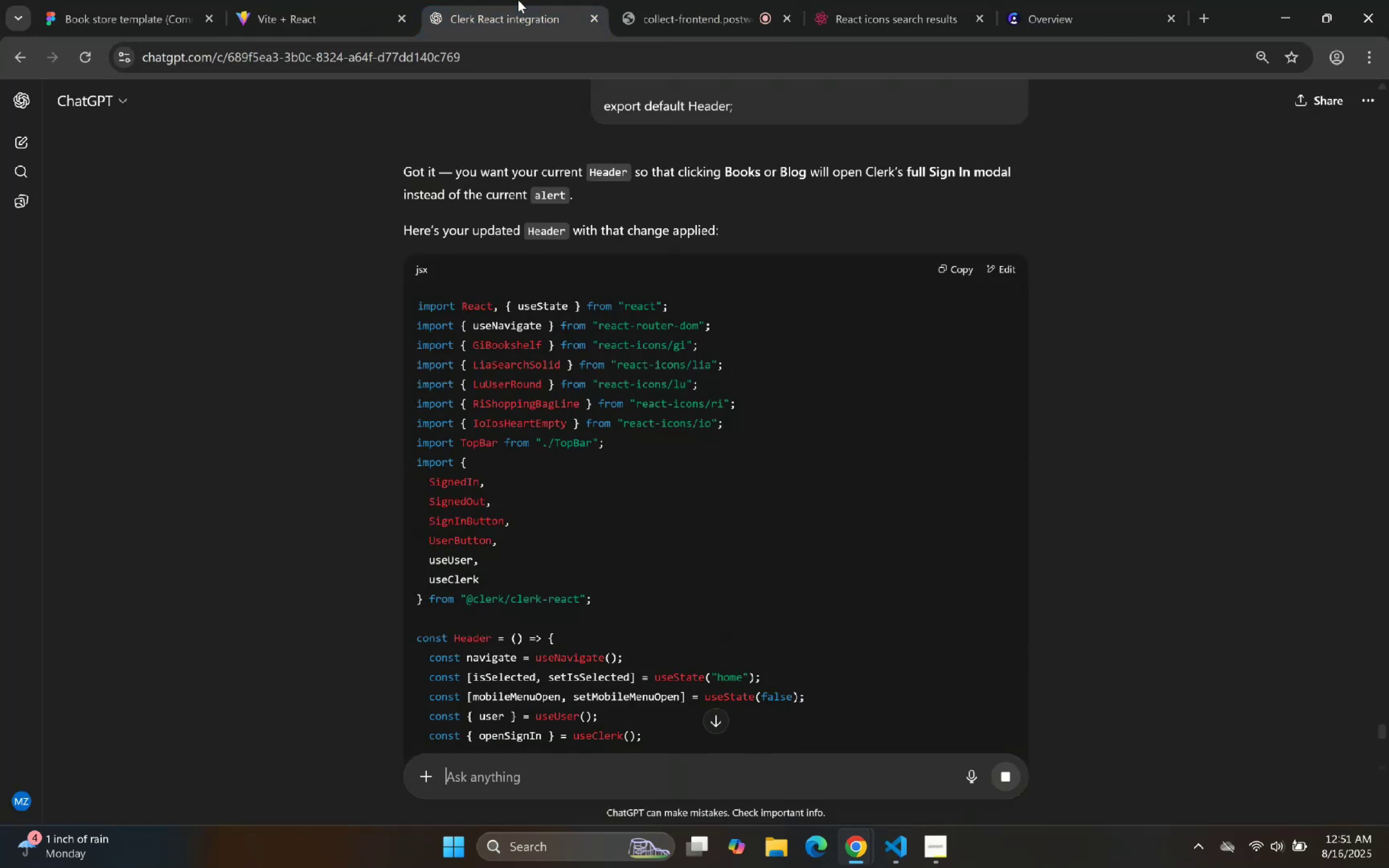 
scroll: coordinate [645, 123], scroll_direction: down, amount: 49.0
 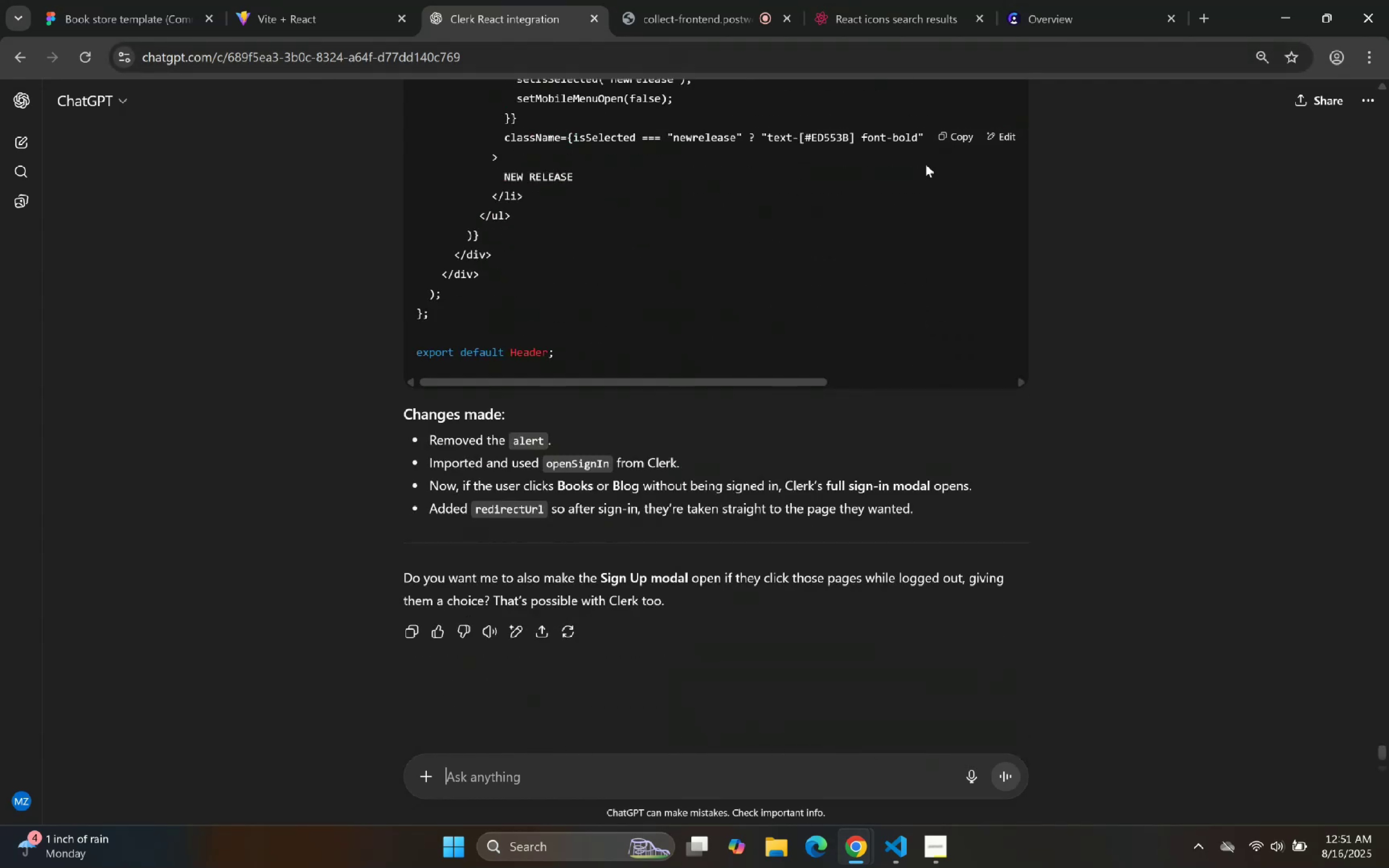 
left_click([958, 133])
 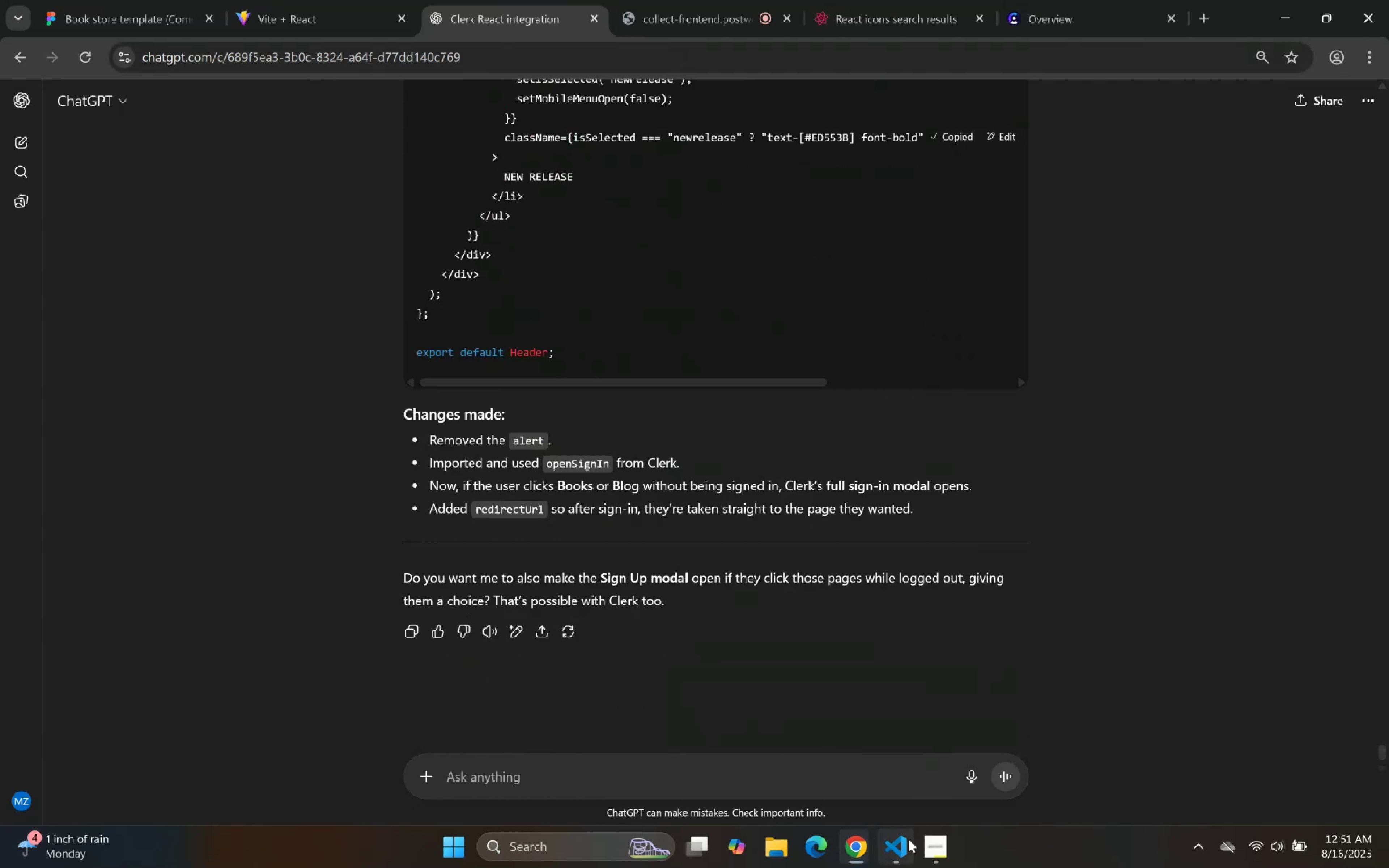 
double_click([827, 533])
 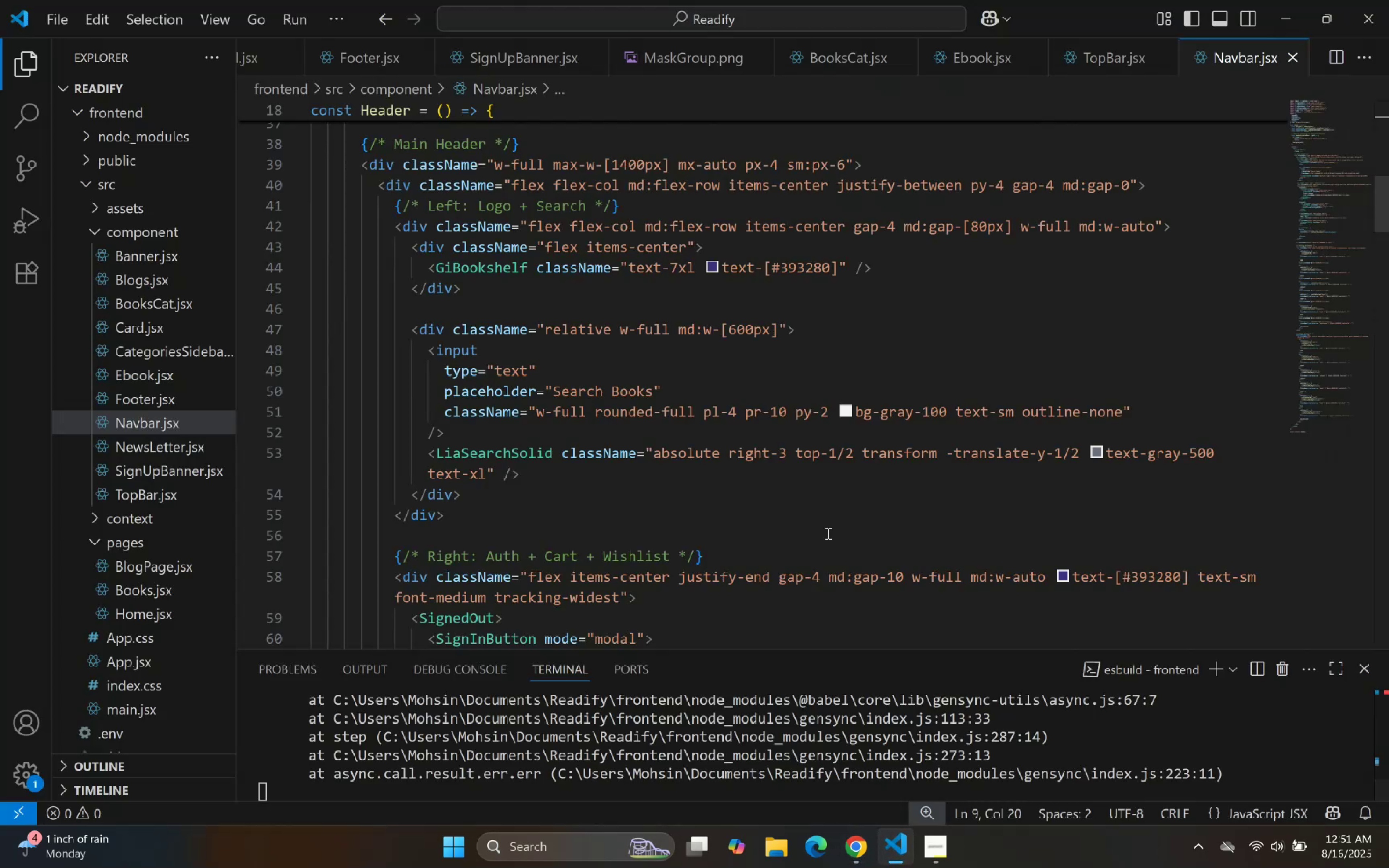 
key(Control+ControlLeft)
 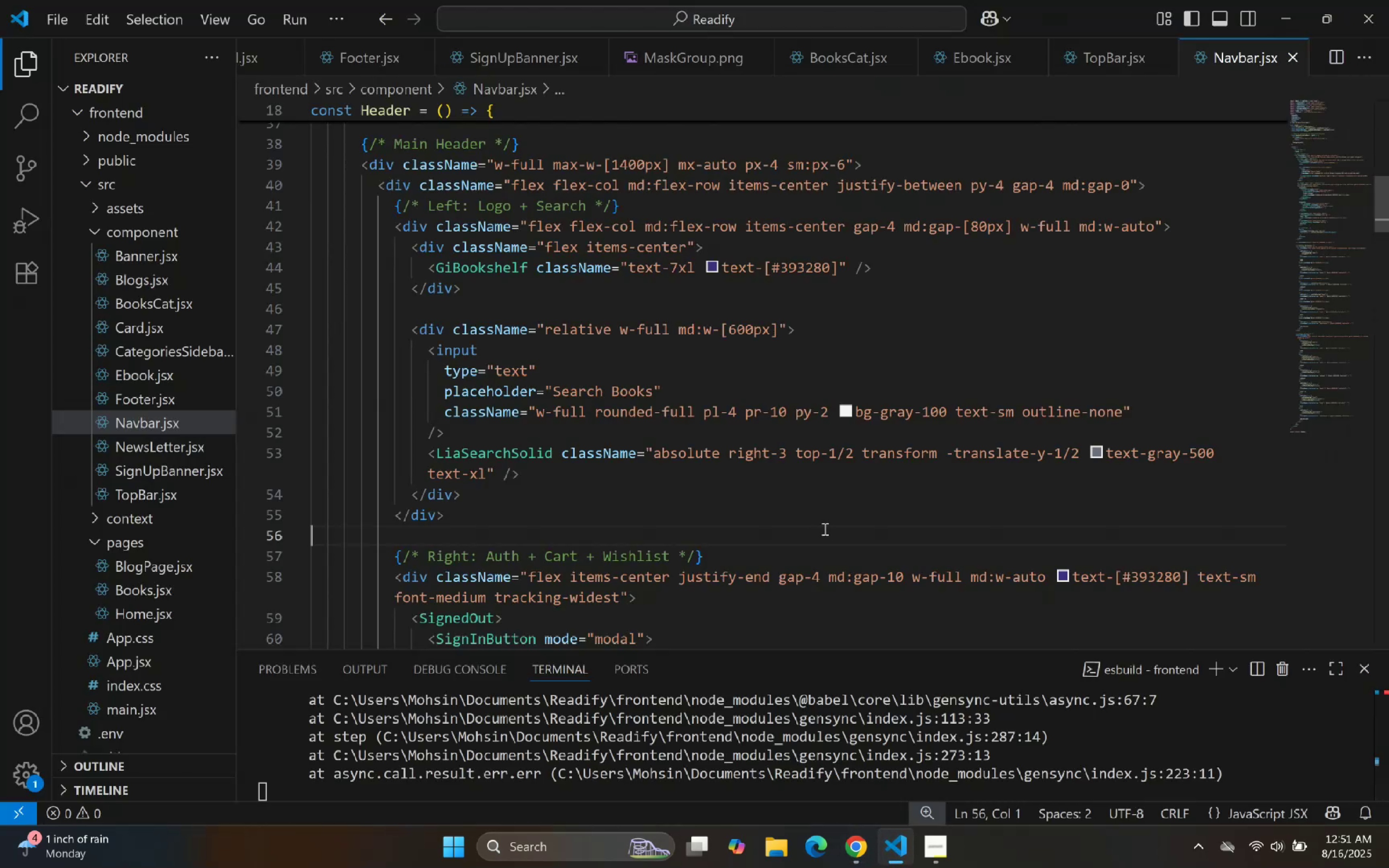 
key(Control+A)
 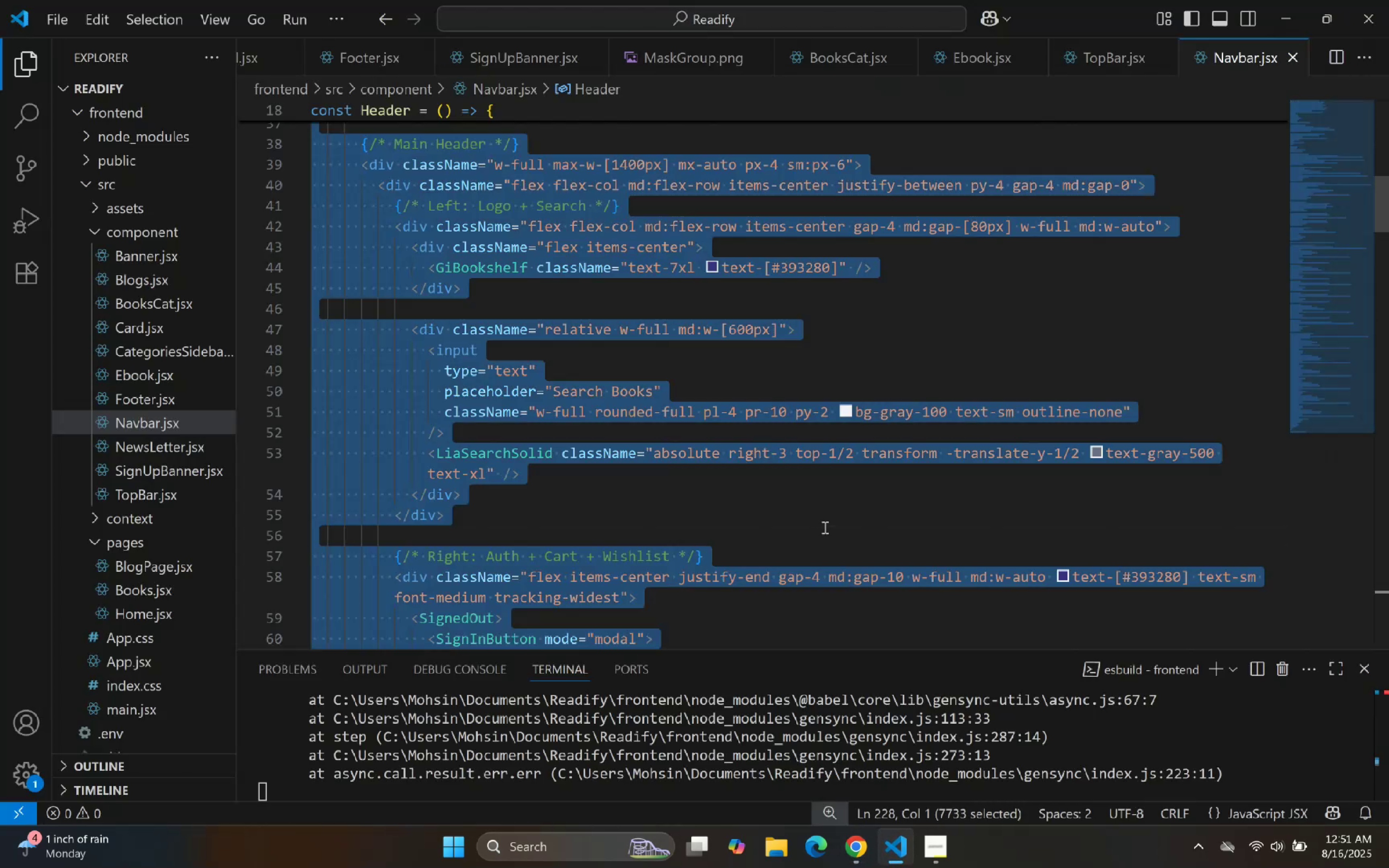 
key(Control+V)
 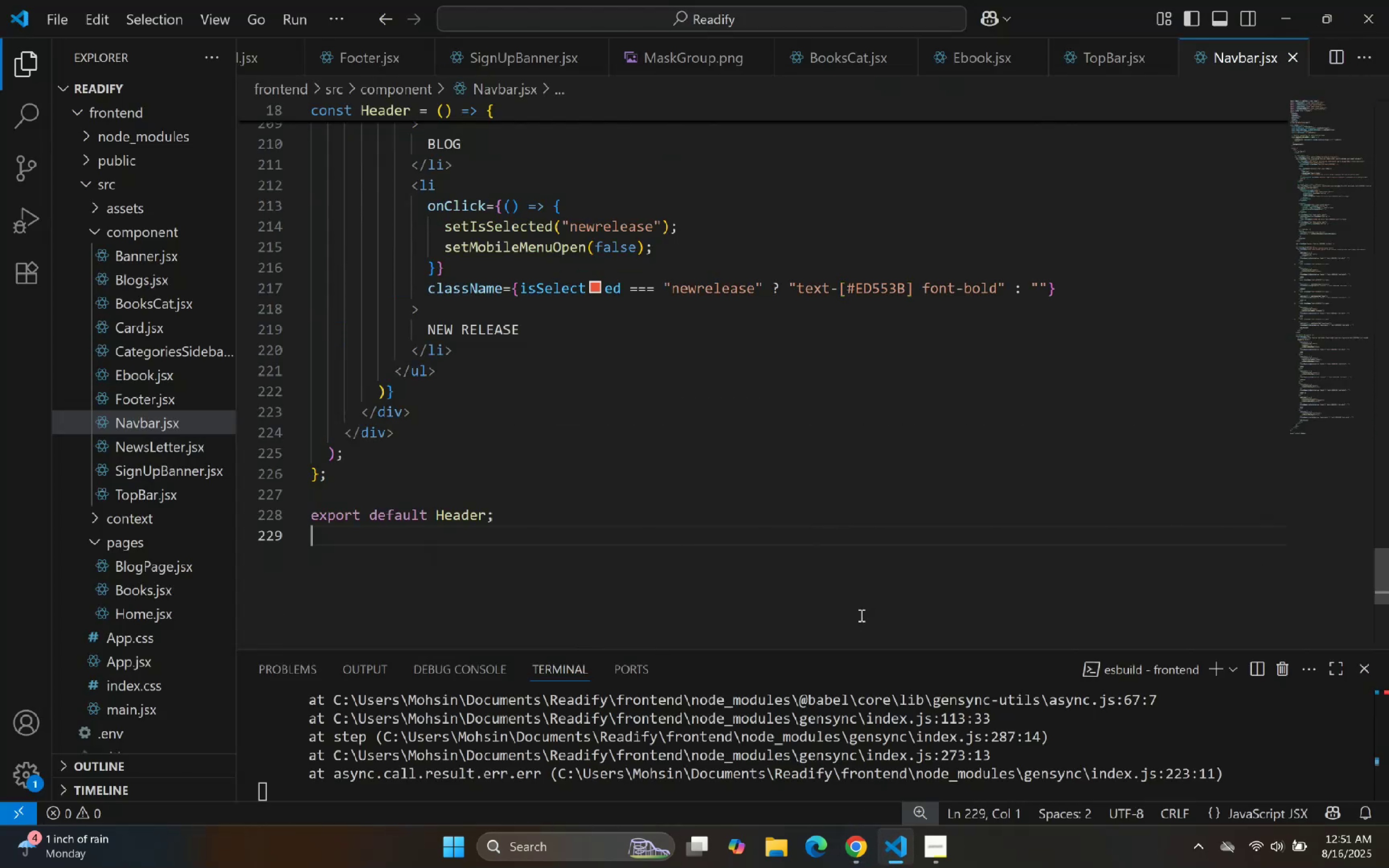 
left_click([794, 480])
 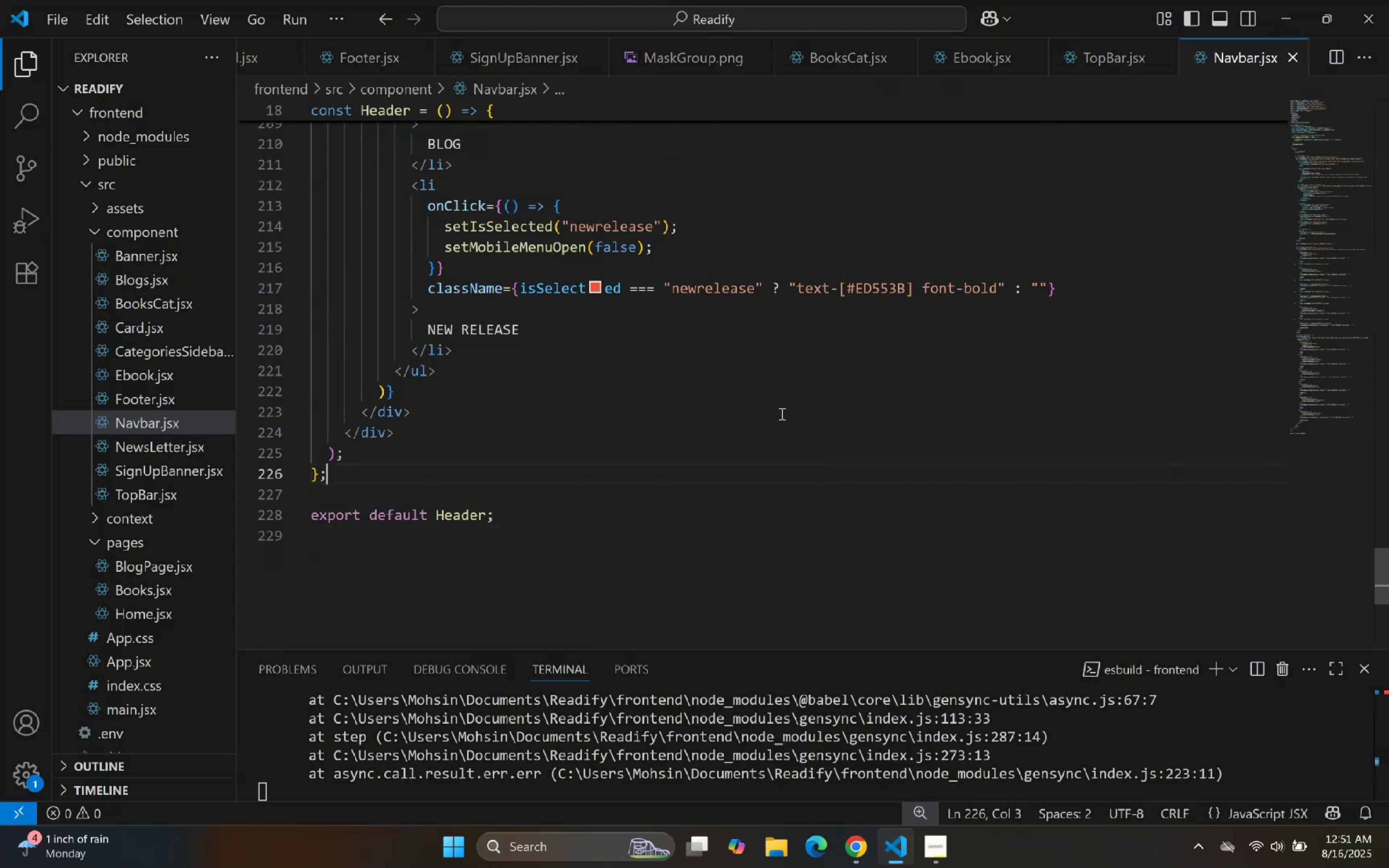 
scroll: coordinate [718, 332], scroll_direction: up, amount: 7.0
 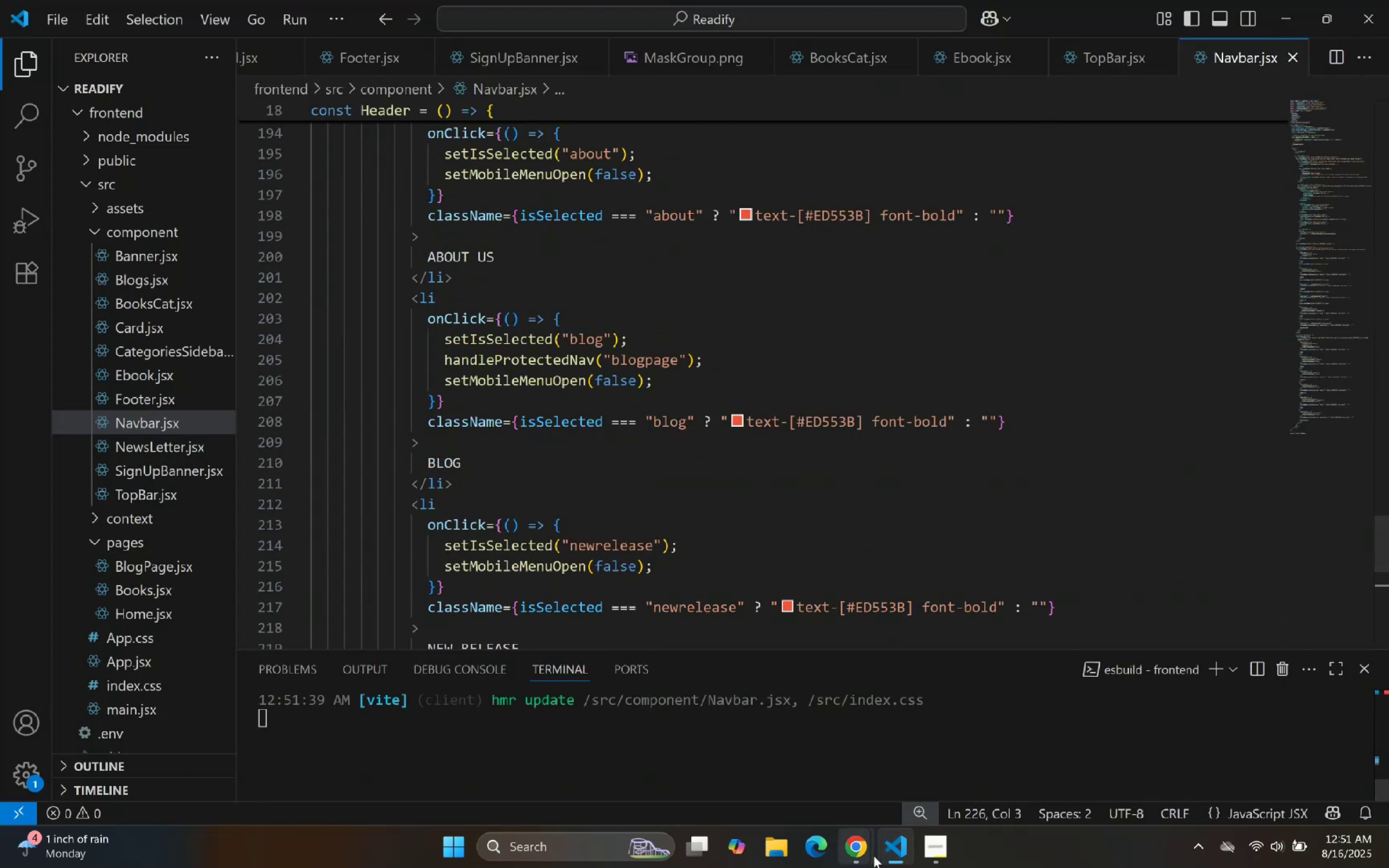 
left_click([885, 858])
 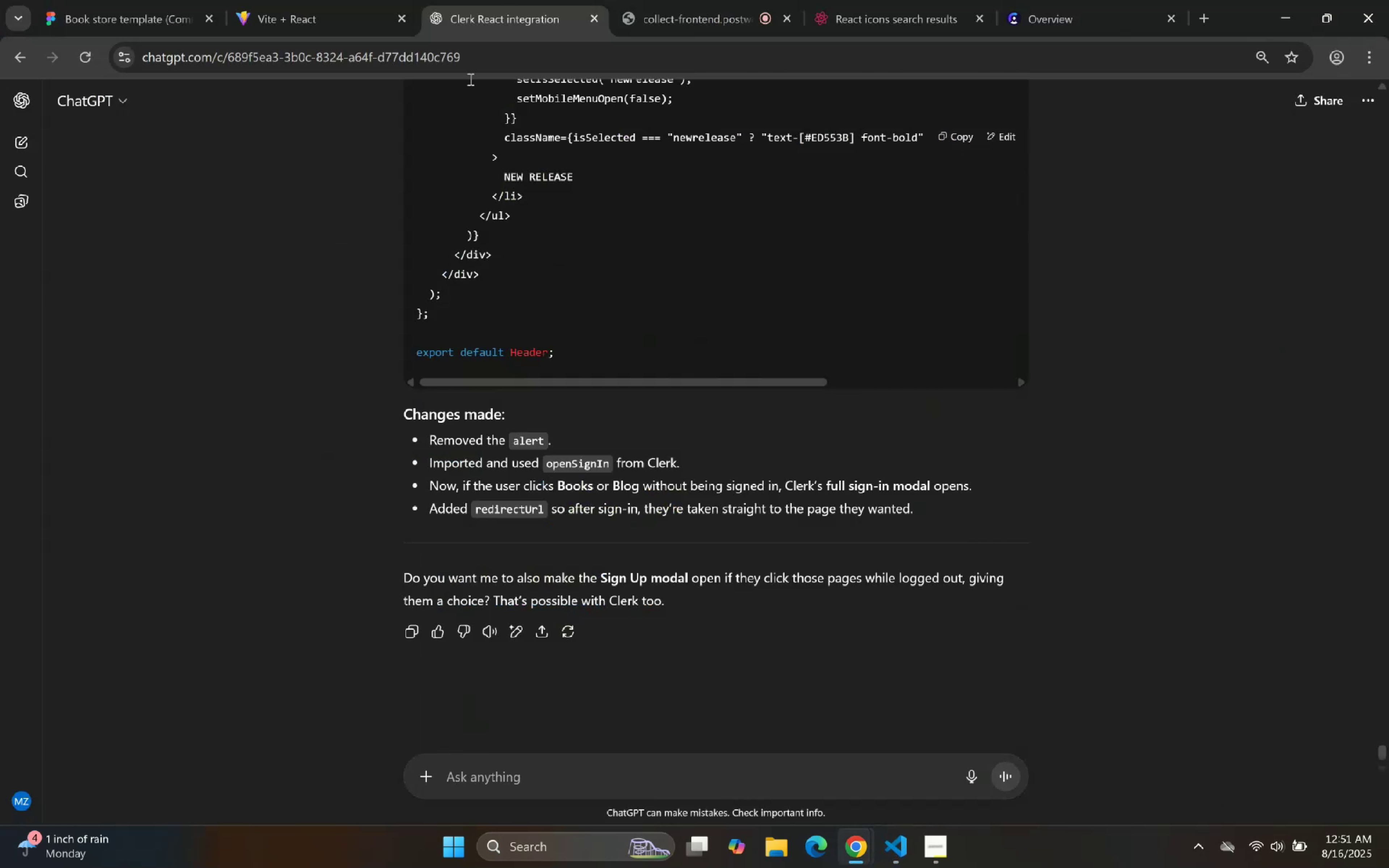 
left_click([357, 0])
 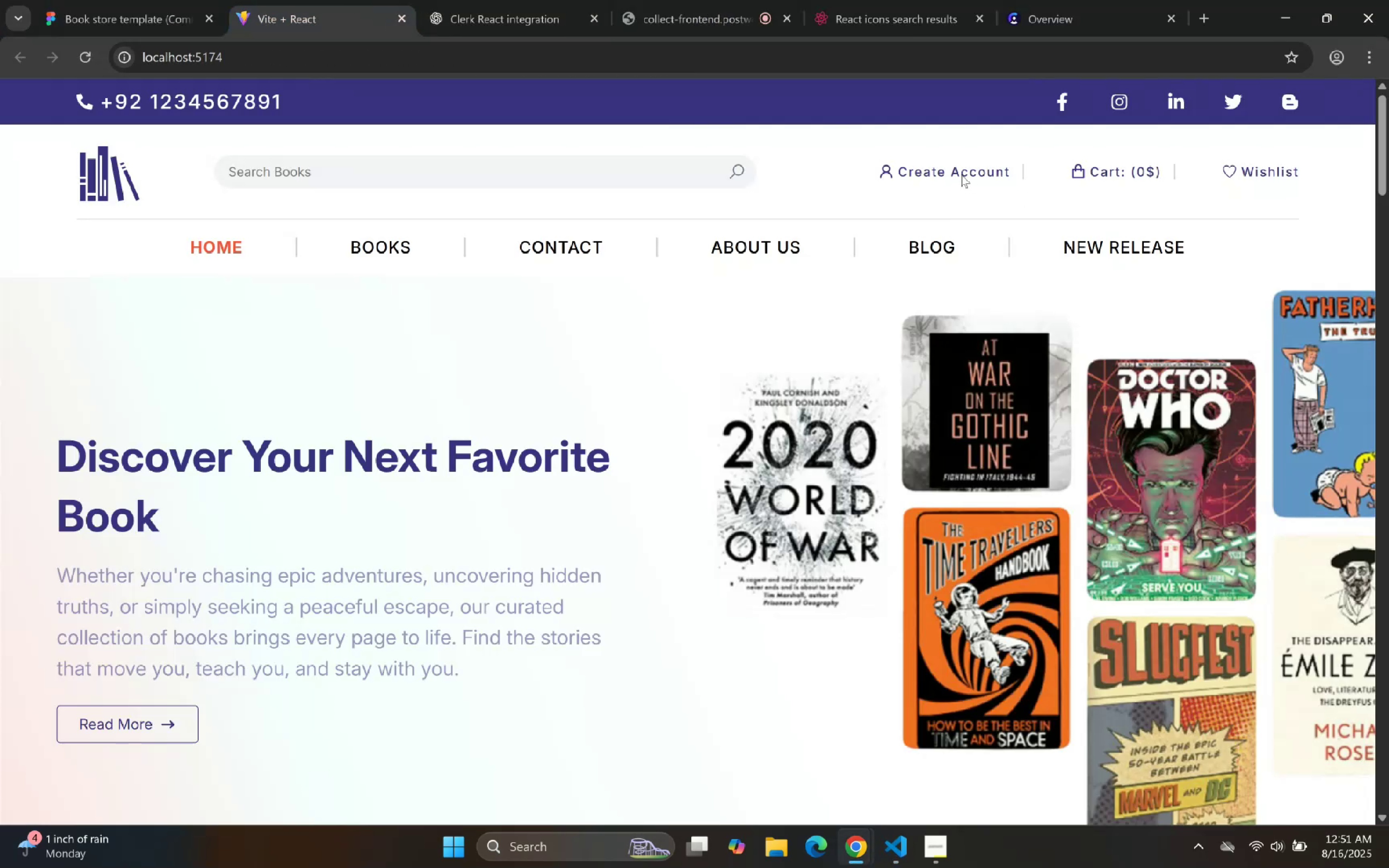 
left_click([959, 172])
 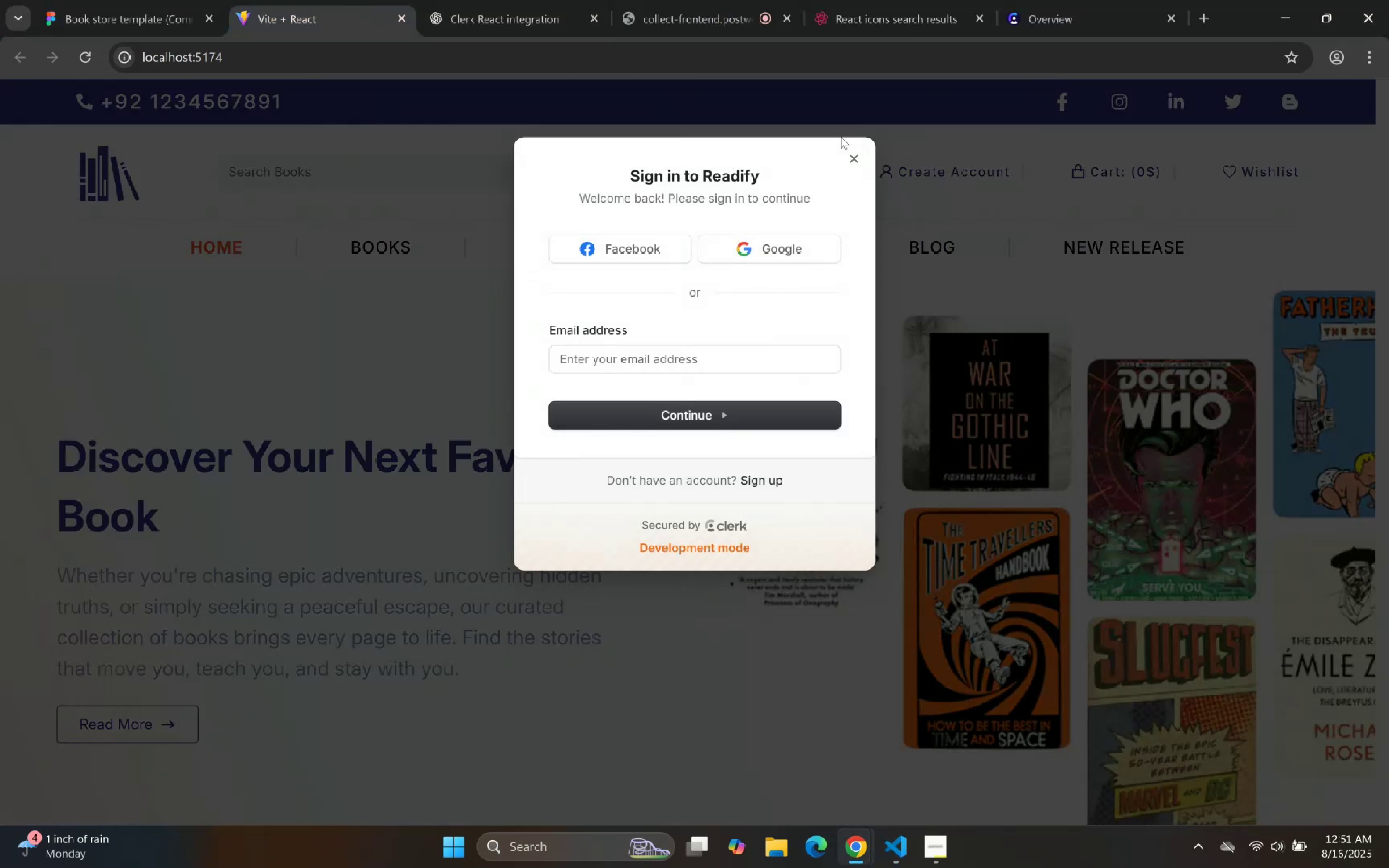 
left_click([849, 157])
 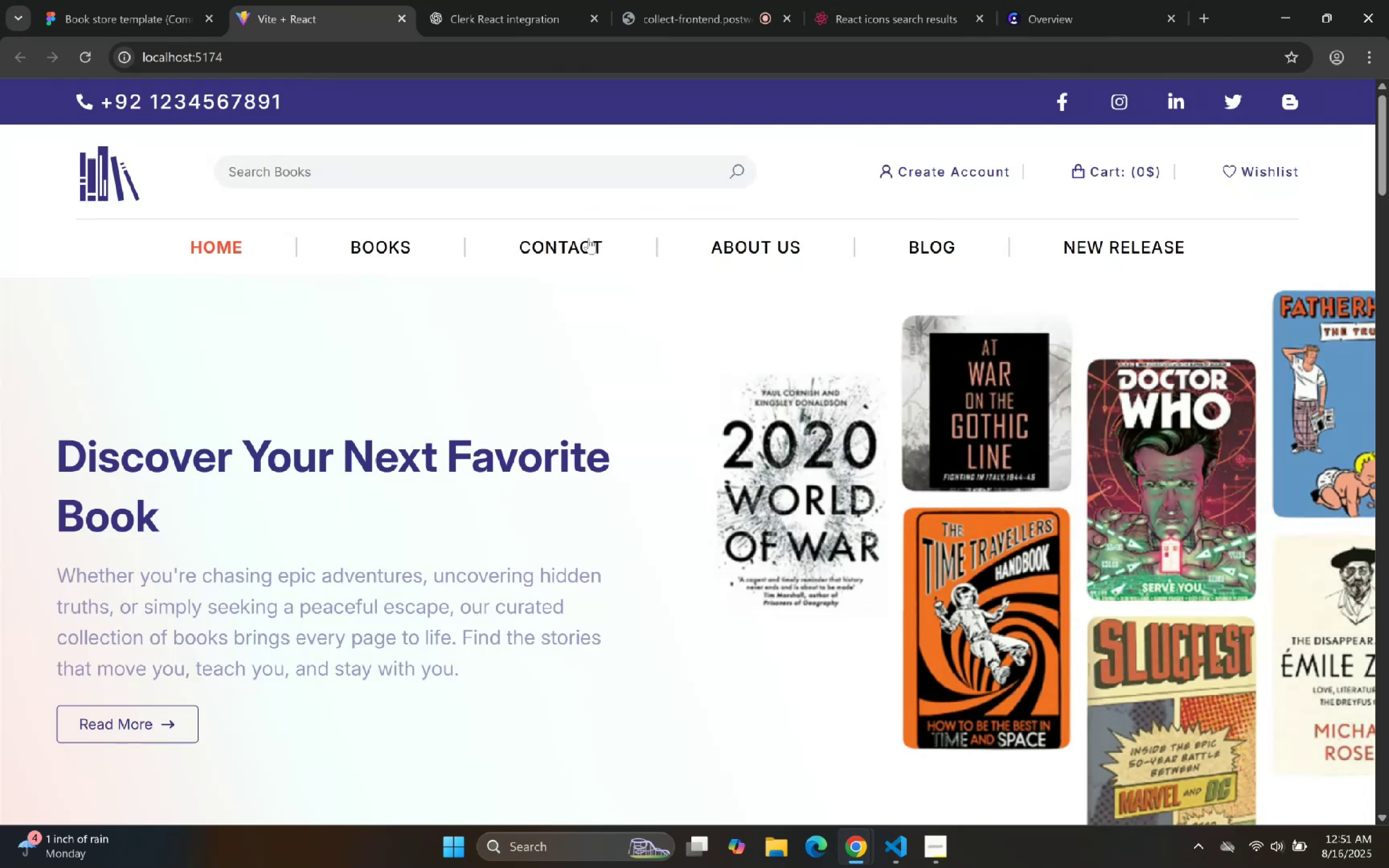 
left_click([390, 243])
 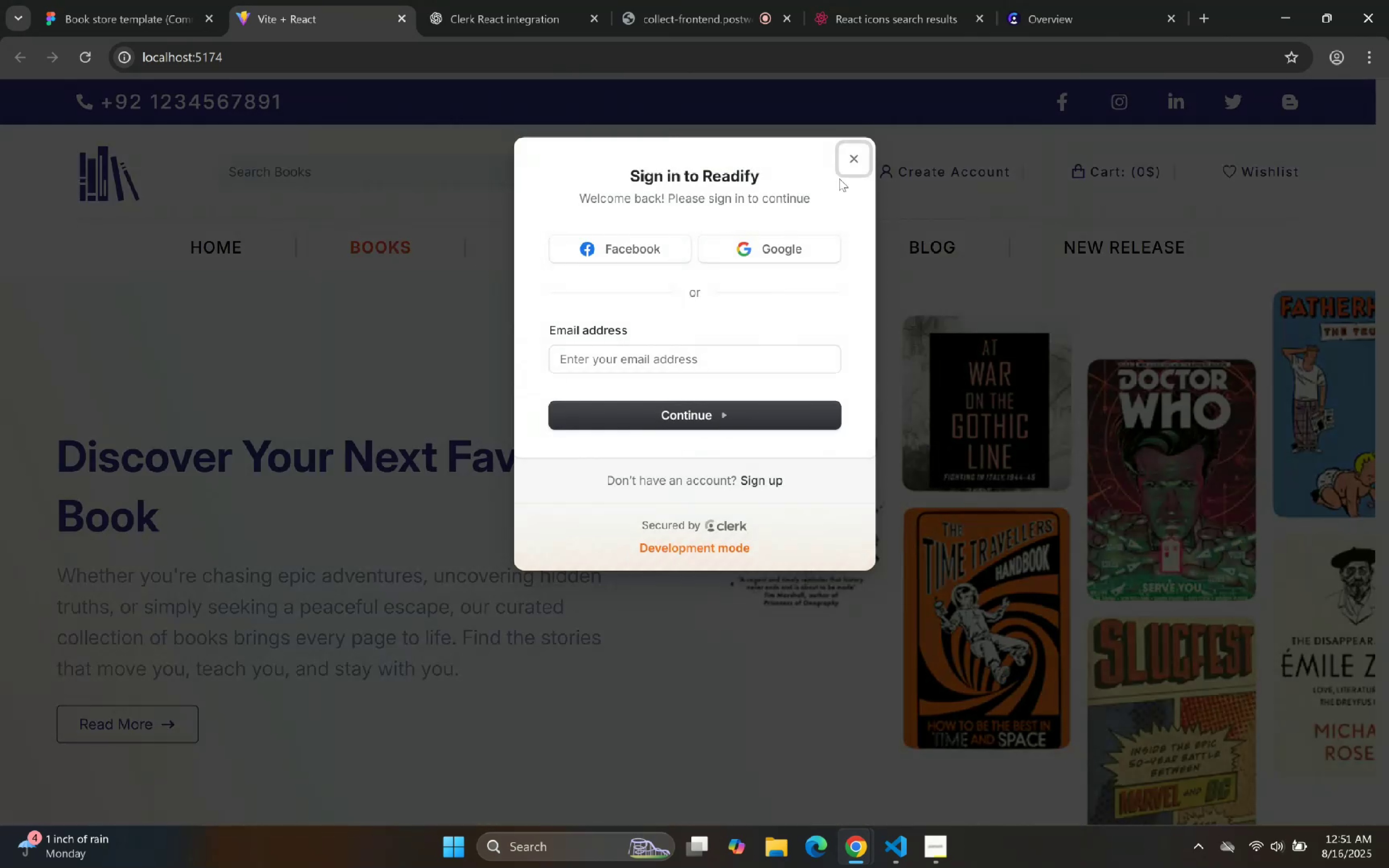 
left_click([855, 161])
 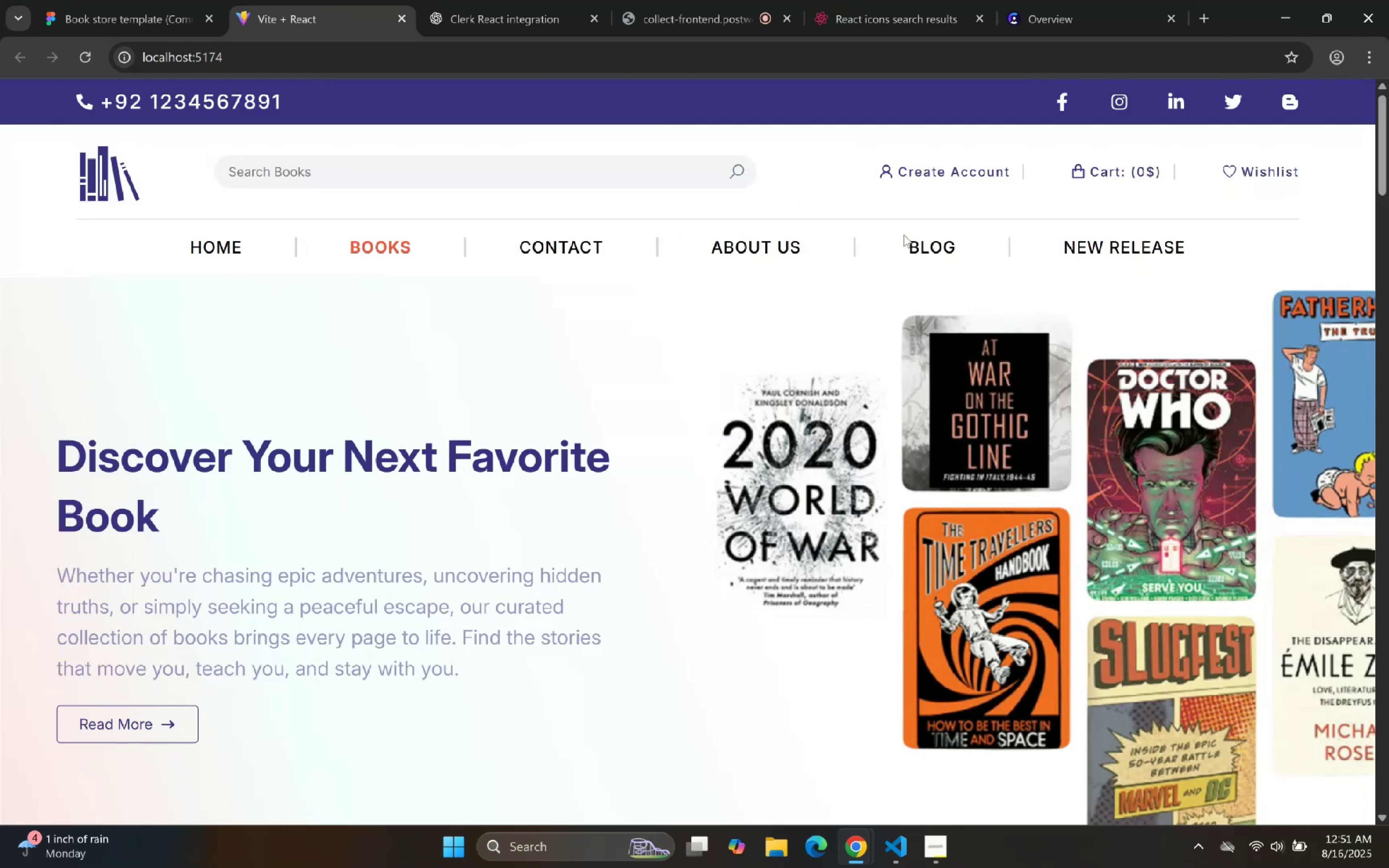 
left_click([912, 240])
 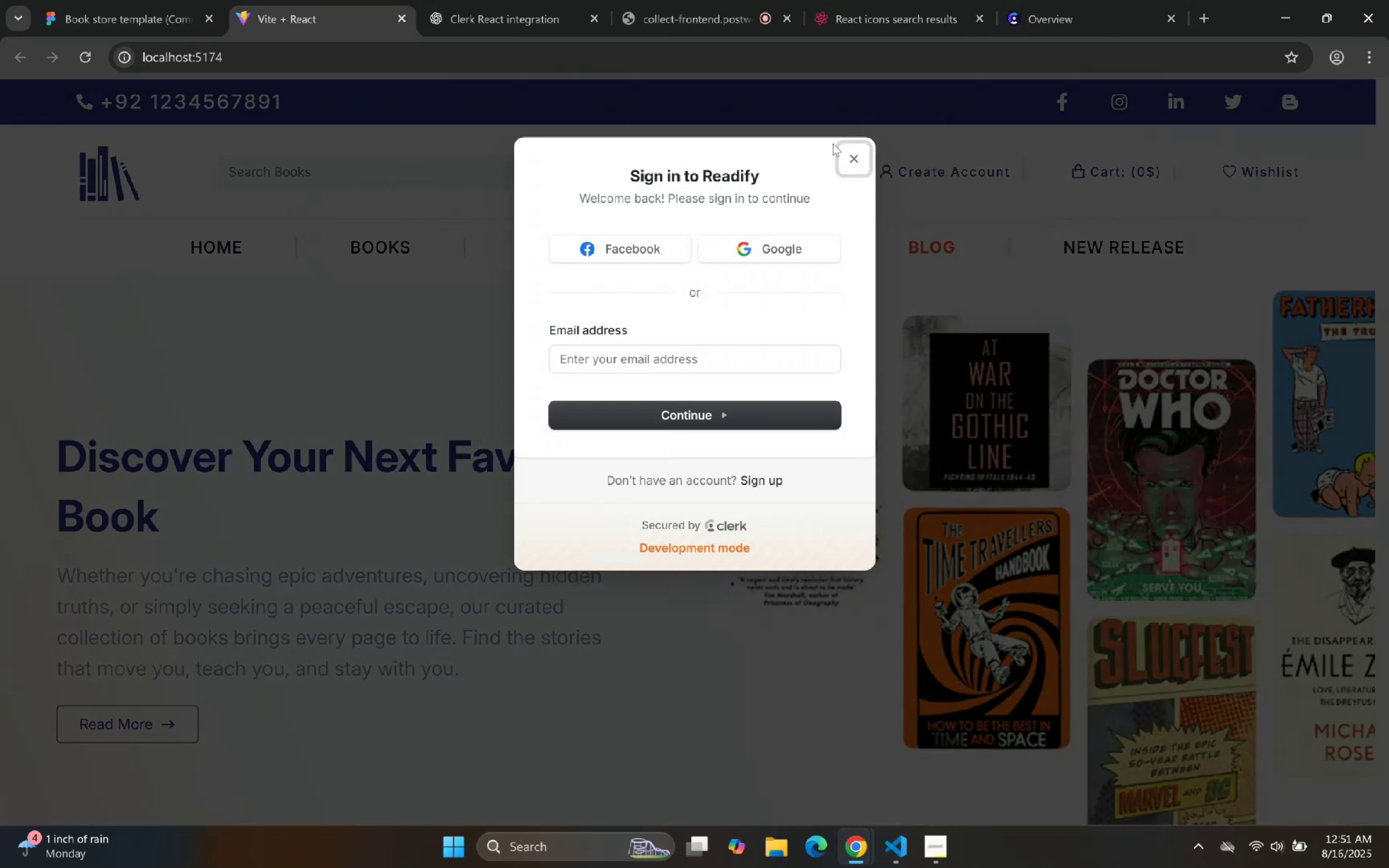 
left_click([860, 156])
 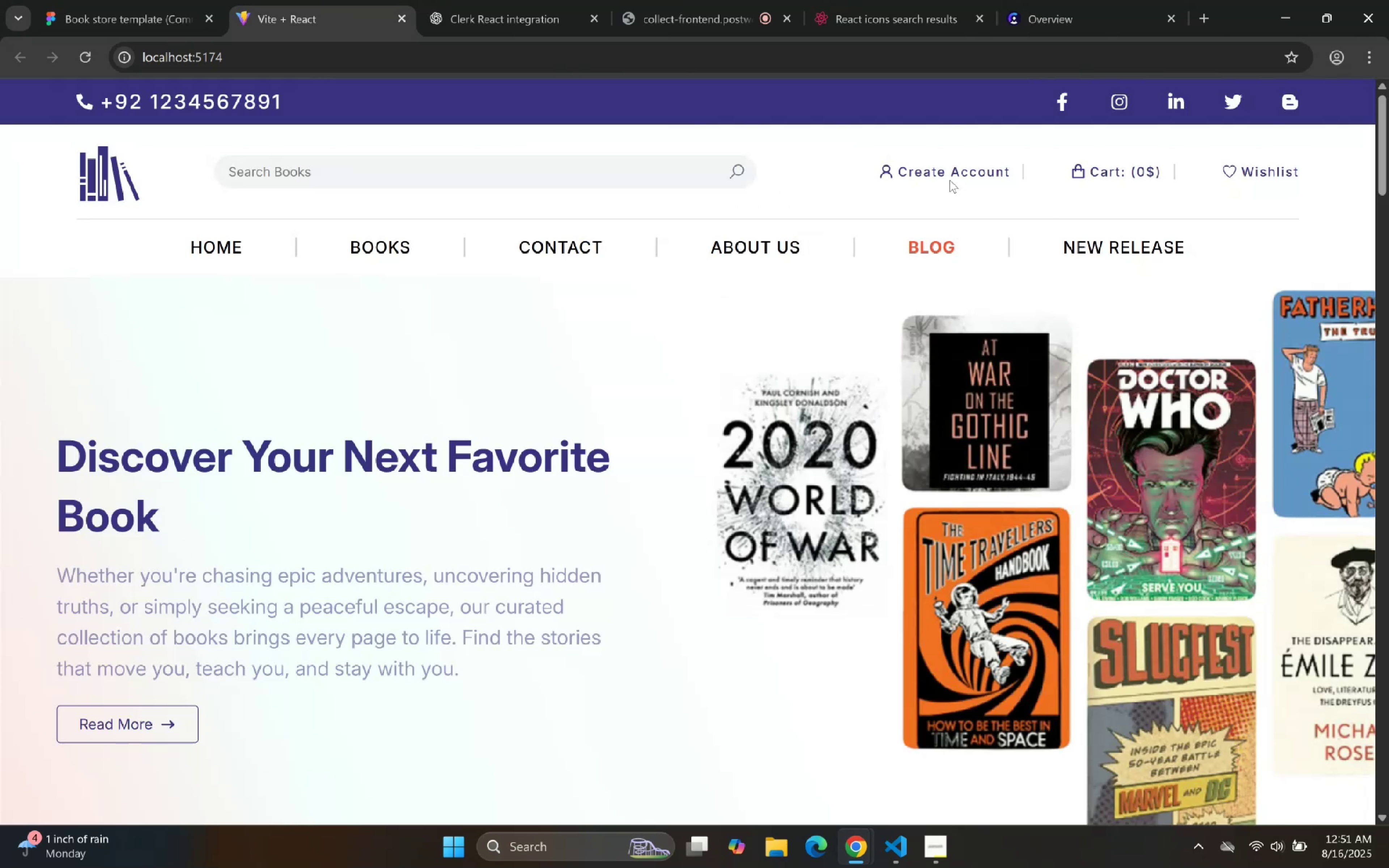 
left_click([944, 172])
 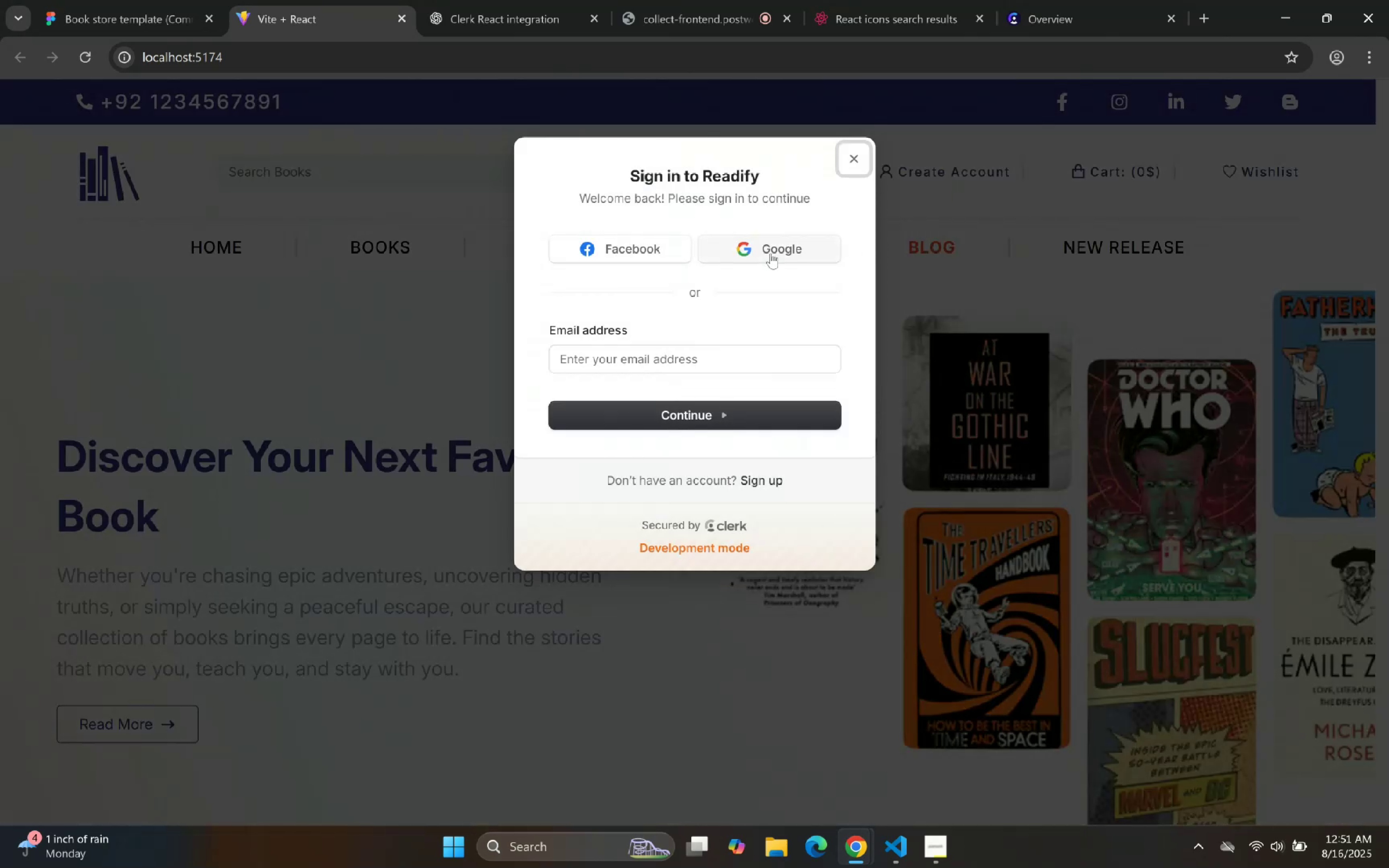 
left_click([770, 253])
 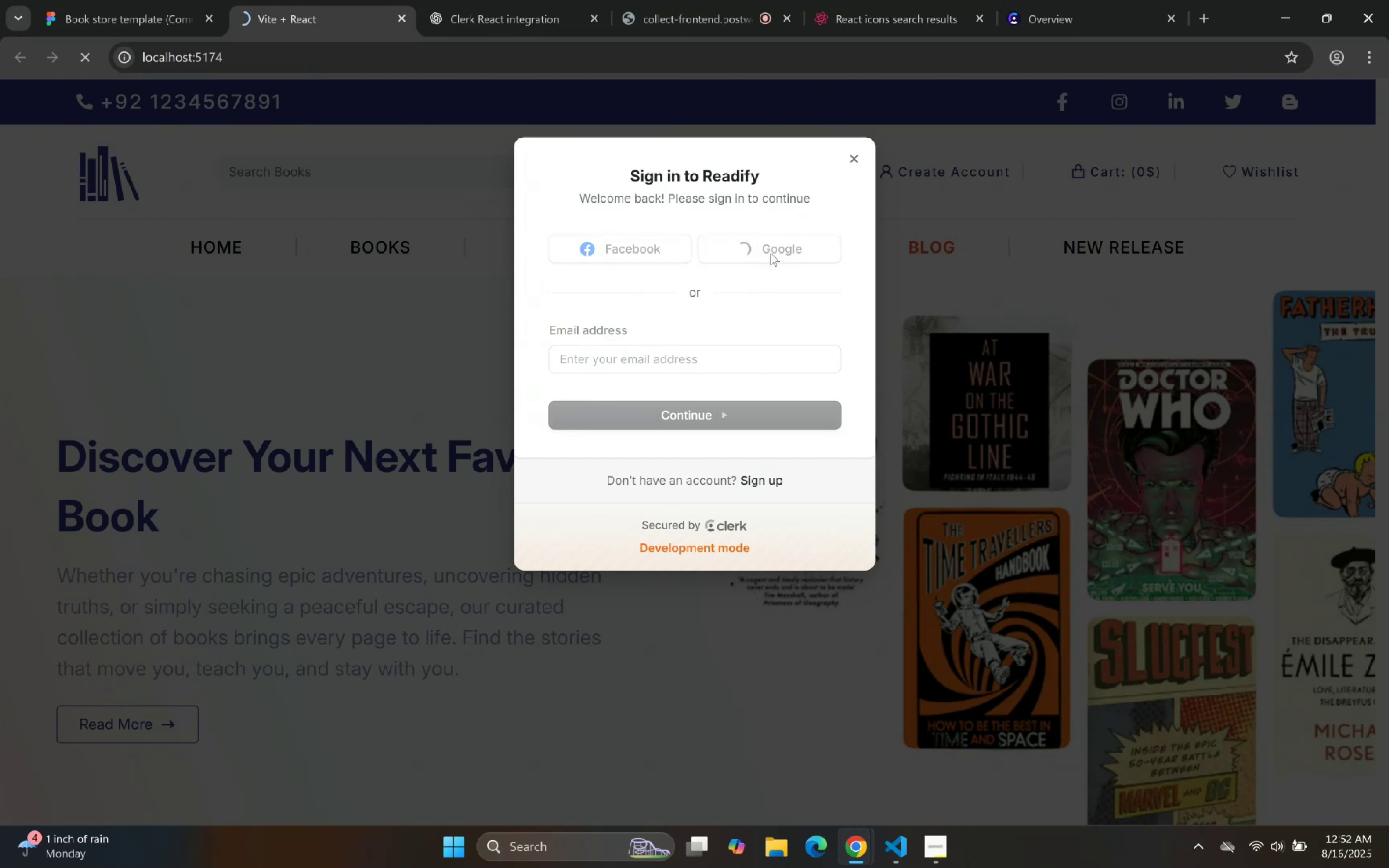 
wait(9.61)
 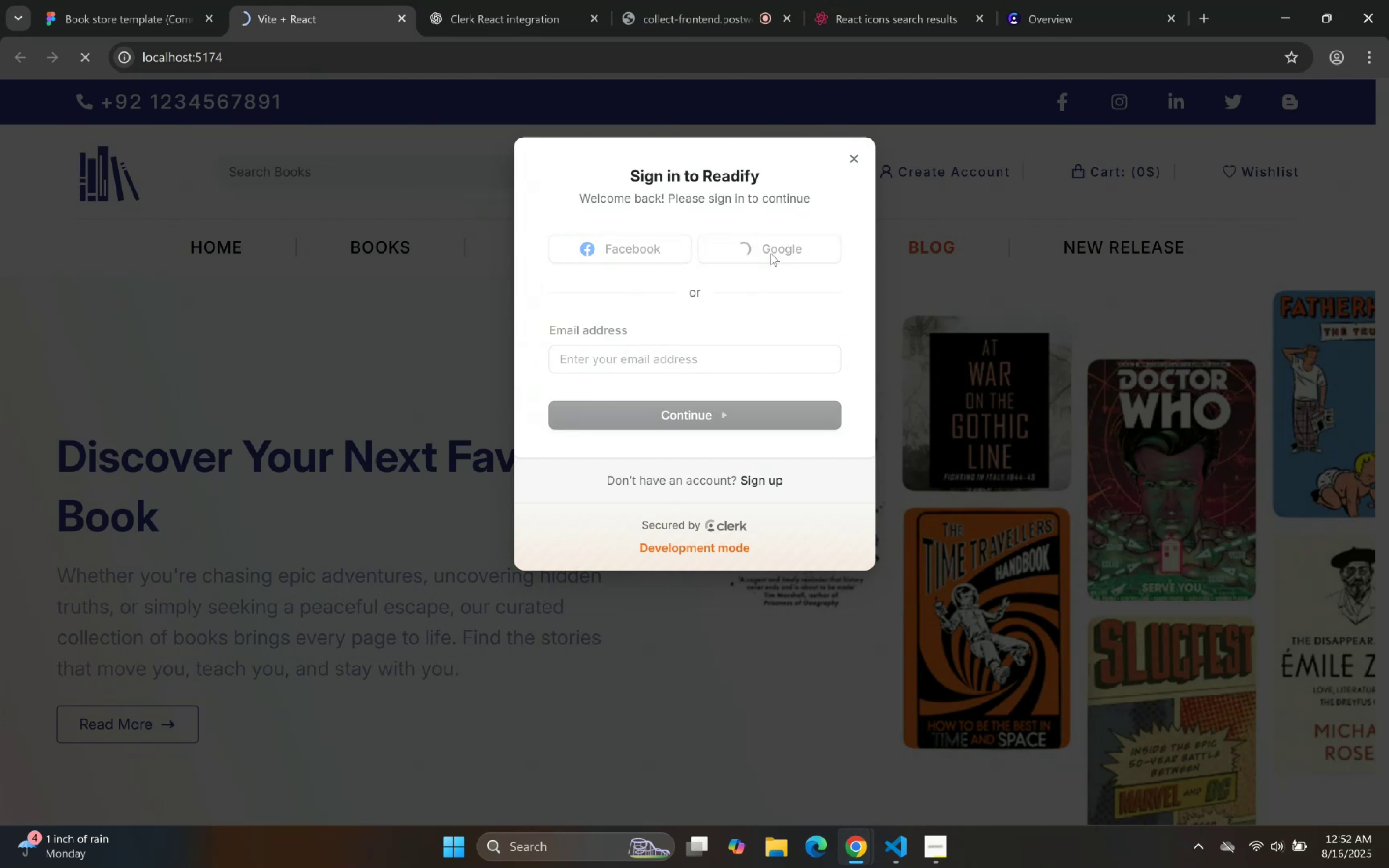 
left_click([944, 421])
 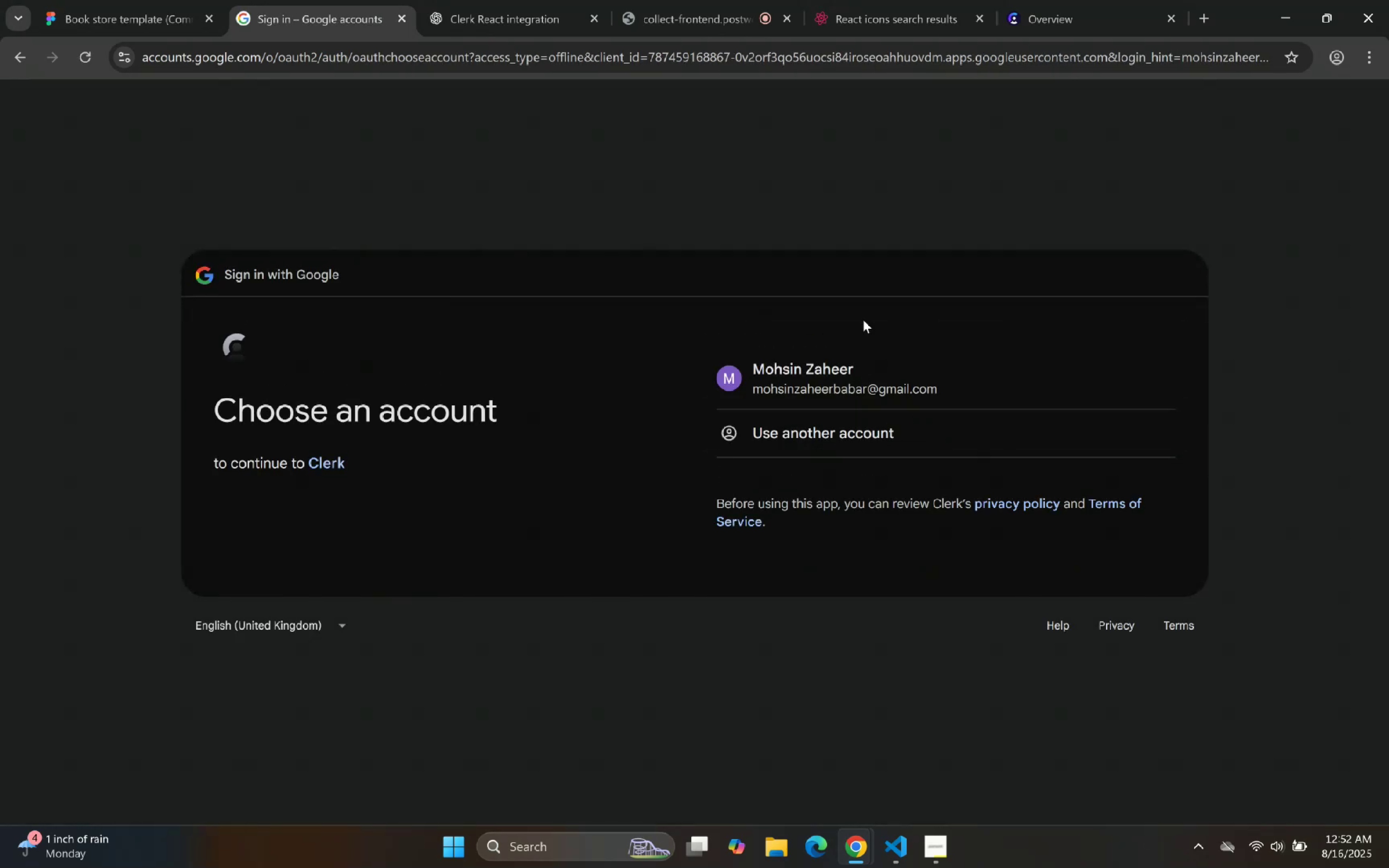 
left_click([855, 357])
 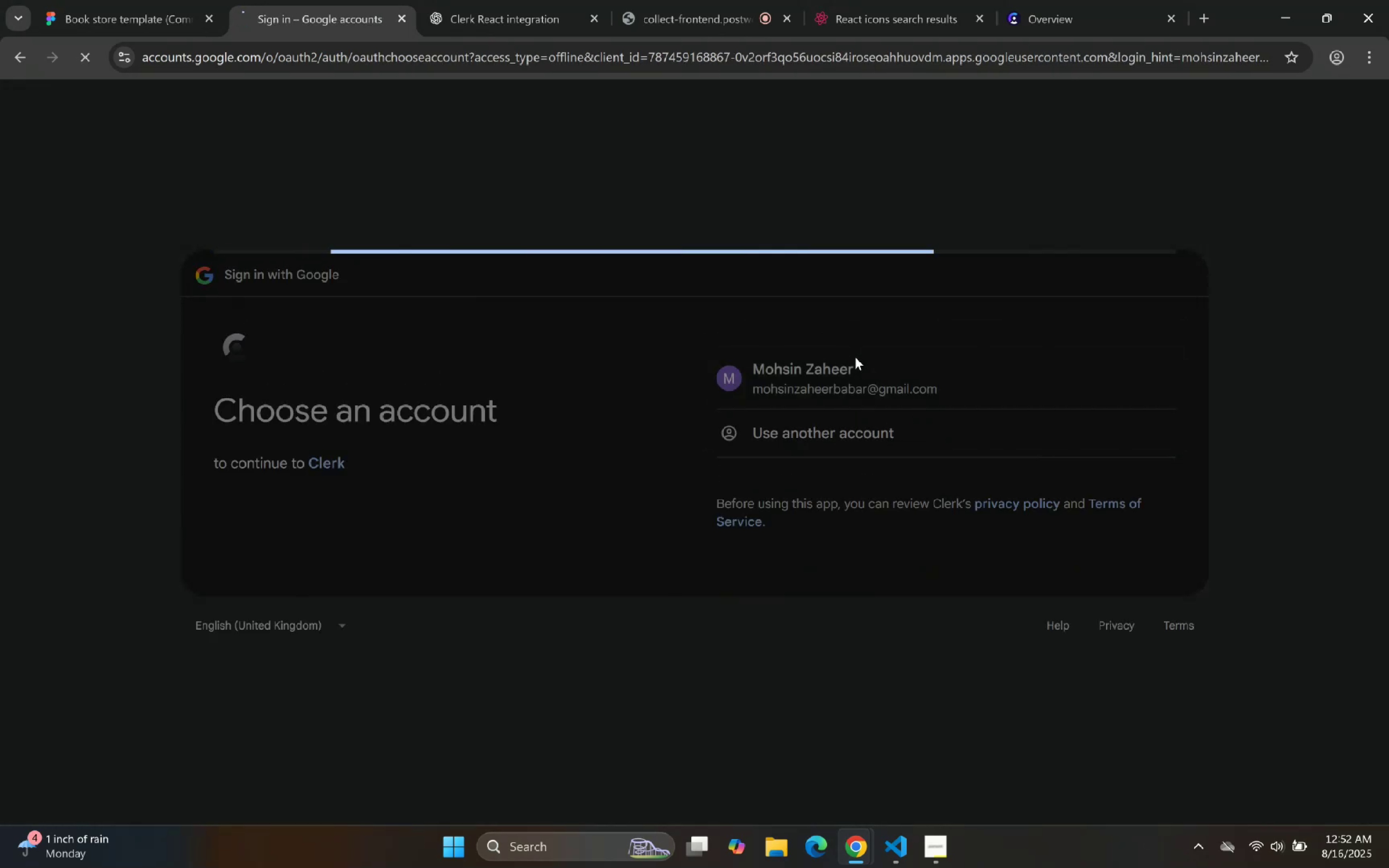 
left_click_drag(start_coordinate=[1063, 0], to_coordinate=[1065, 0])
 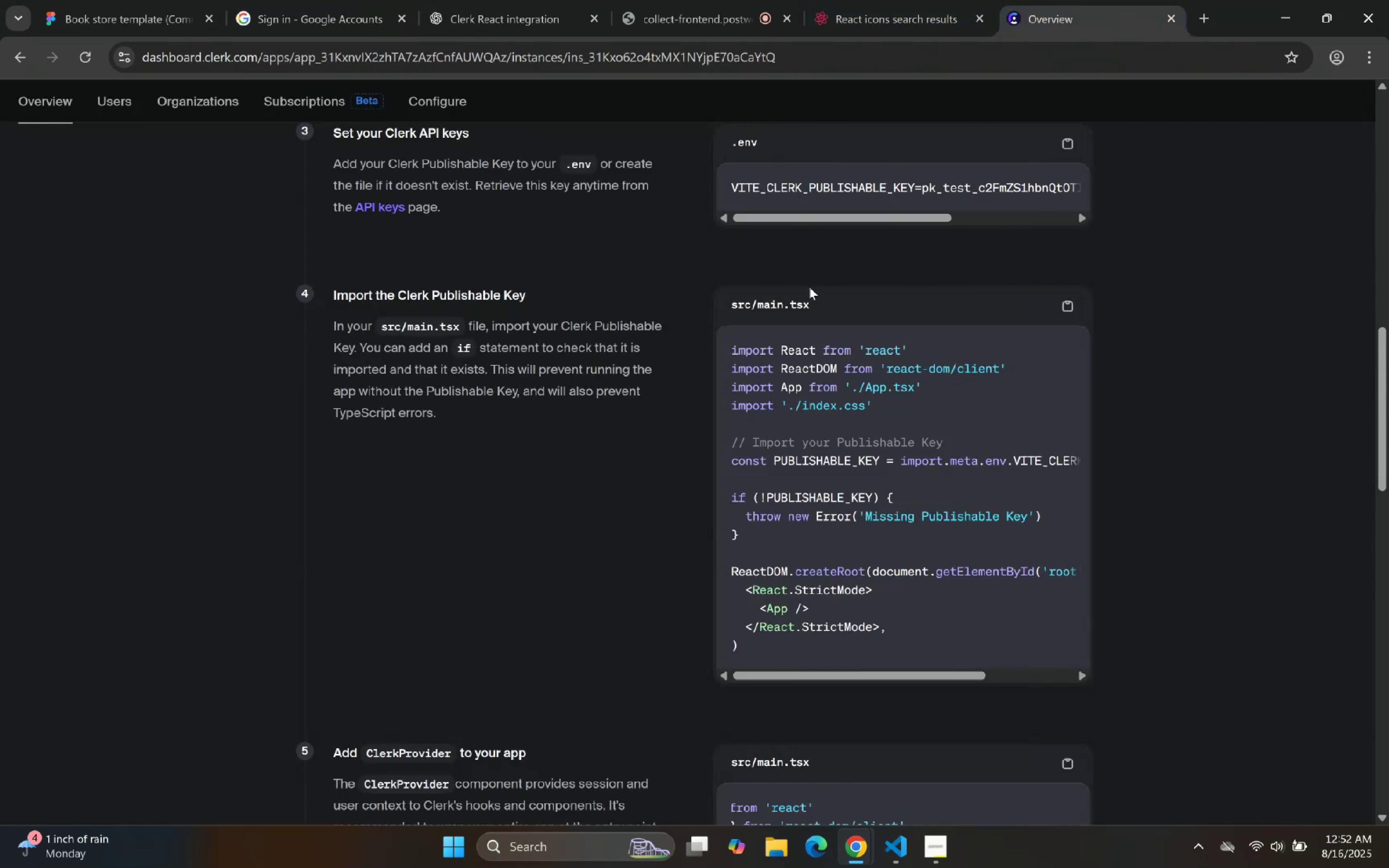 
scroll: coordinate [315, 183], scroll_direction: up, amount: 18.0
 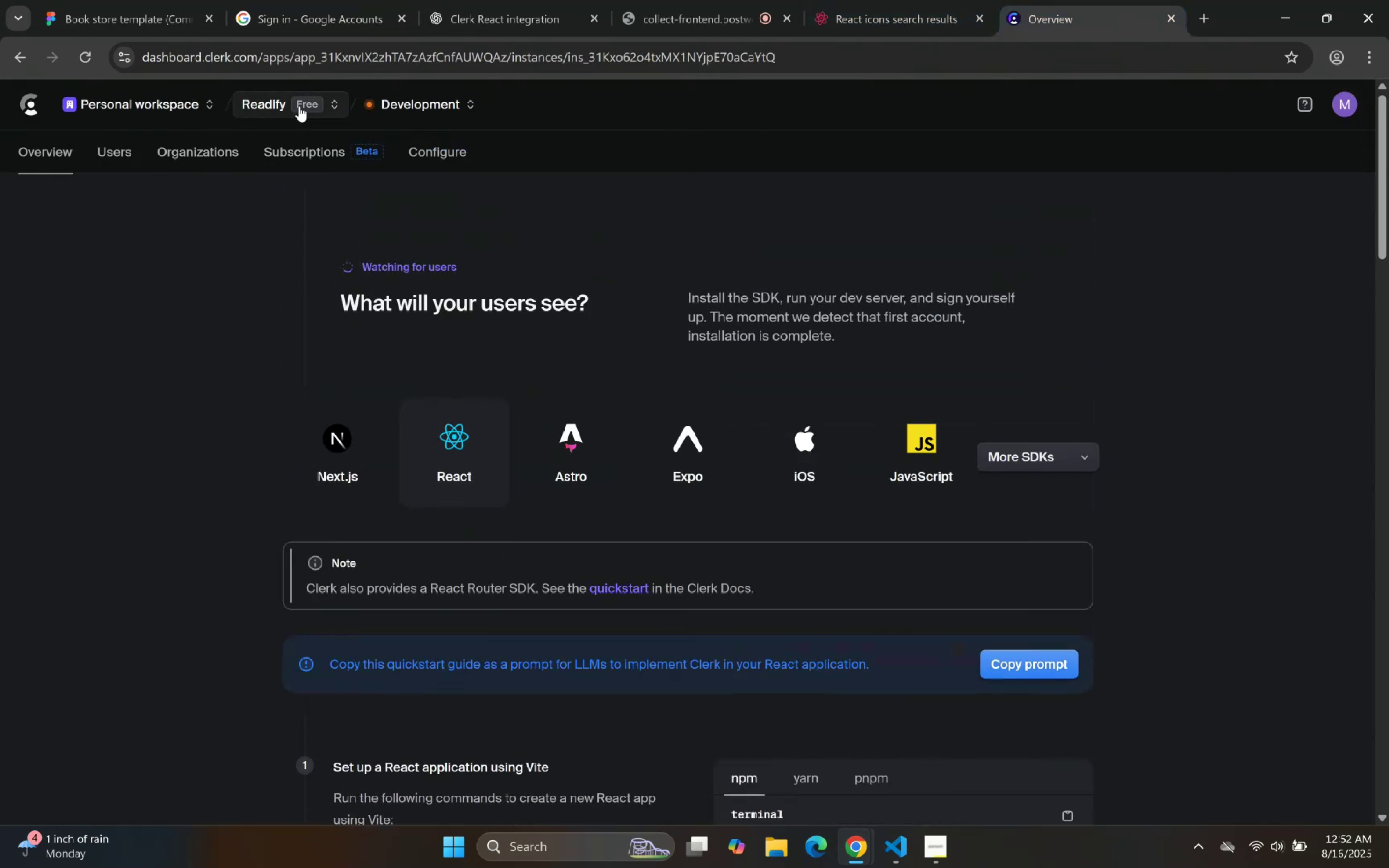 
left_click([299, 106])
 